 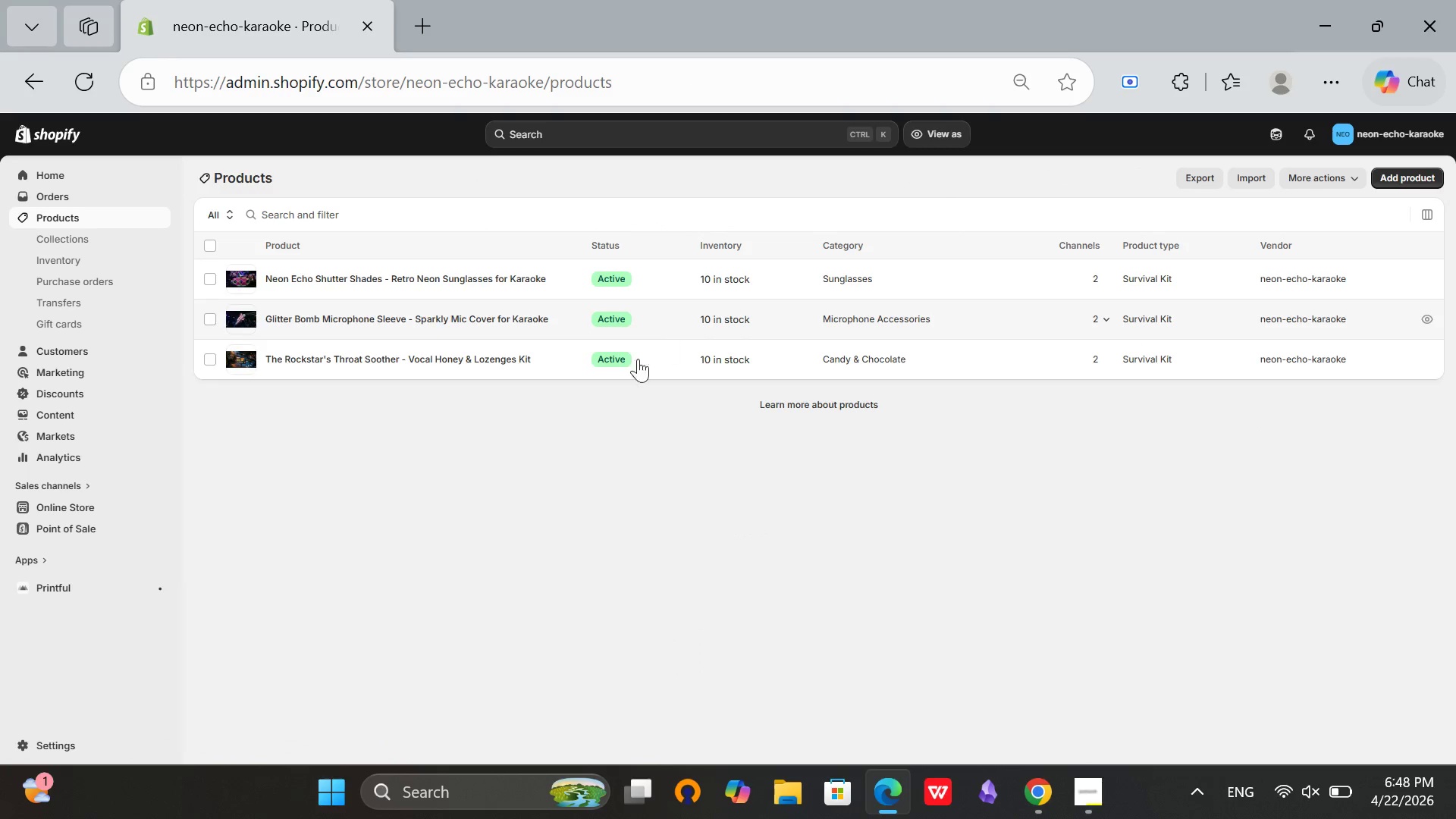 
left_click([415, 356])
 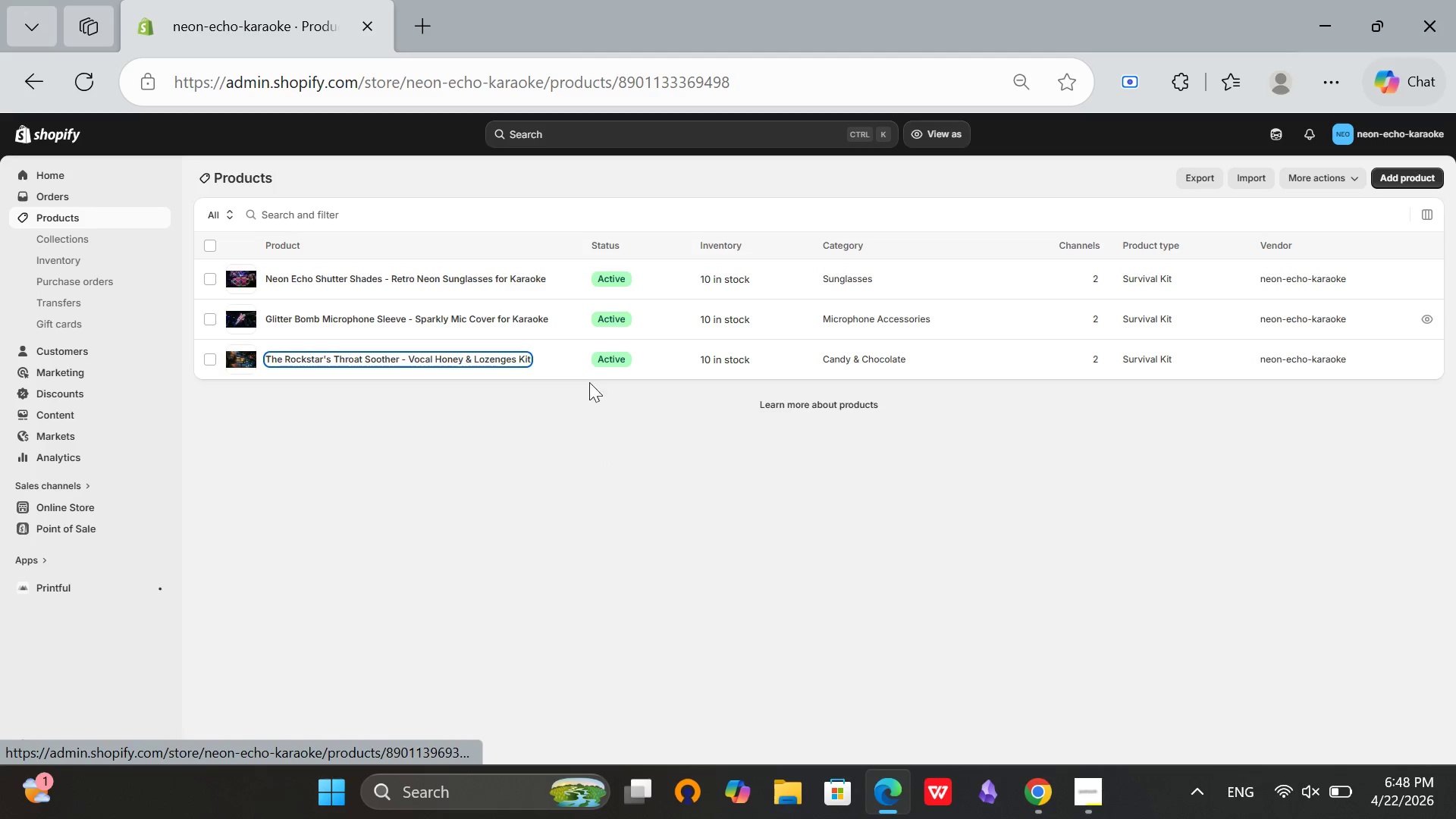 
mouse_move([529, 381])
 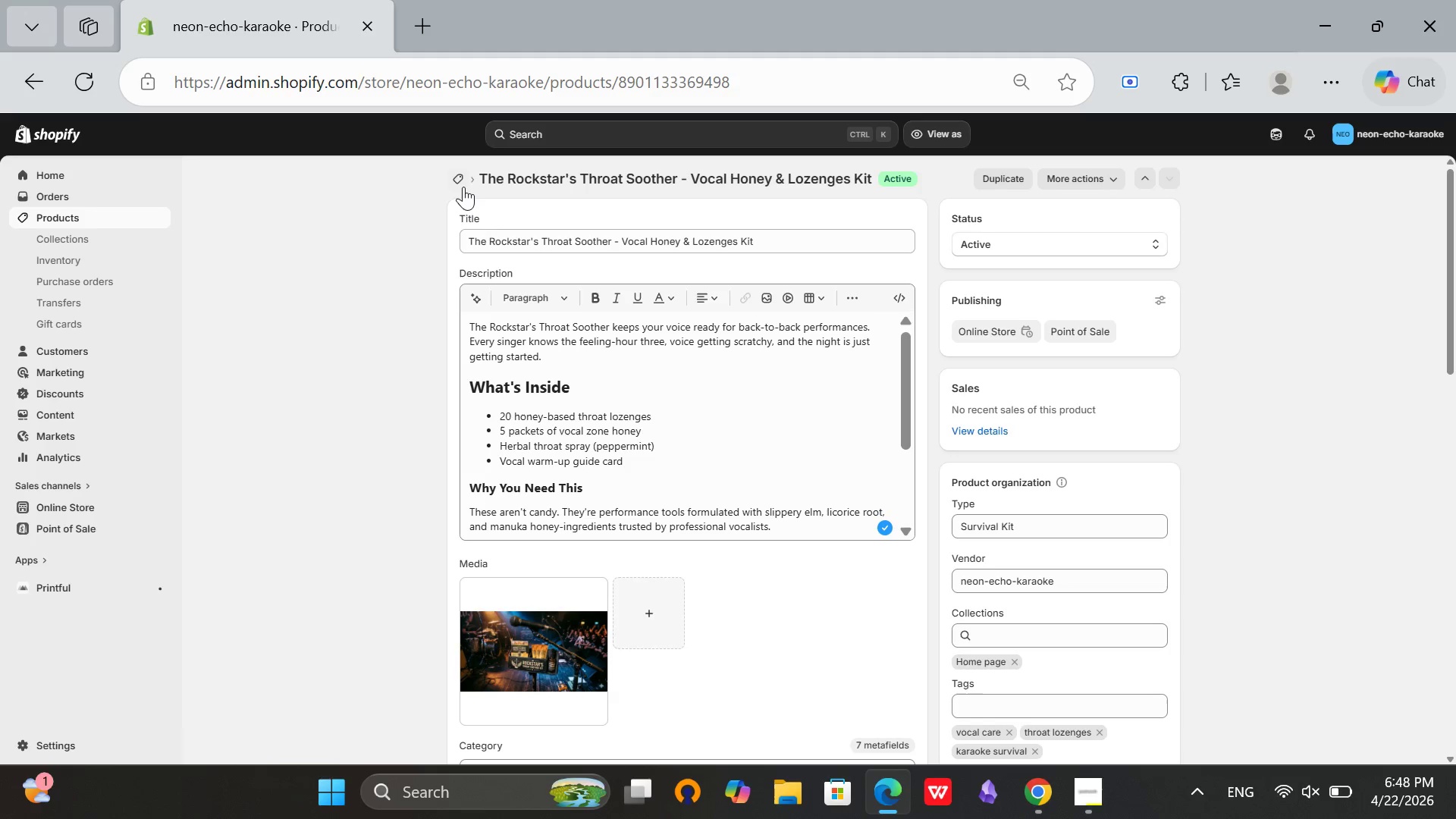 
left_click([460, 182])
 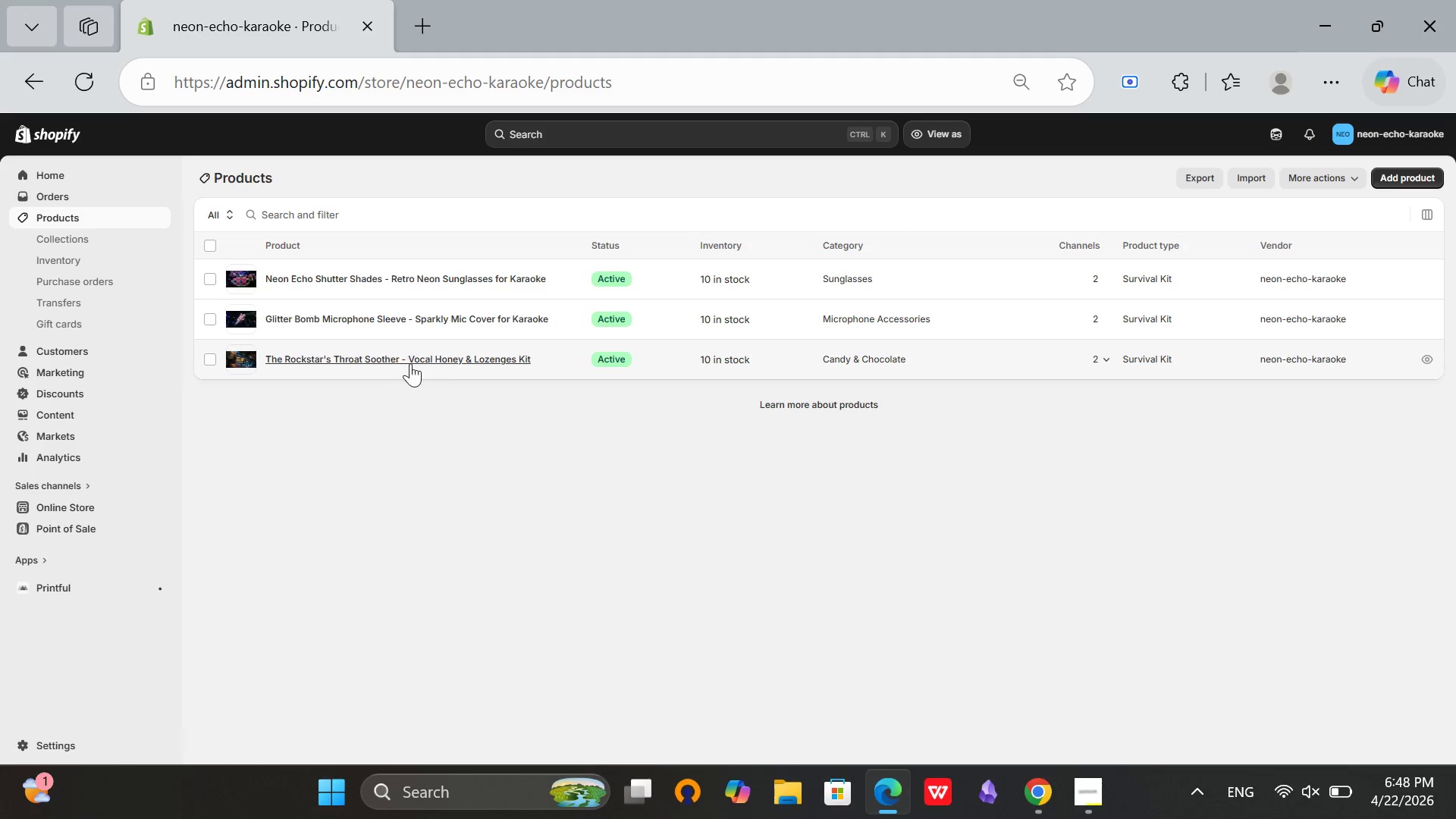 
left_click([381, 280])
 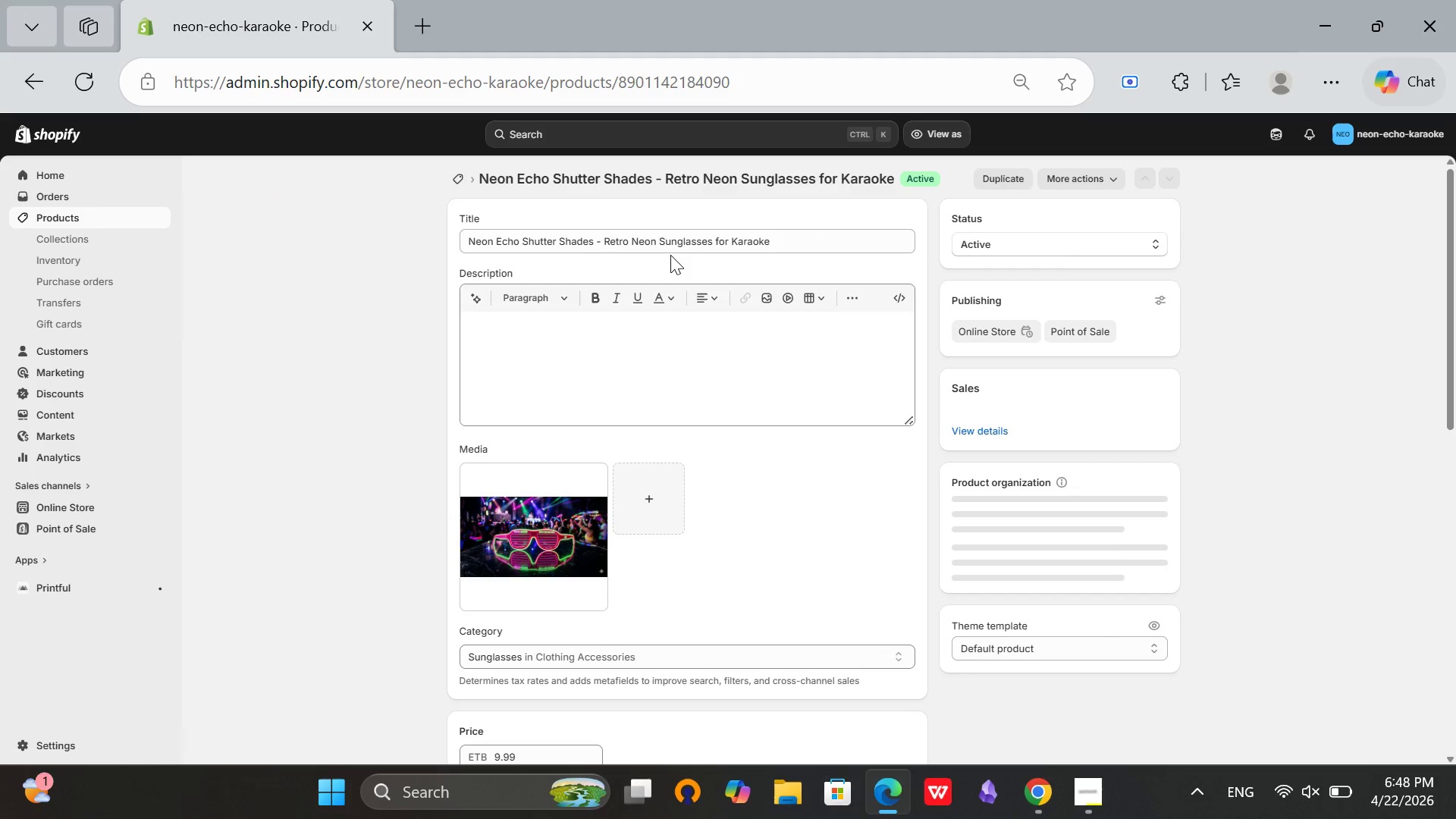 
left_click([554, 352])
 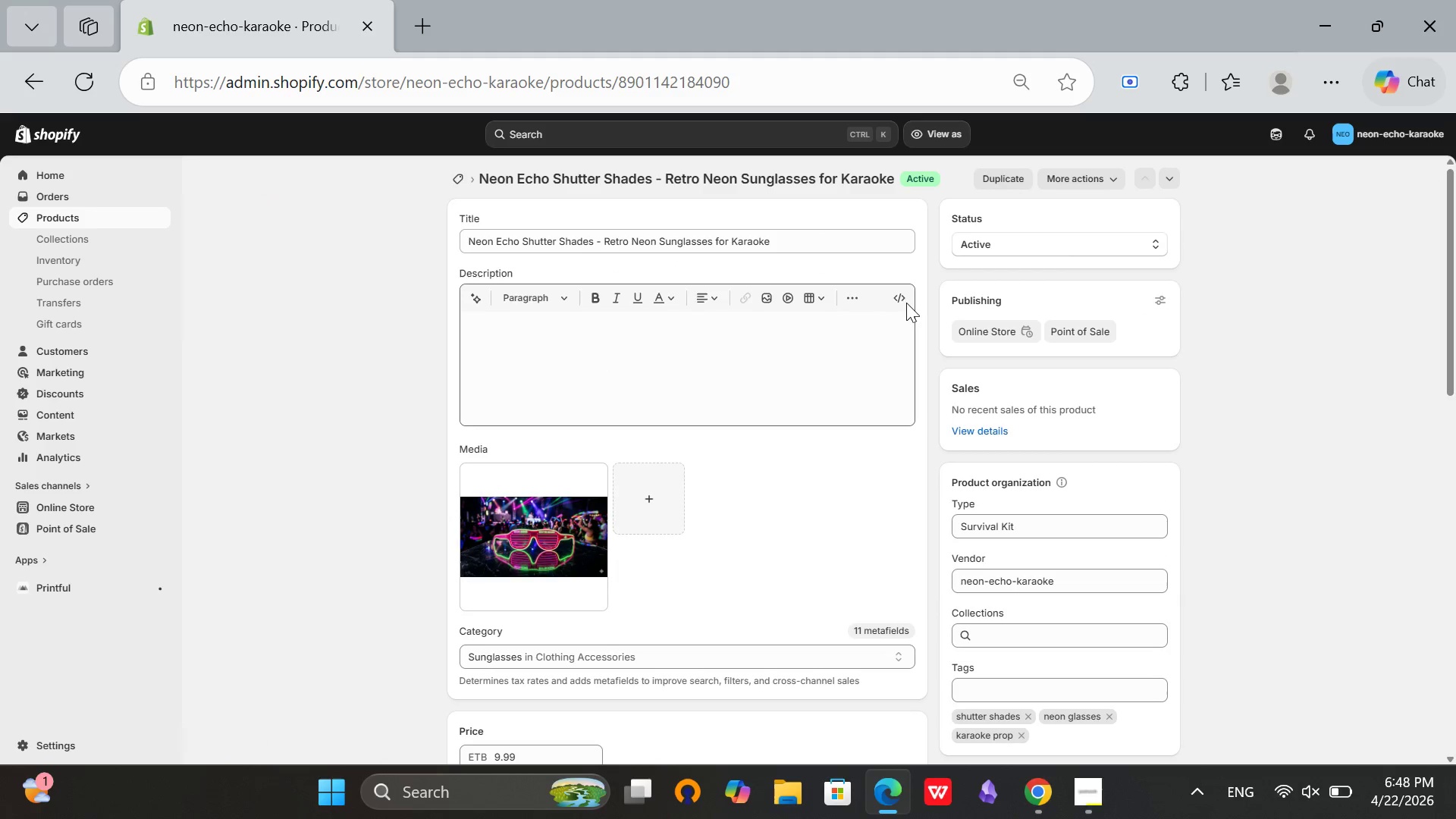 
left_click([902, 298])
 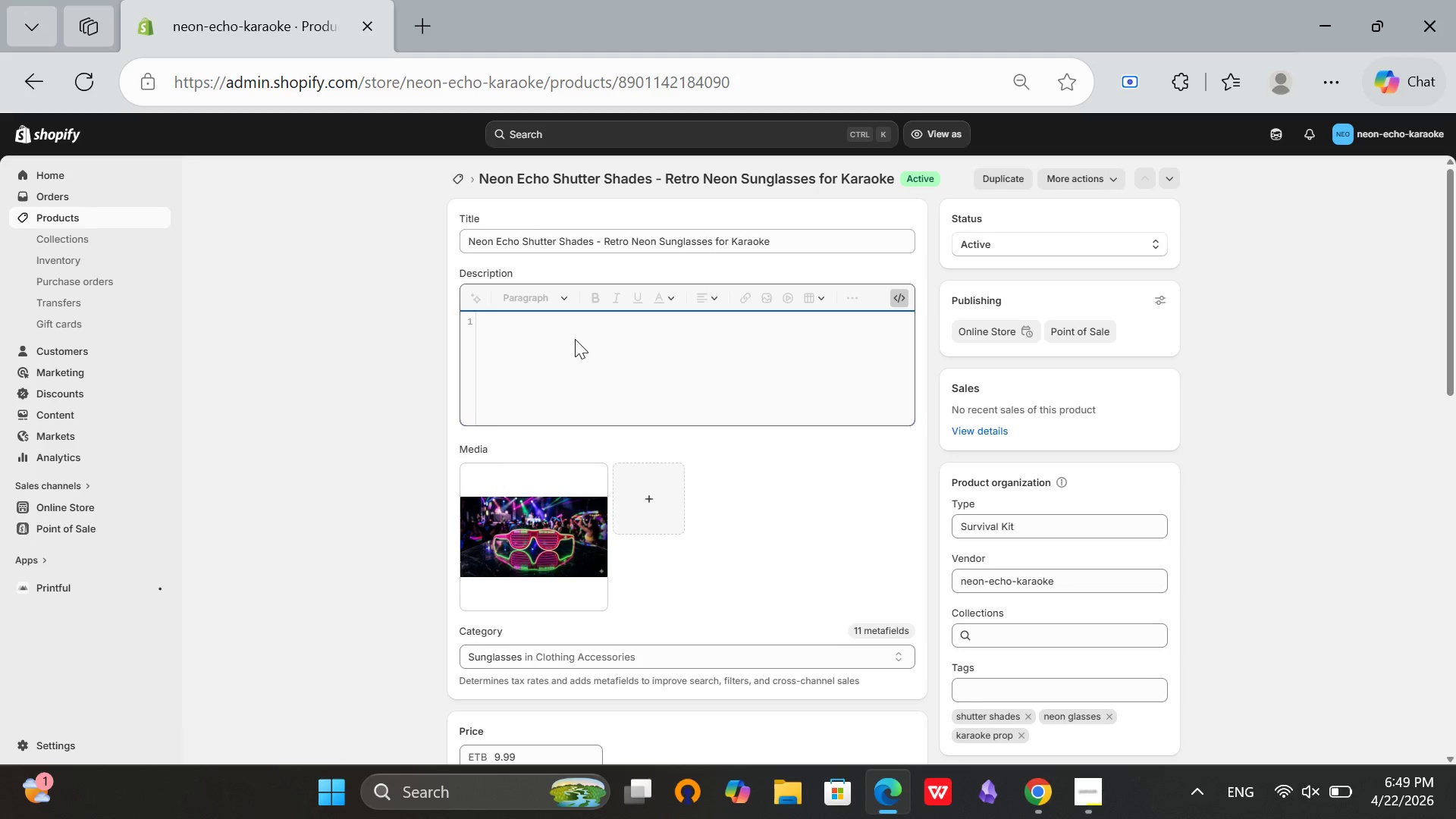 
left_click([570, 347])
 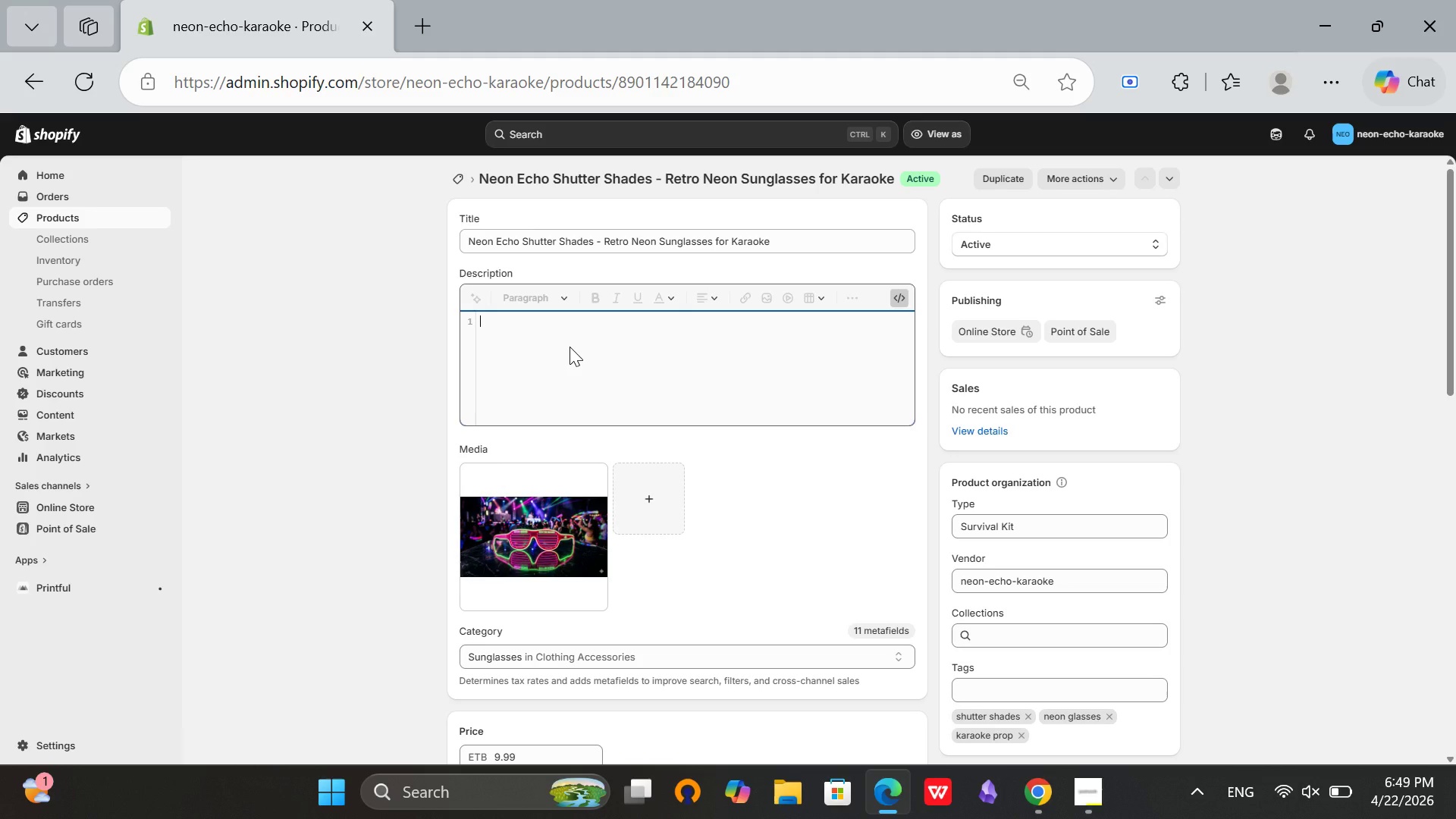 
type(<p>Neon Echo Shutter Shades[Mute][Mute] bring [Mute]the t)
key(Backspace)
type(retro party vibe to every performance)
 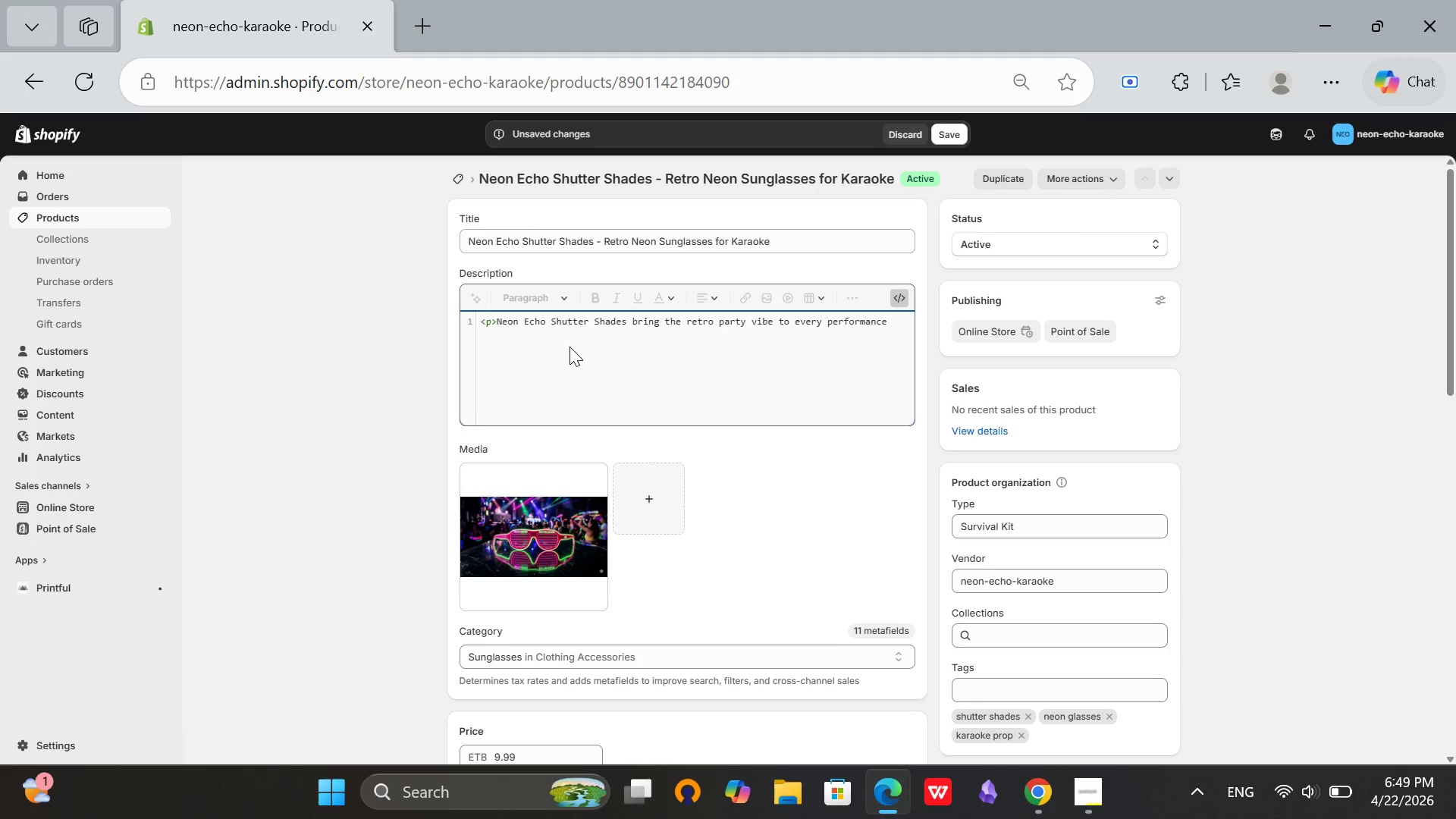 
type(. These ic)
 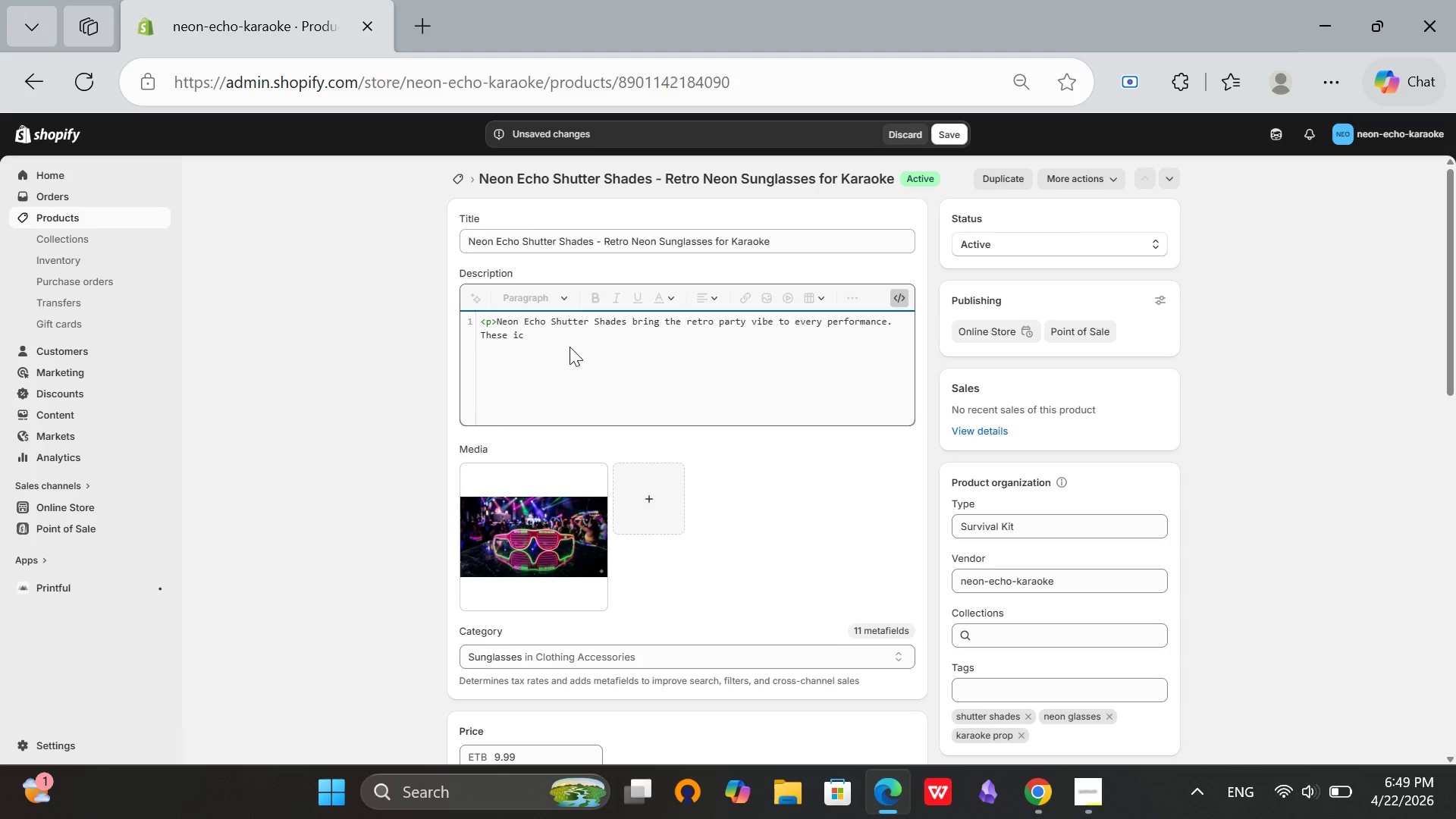 
type(onic shutter-style sunga)
 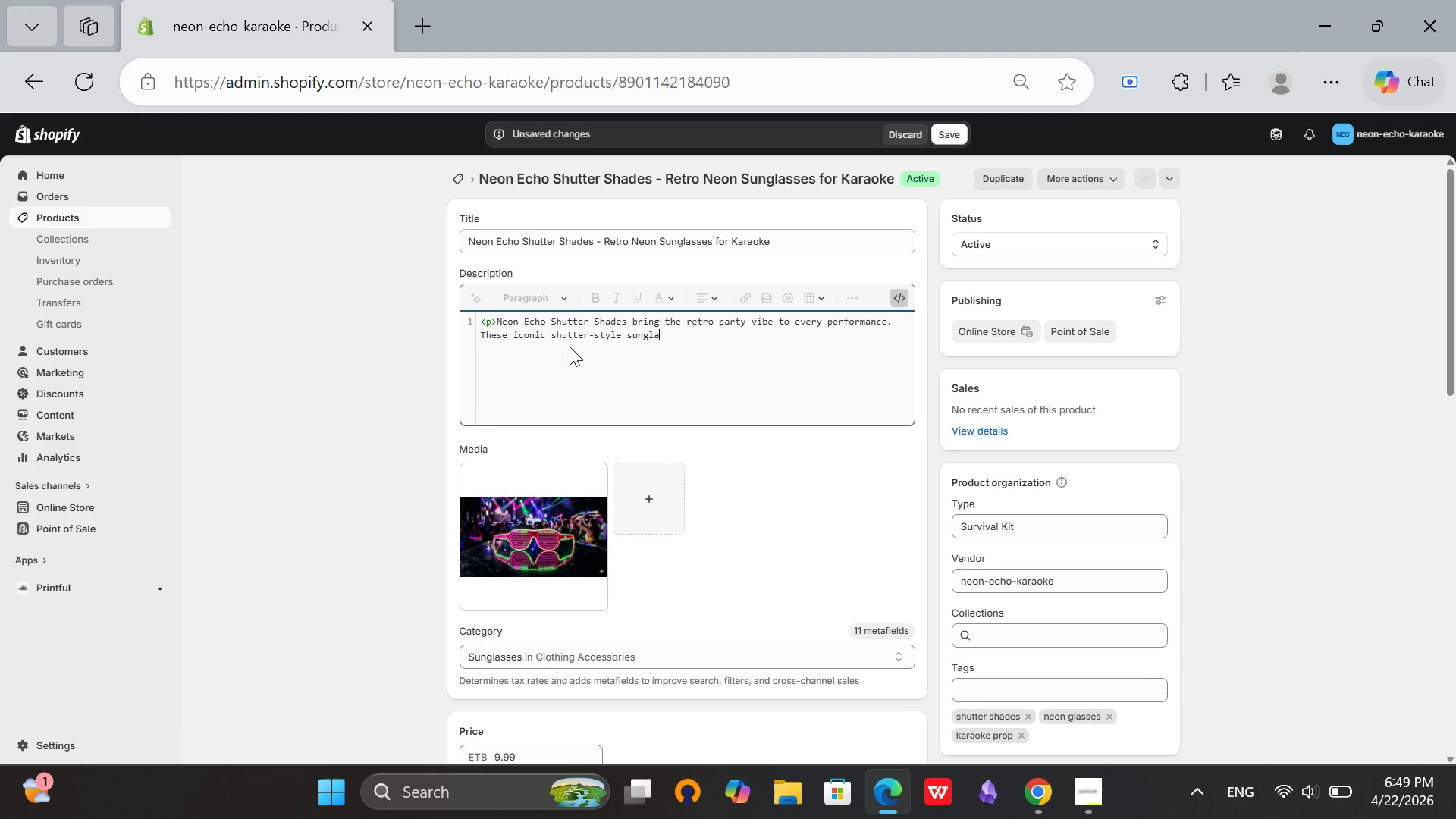 
hold_key(key=L, duration=0.33)
 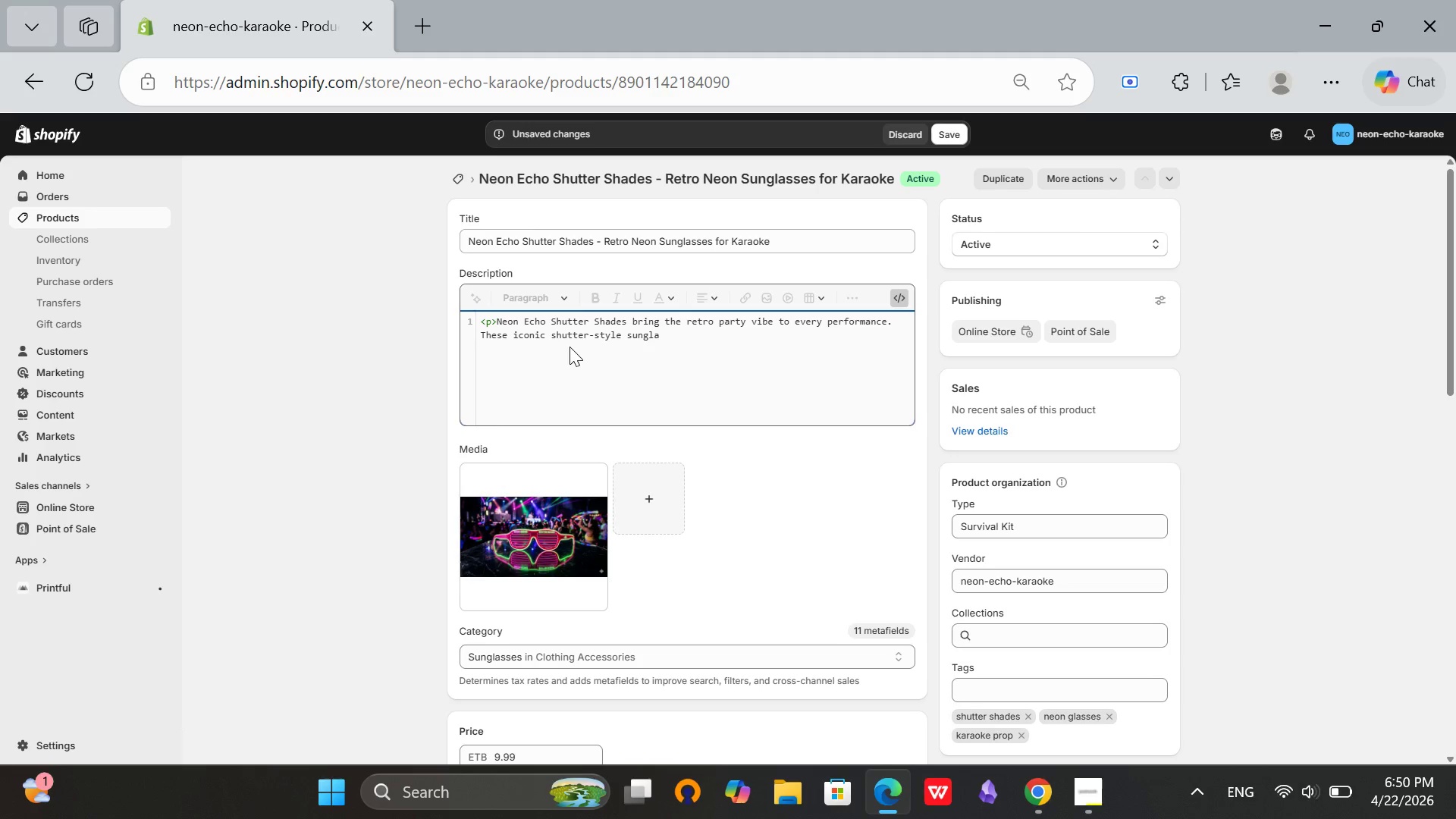 
type(sss glow under blacklight and pop in every phho)
key(Backspace)
key(Backspace)
type(oto.</P)
key(Backspace)
type(p>)
 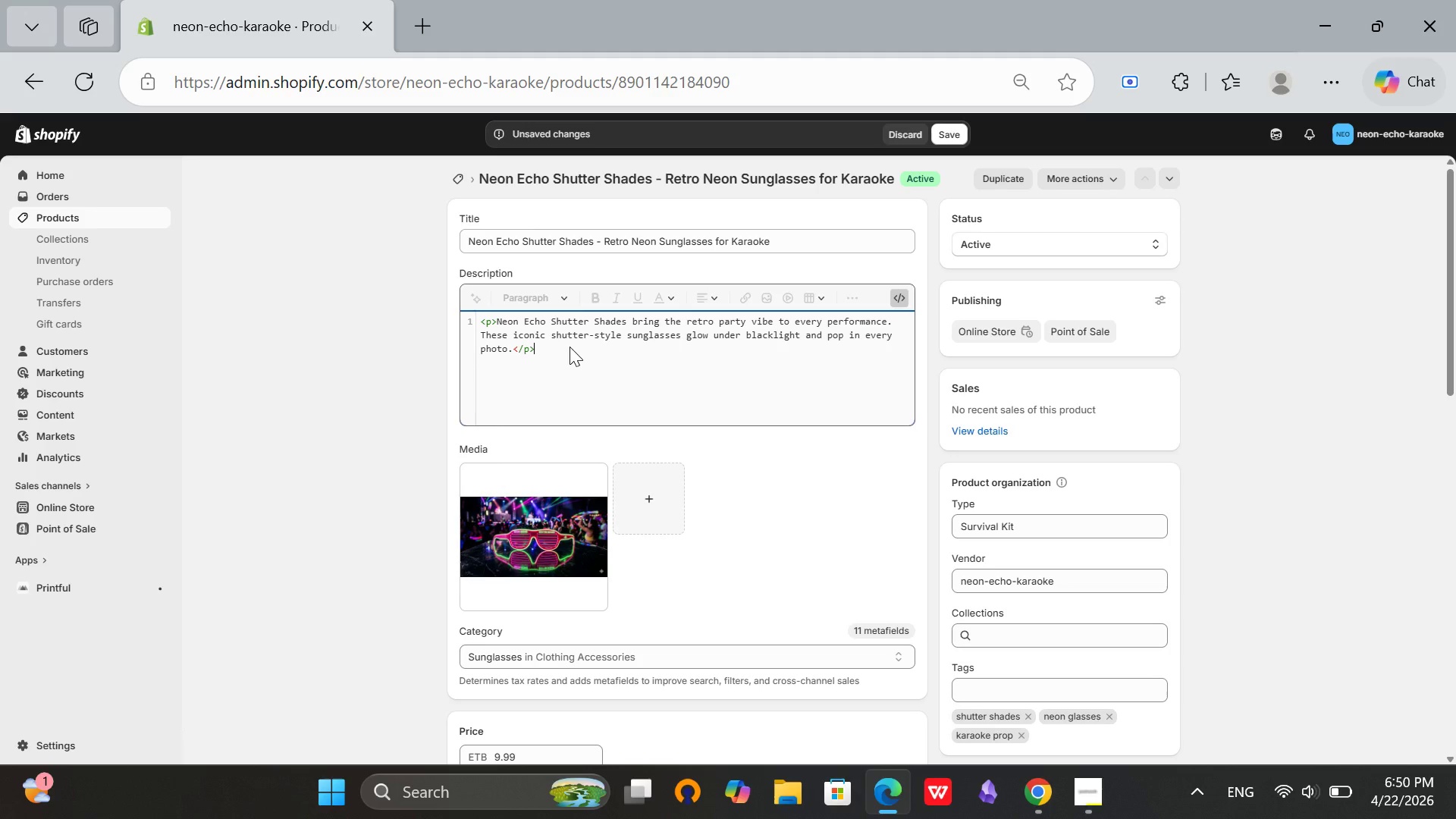 
key(Enter)
 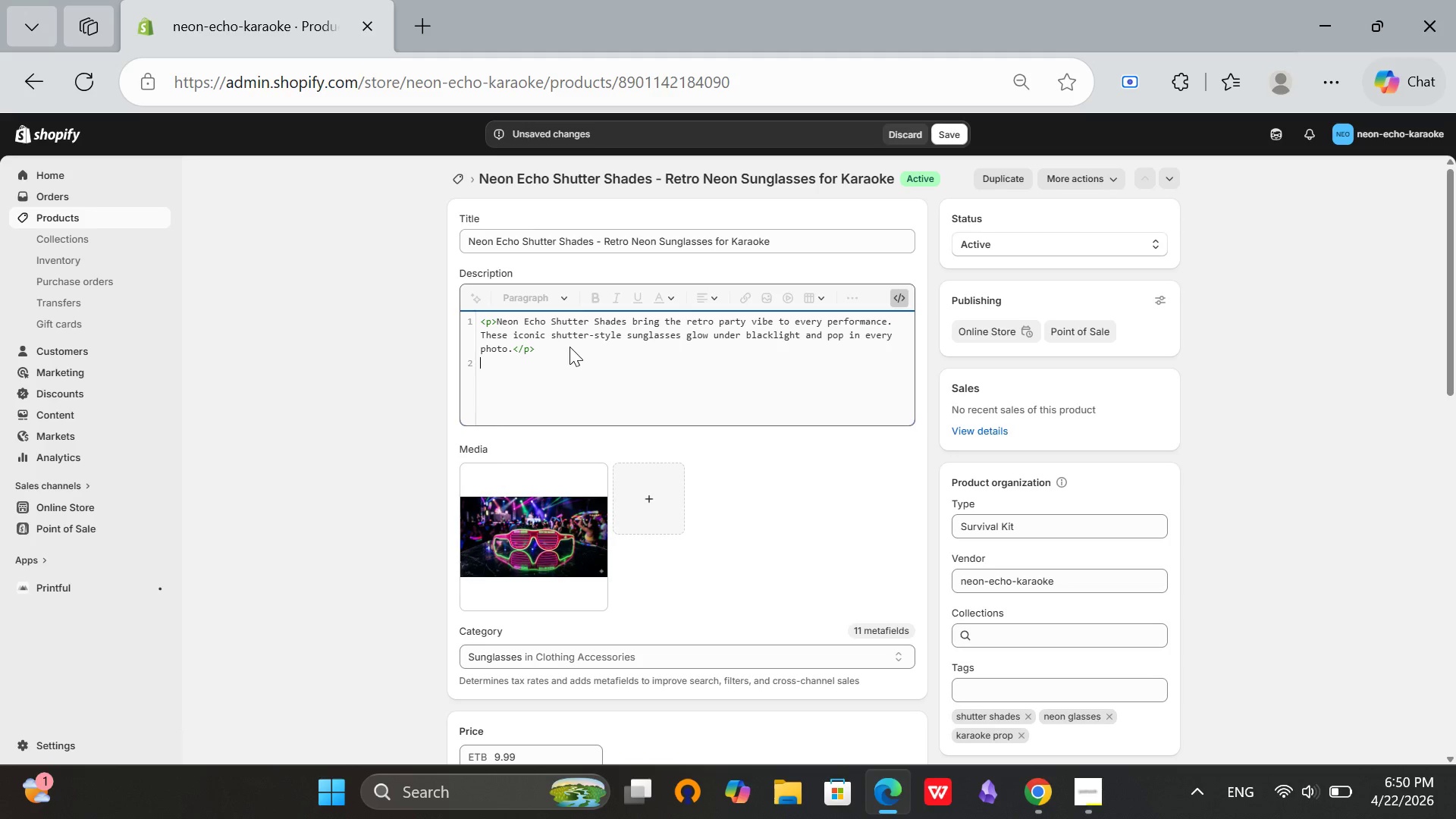 
type(<[Mute]h2>What's Included)
 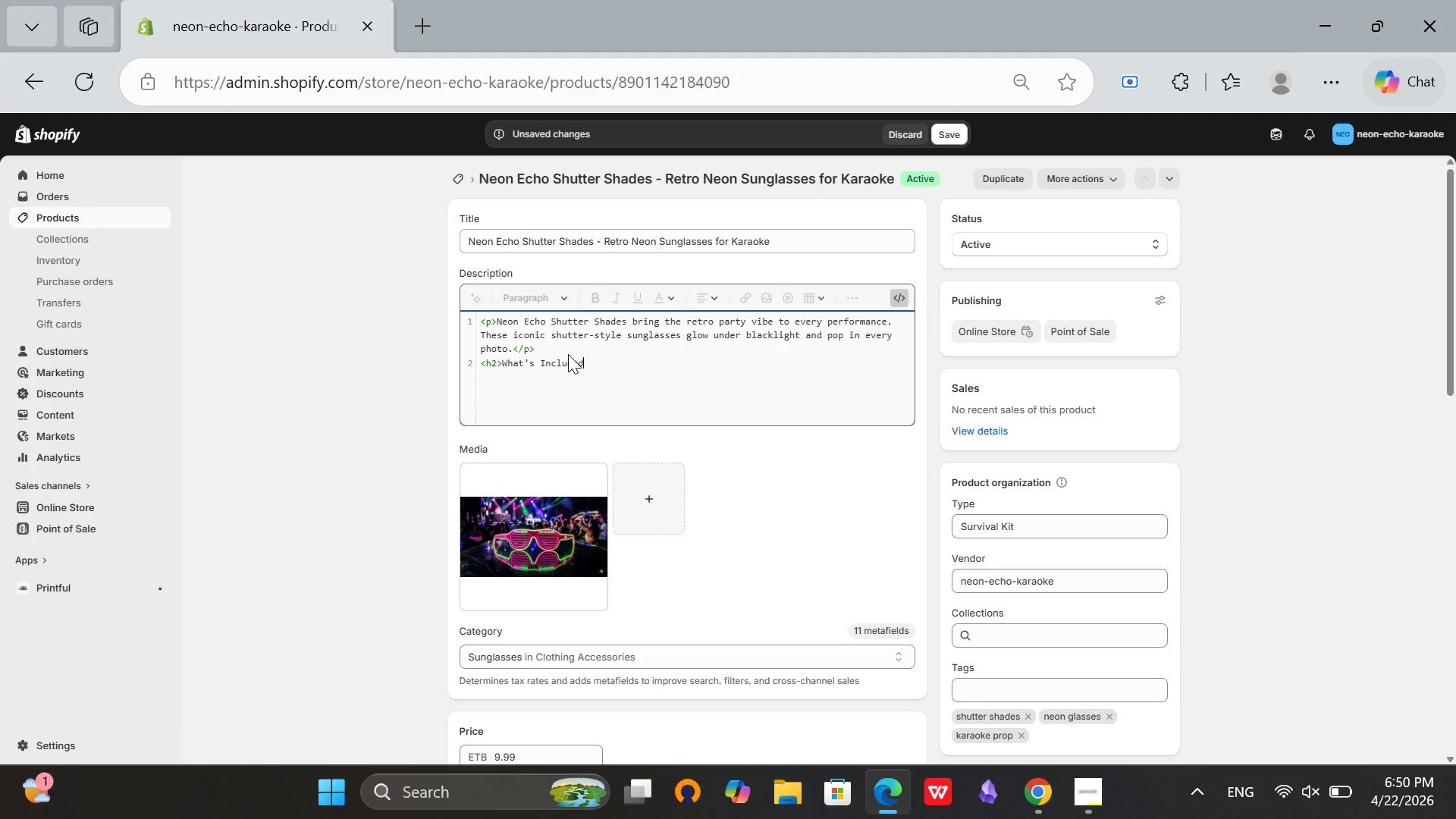 
type(</h2>)
 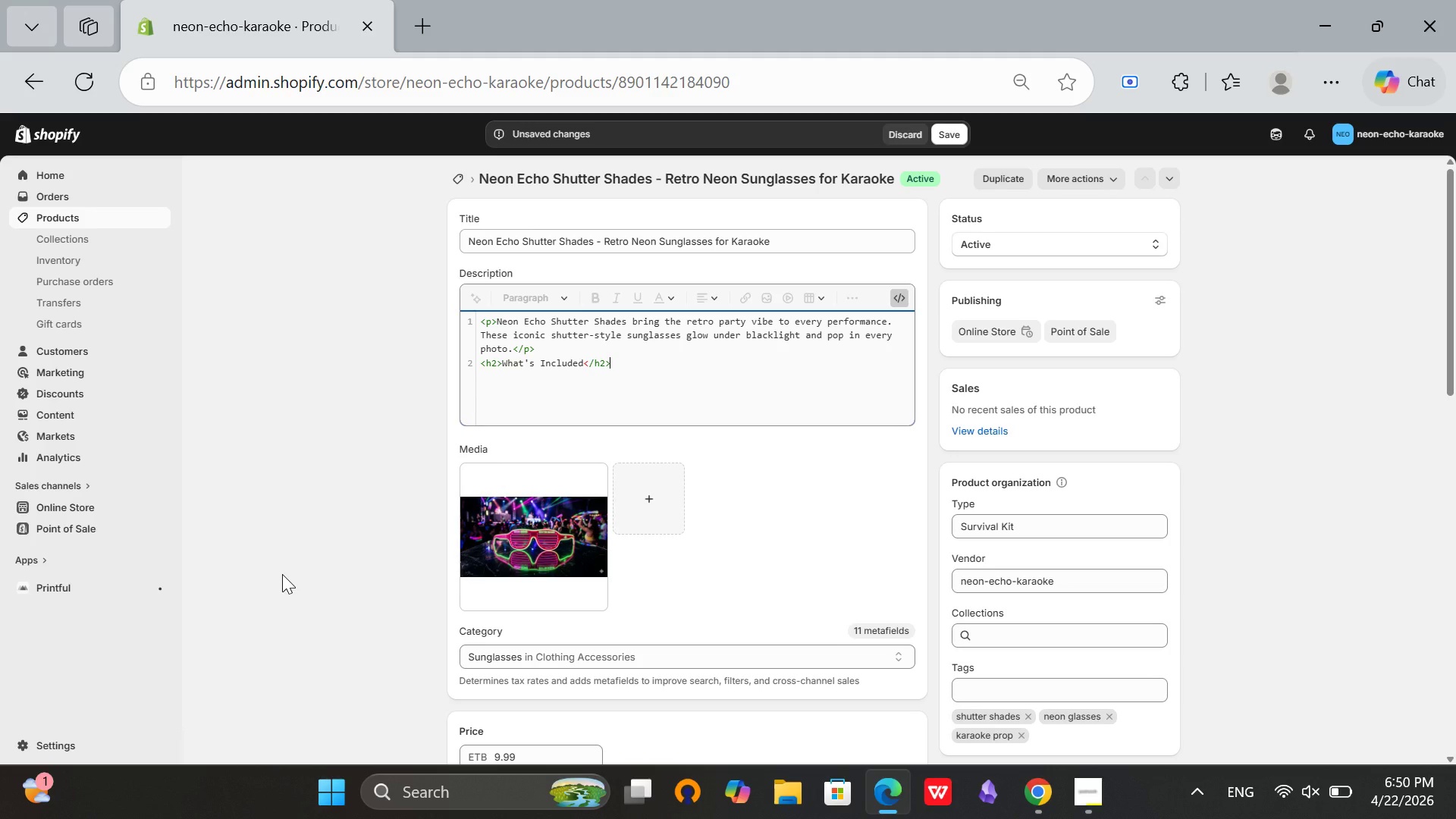 
key(Enter)
 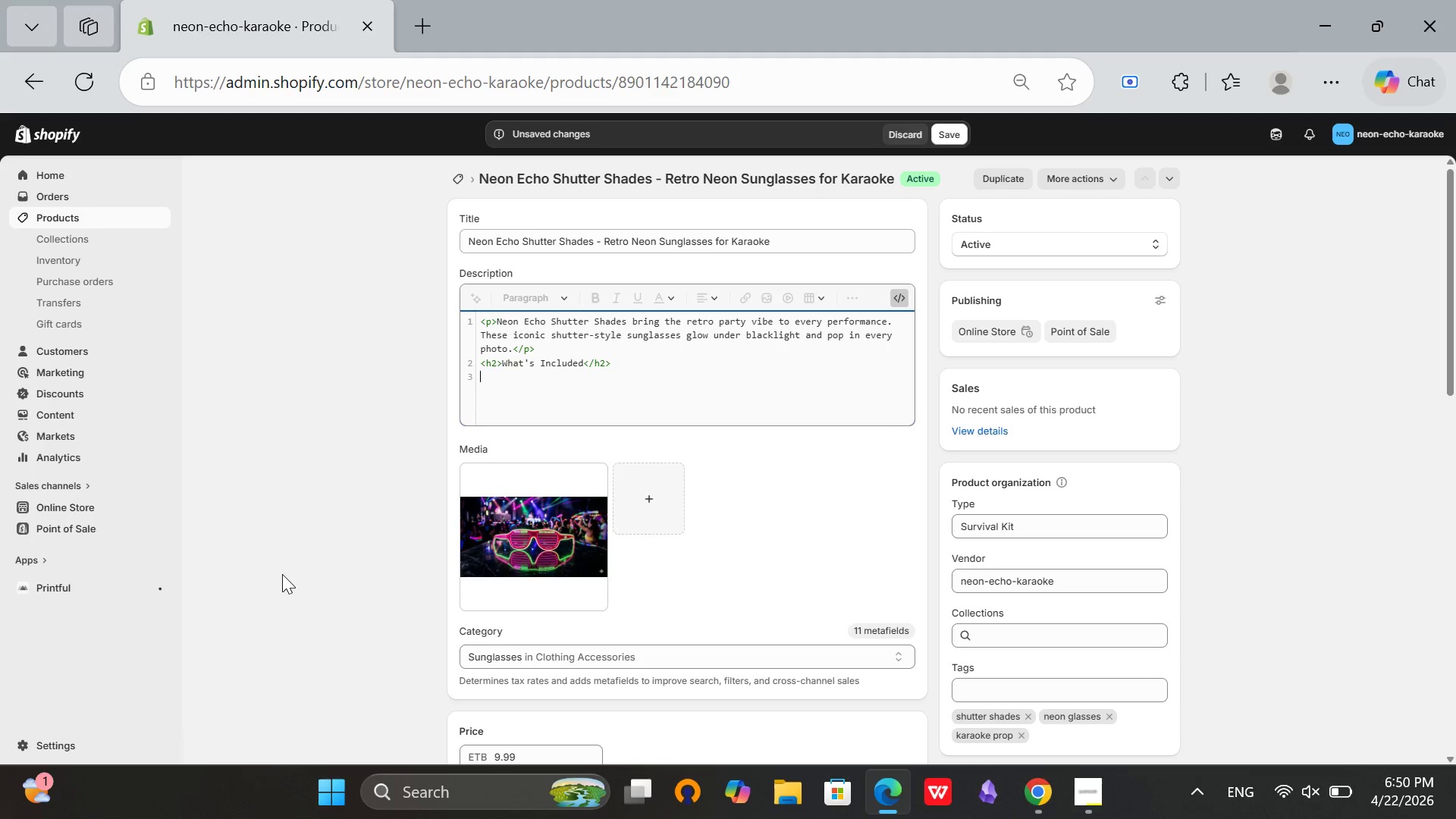 
type(<ul>)
 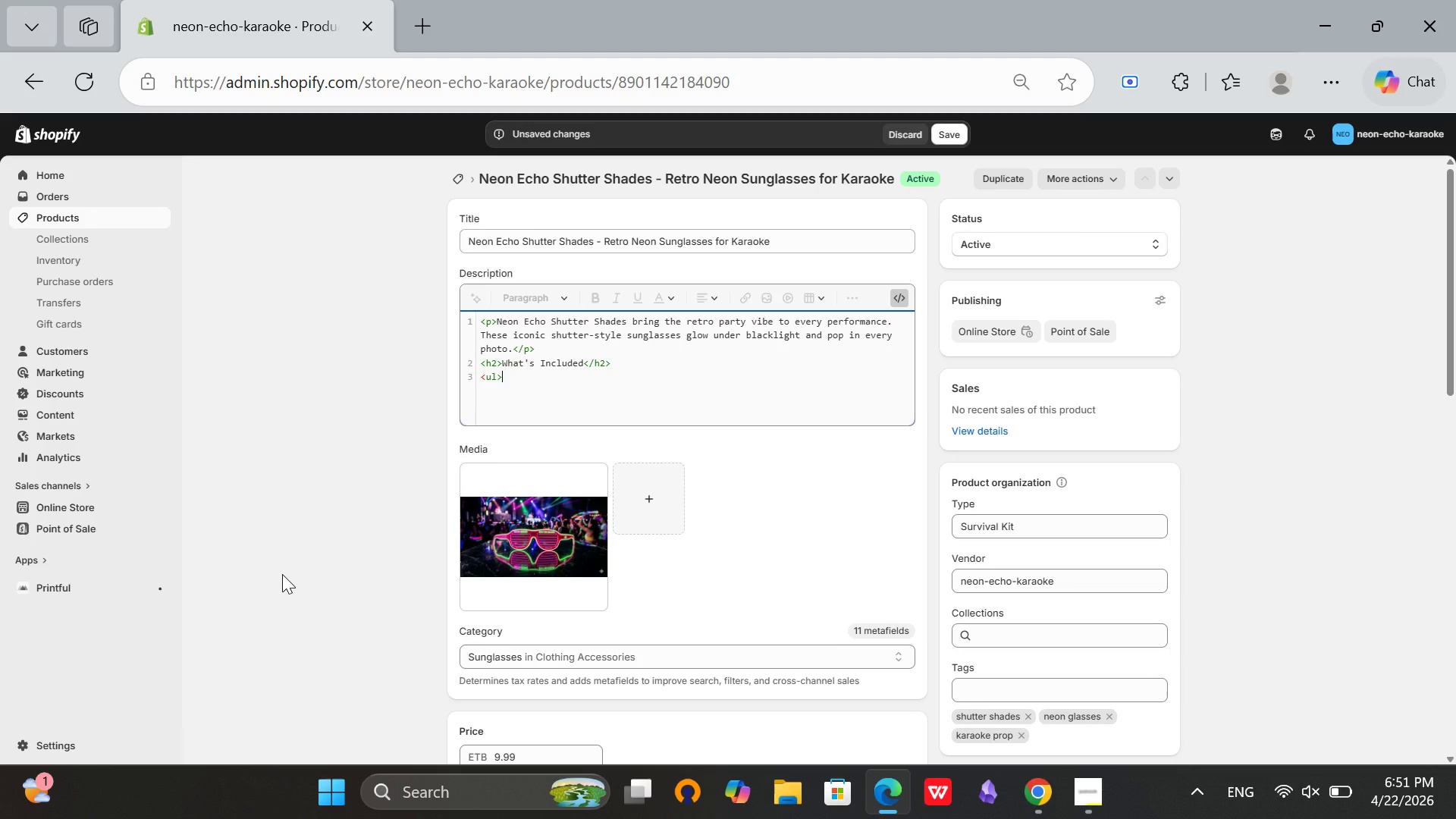 
key(Enter)
 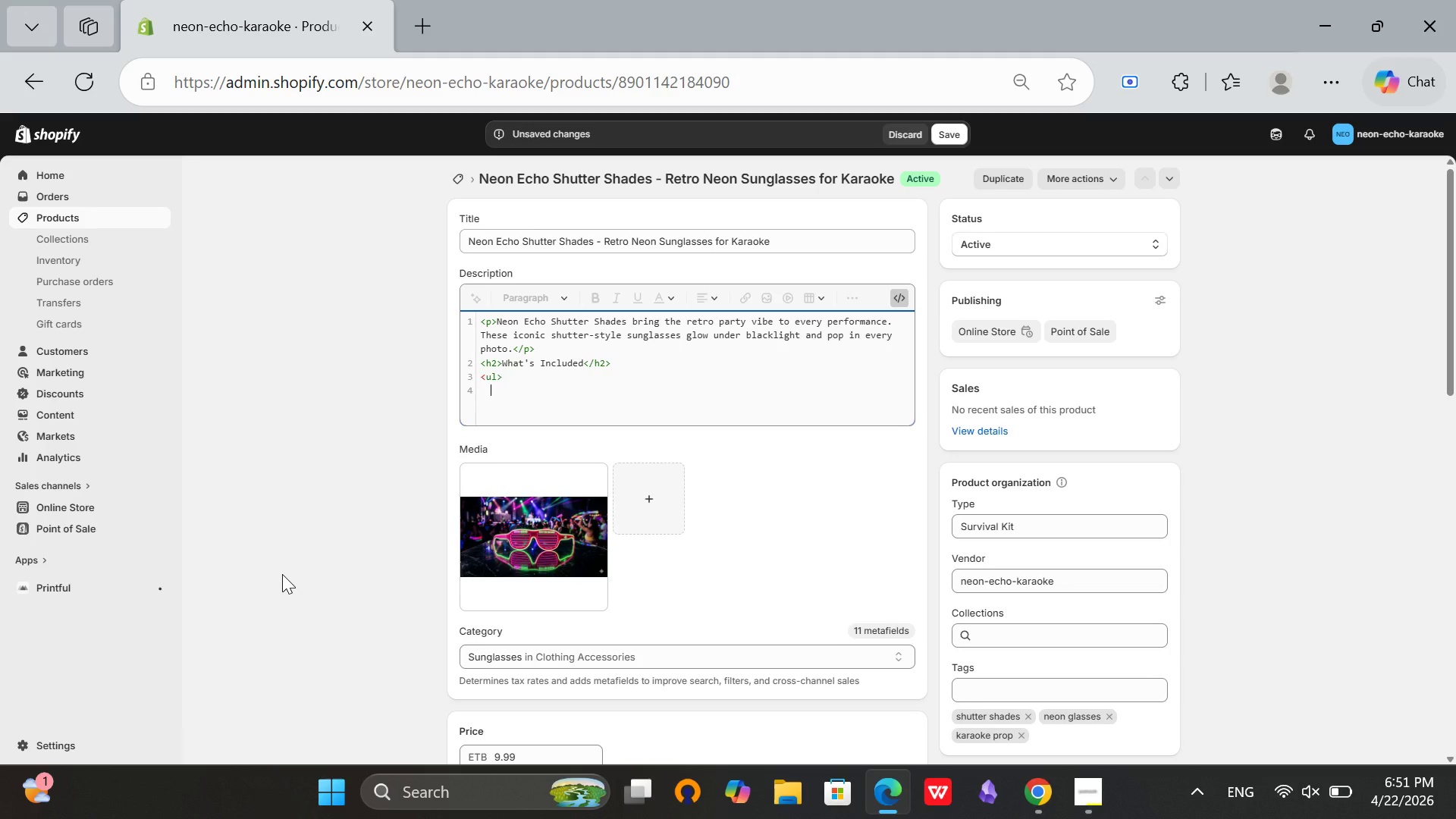 
key(Backspace)
type(<li> 1 )
key(Backspace)
key(Backspace)
key(Backspace)
type(a)
key(Backspace)
type(1 pair of shutter shades (assrted neon colors)
 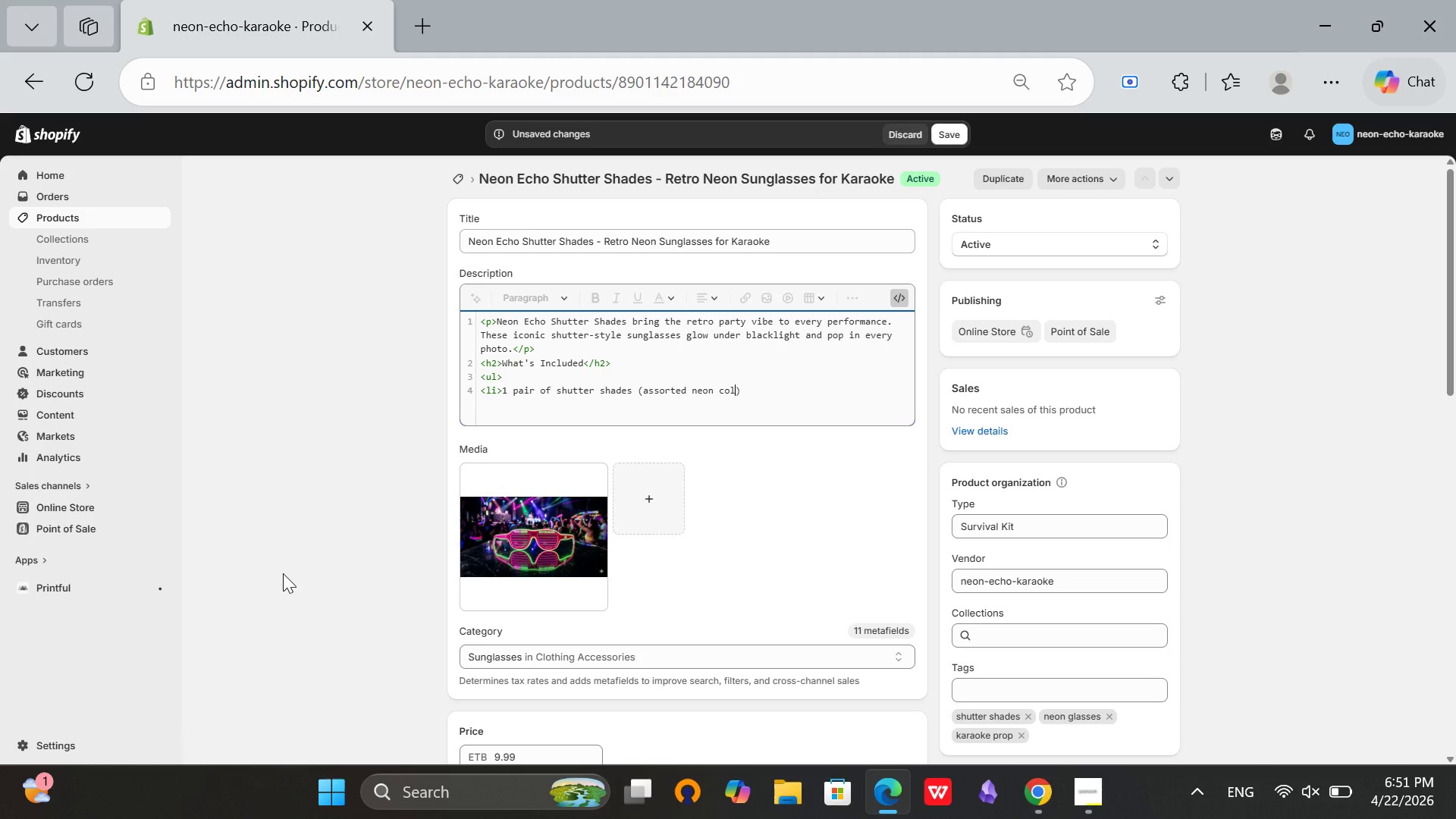 
key(ArrowRight)
 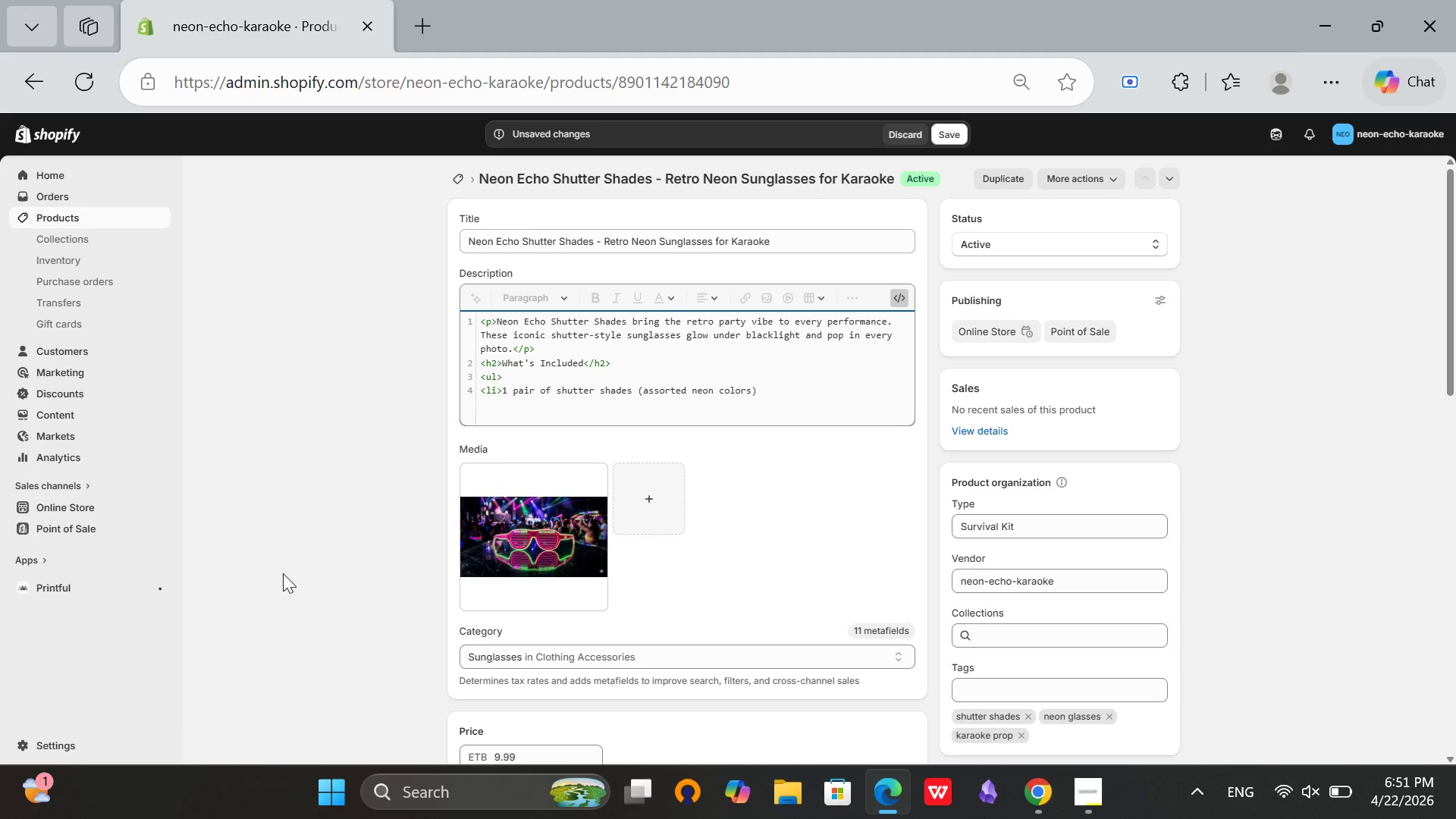 
type(</li>)
 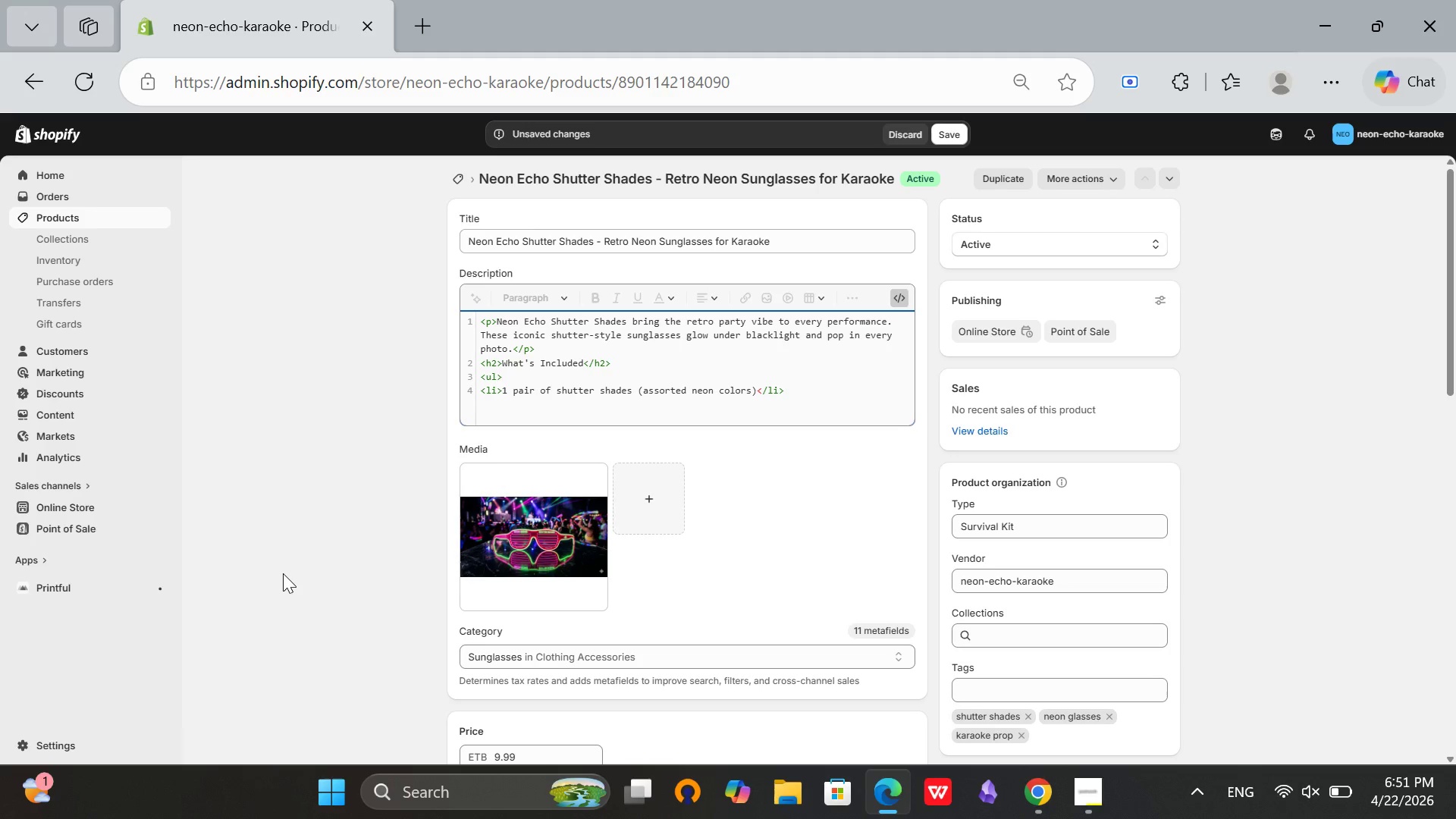 
key(Enter)
 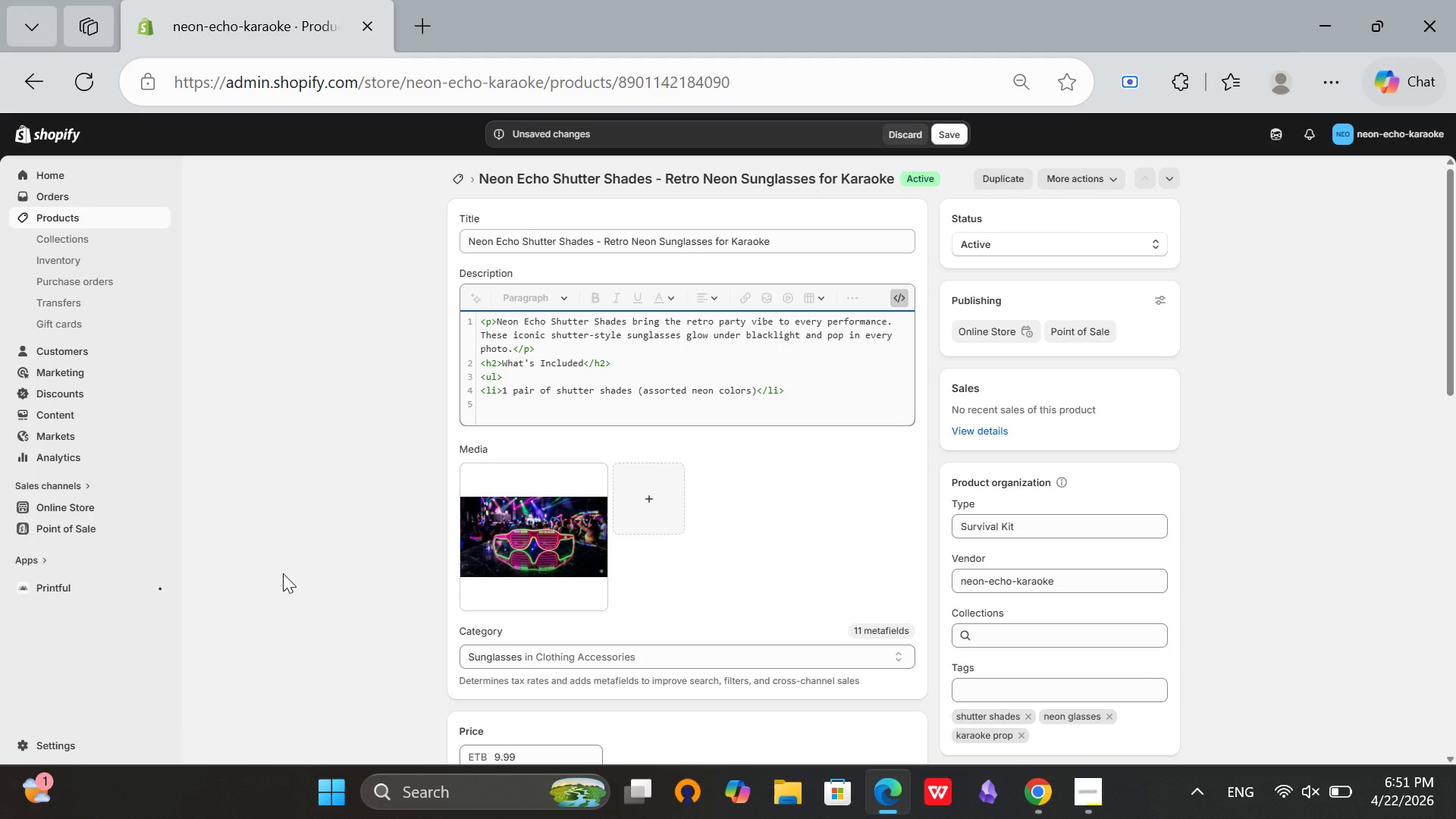 
type(<li>Cleai)
key(Backspace)
type(ning cloth</li>)
 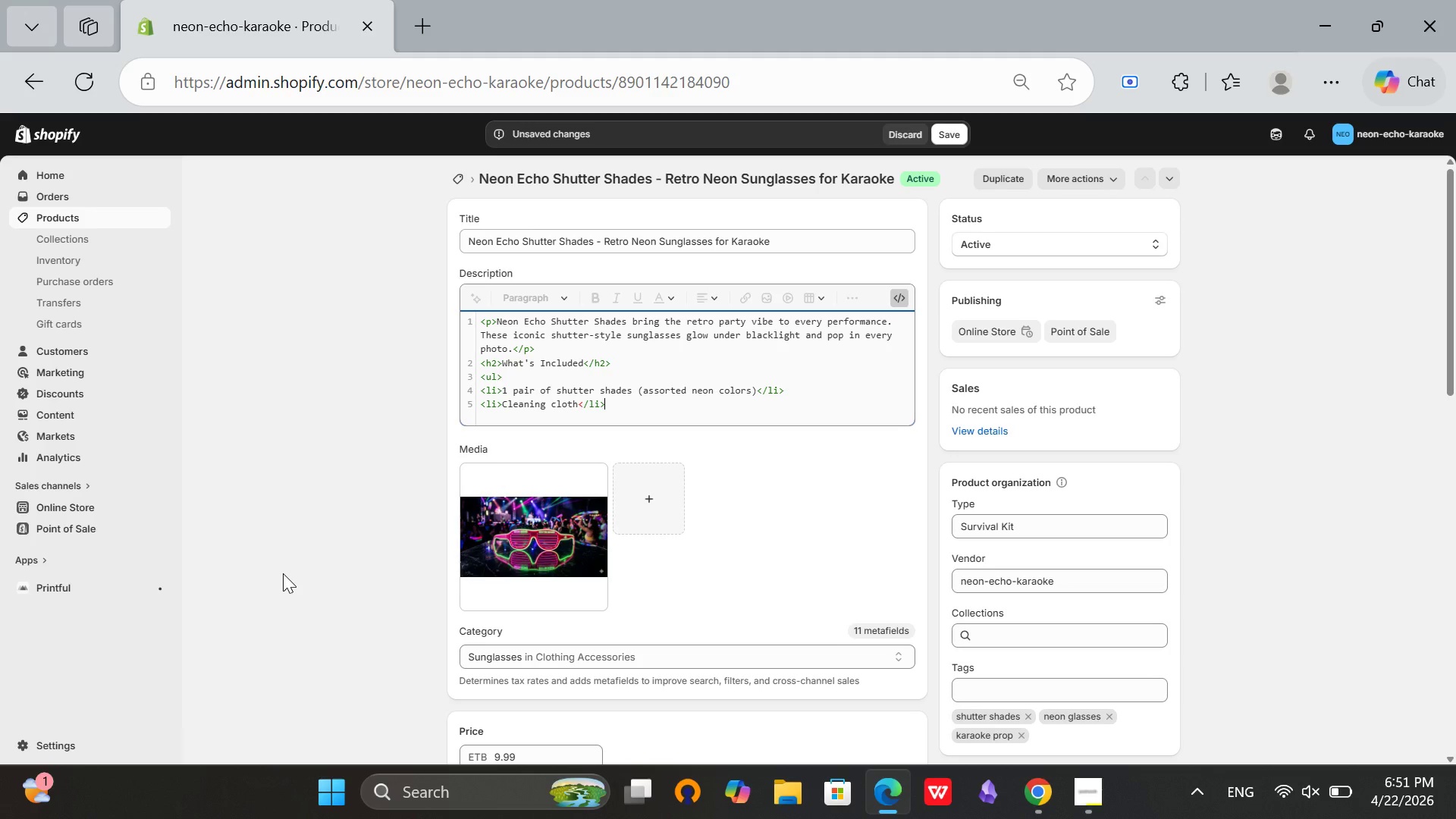 
key(Enter)
 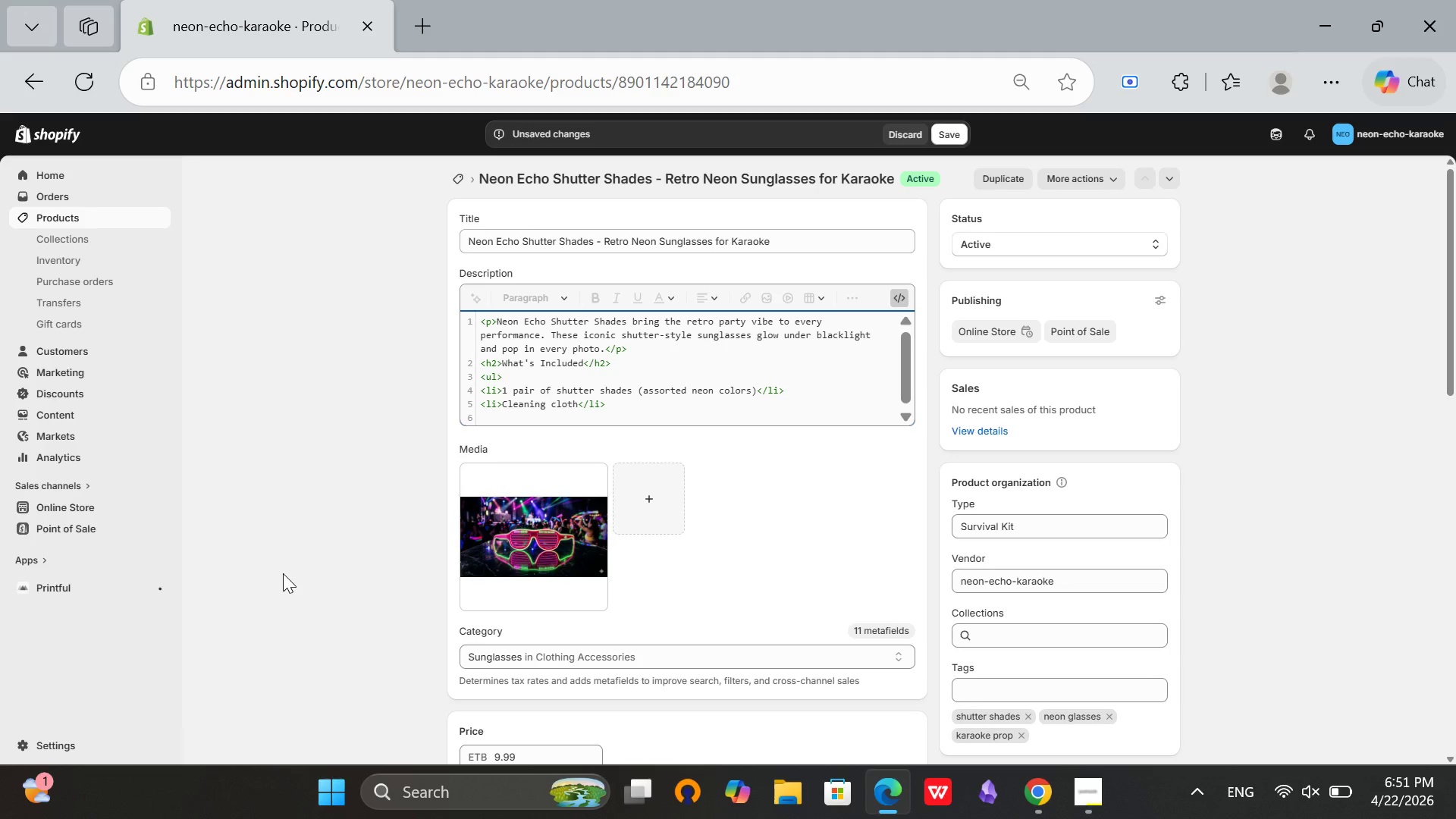 
type(<li>Retro sticker sheet</li>)
 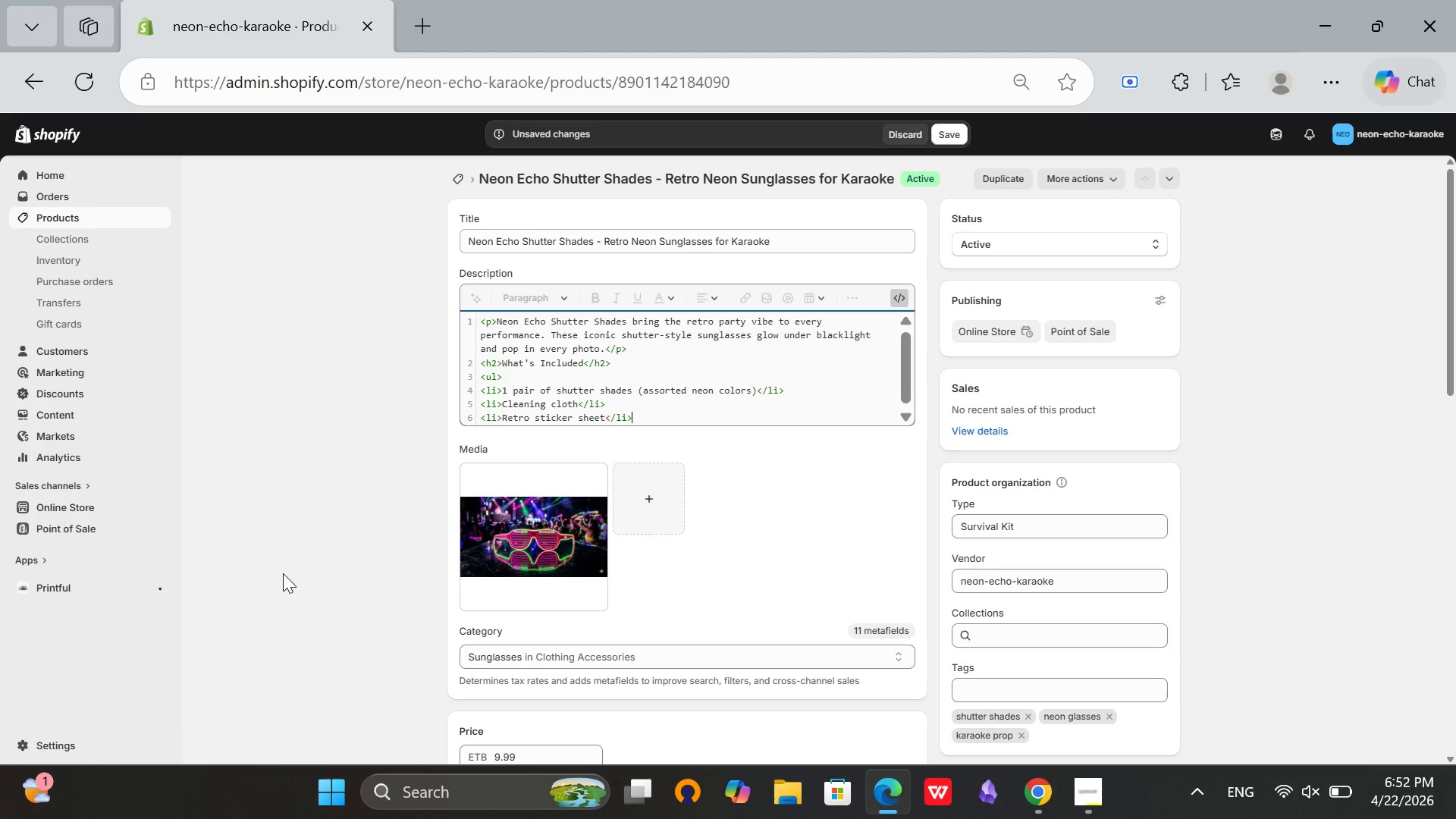 
key(Enter)
 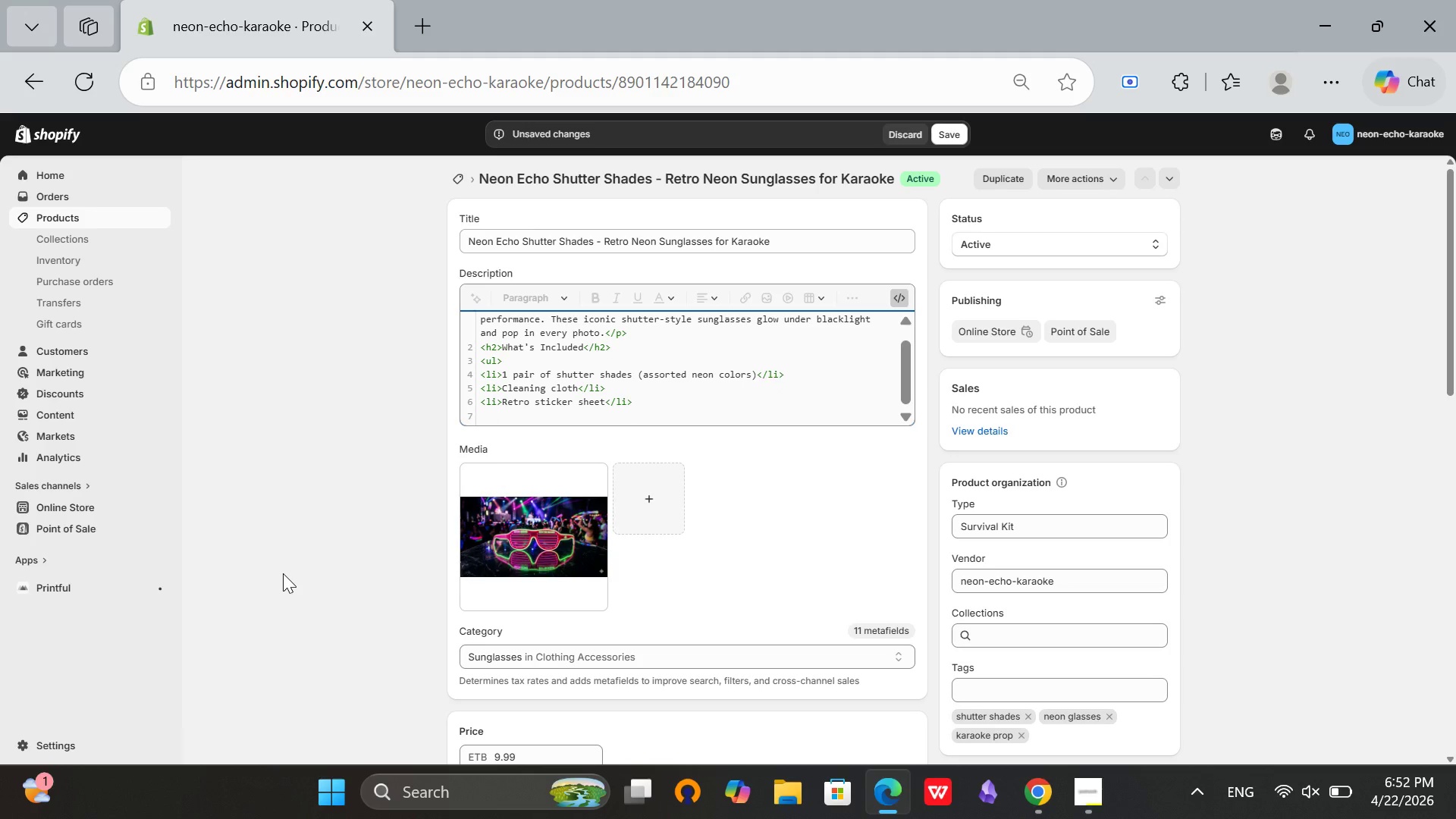 
type(</ul>)
 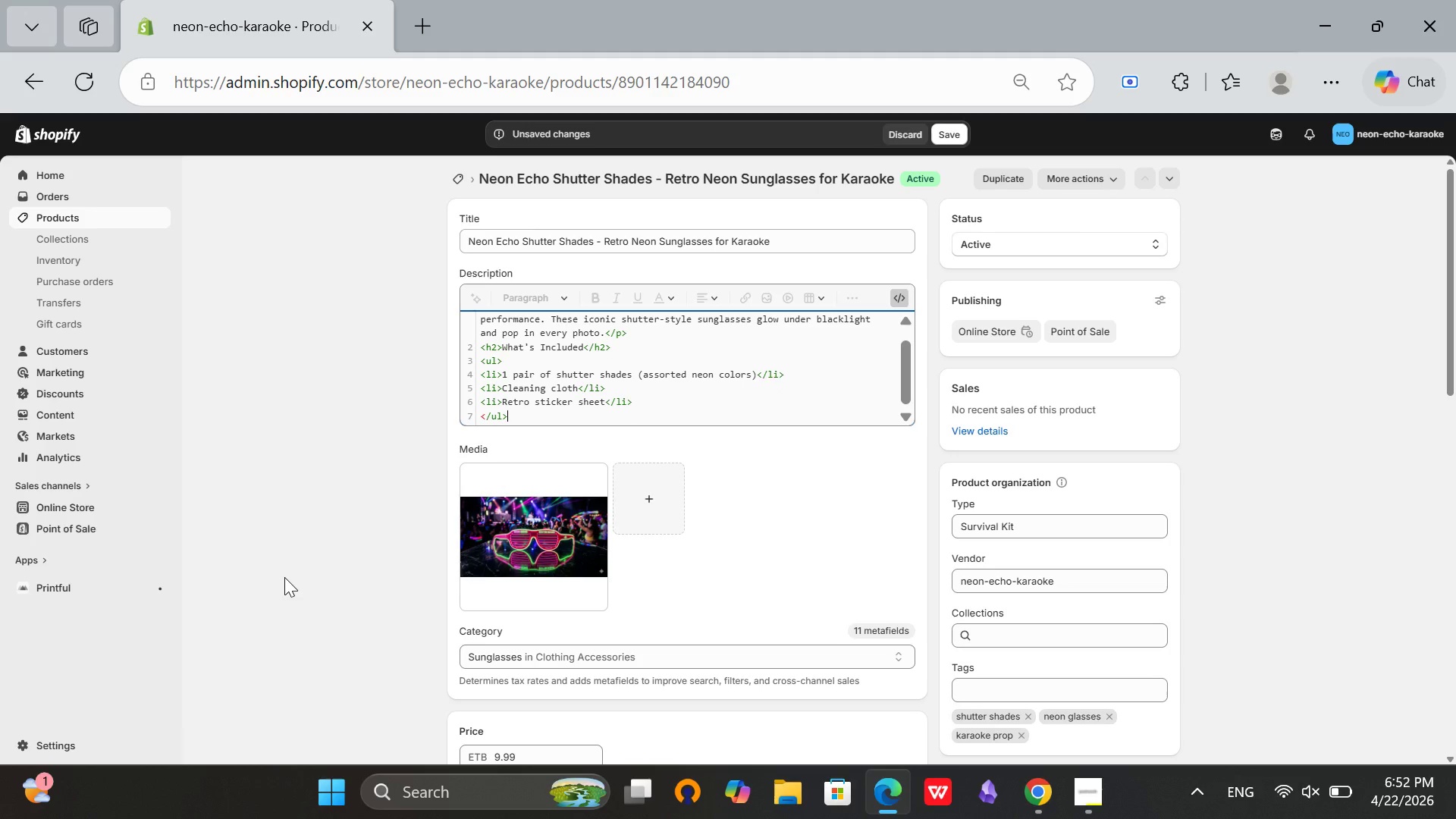 
key(Enter)
 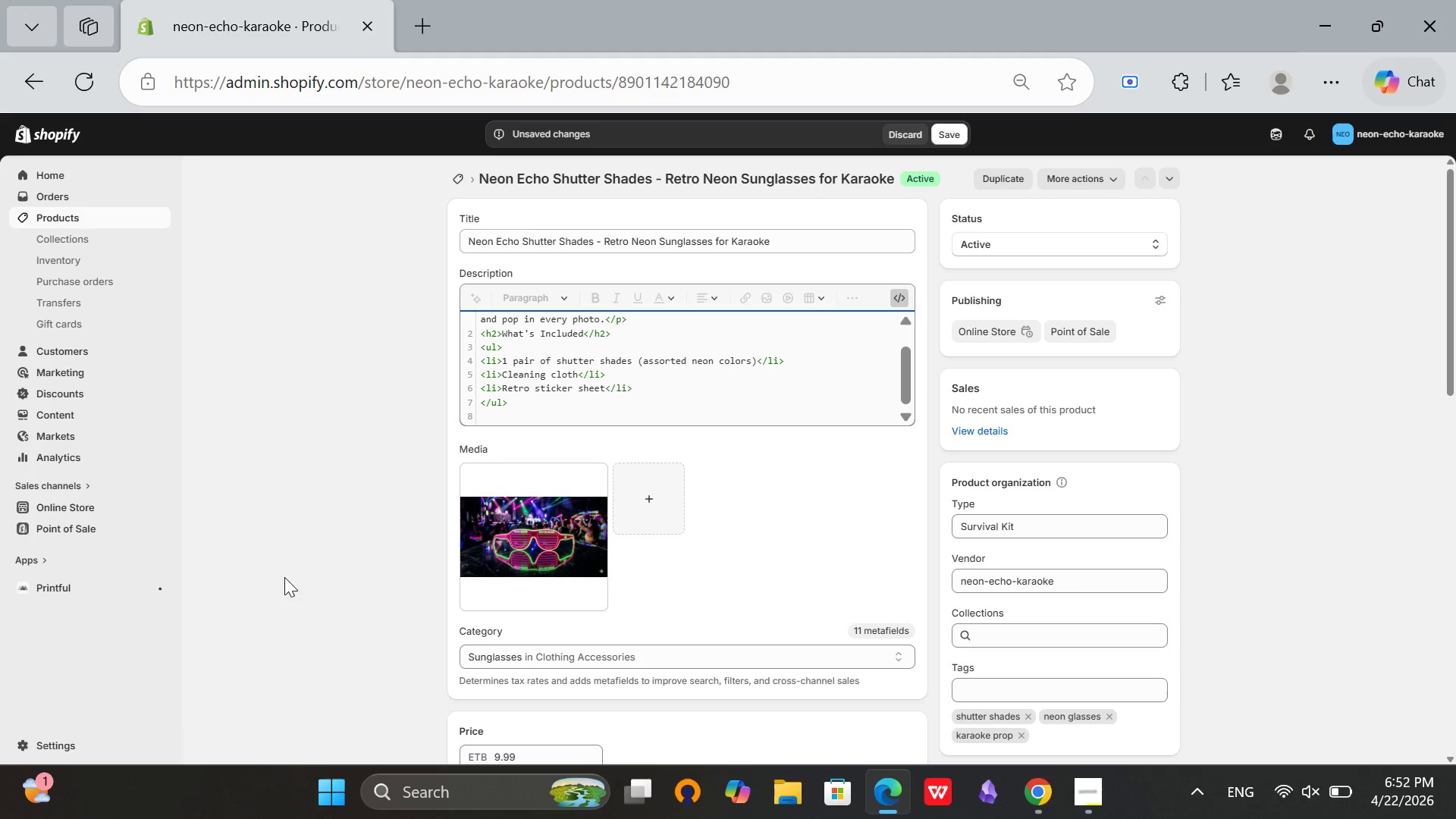 
type(<h3>Why T)
 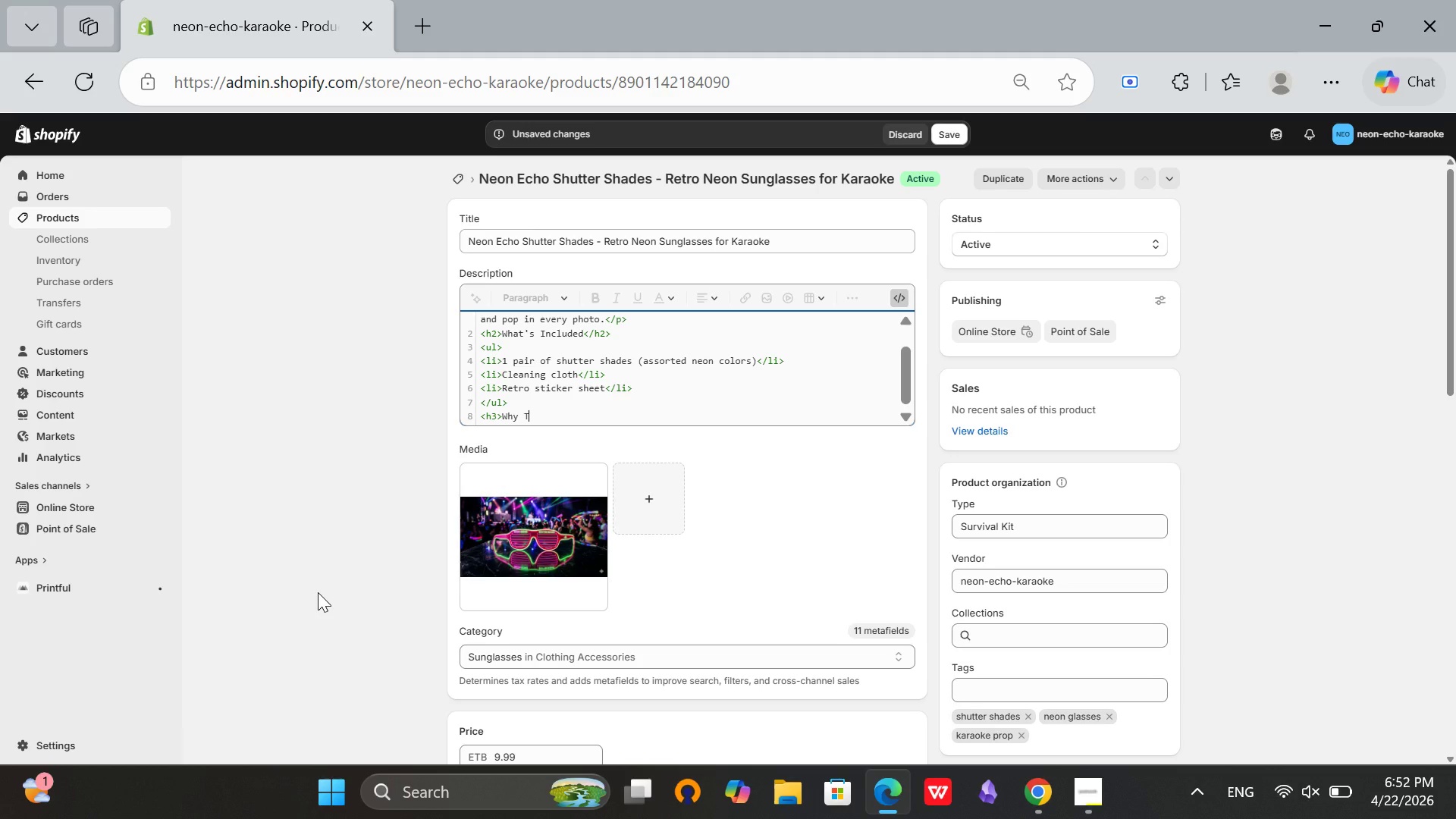 
 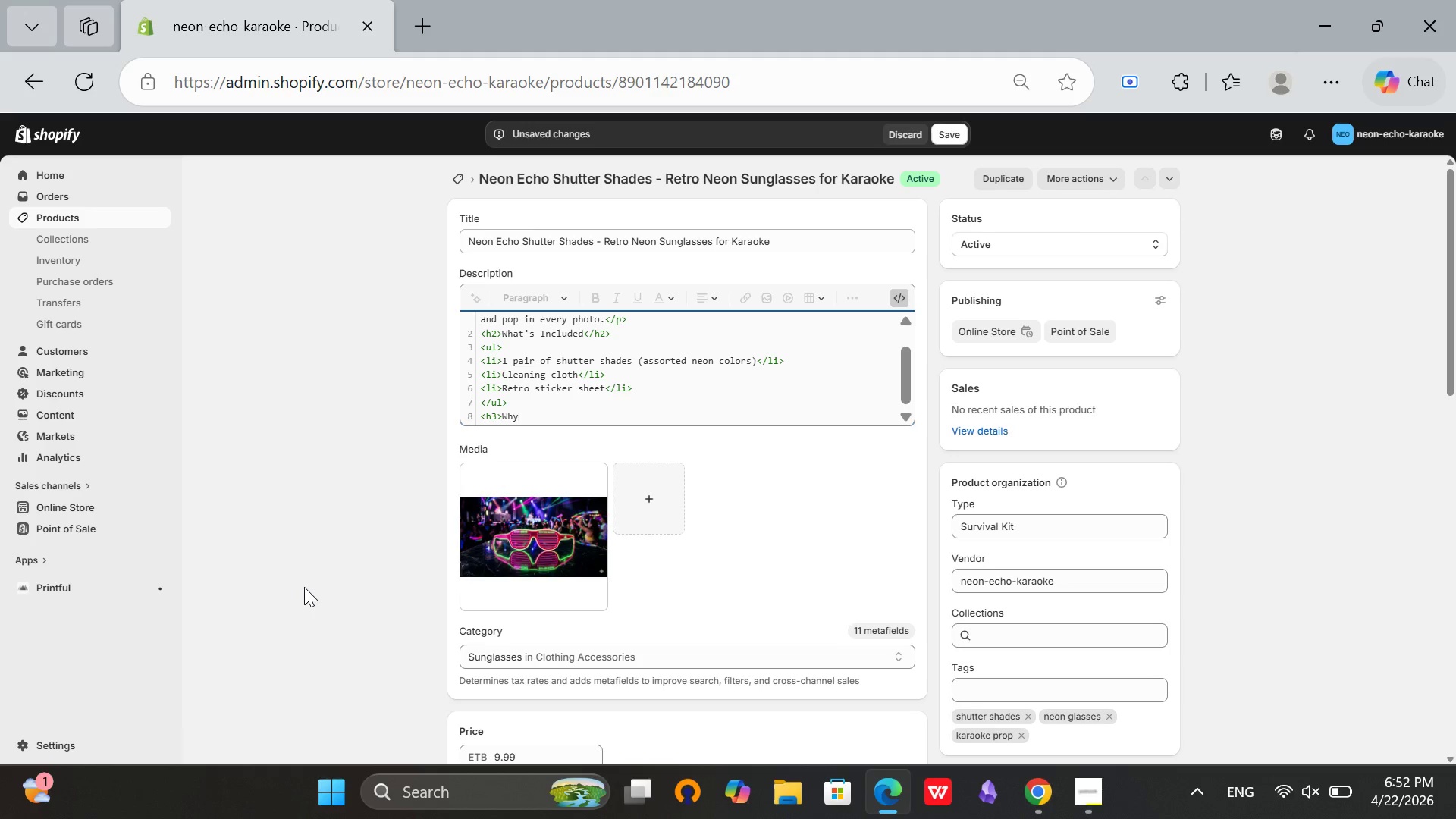 
key(Backspace)
type(You Need T)
 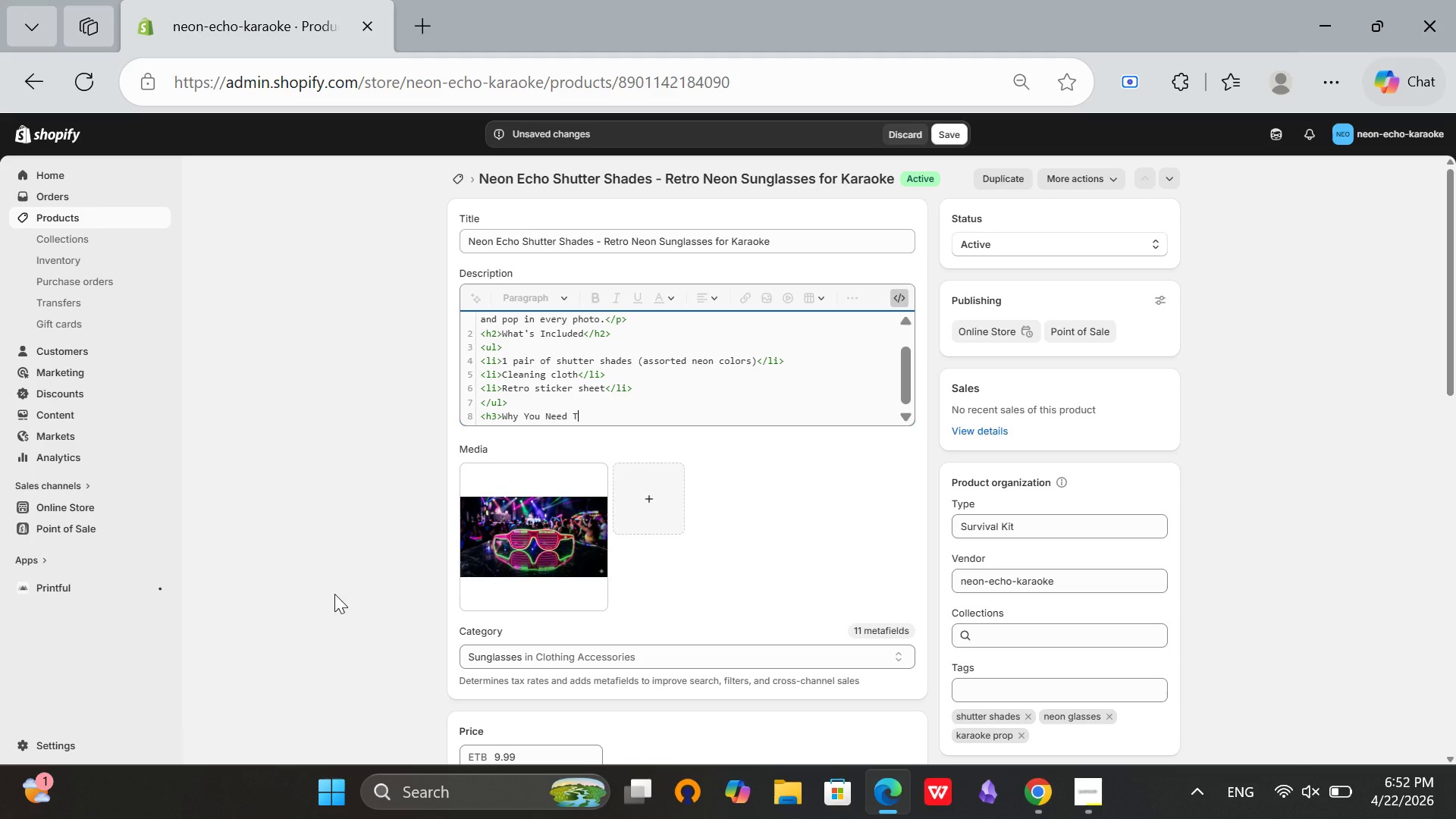 
type(his</h3>)
 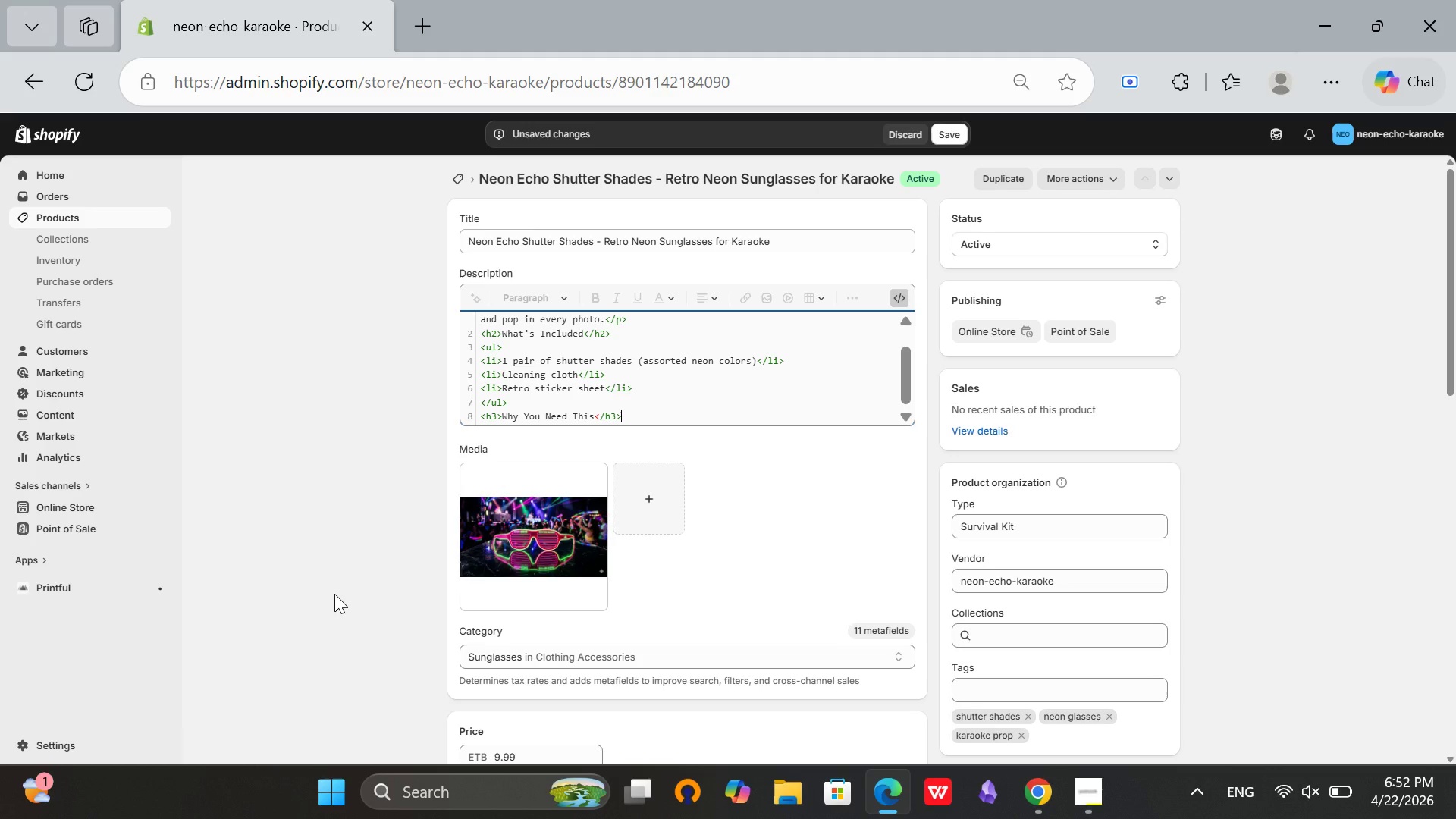 
key(Enter)
 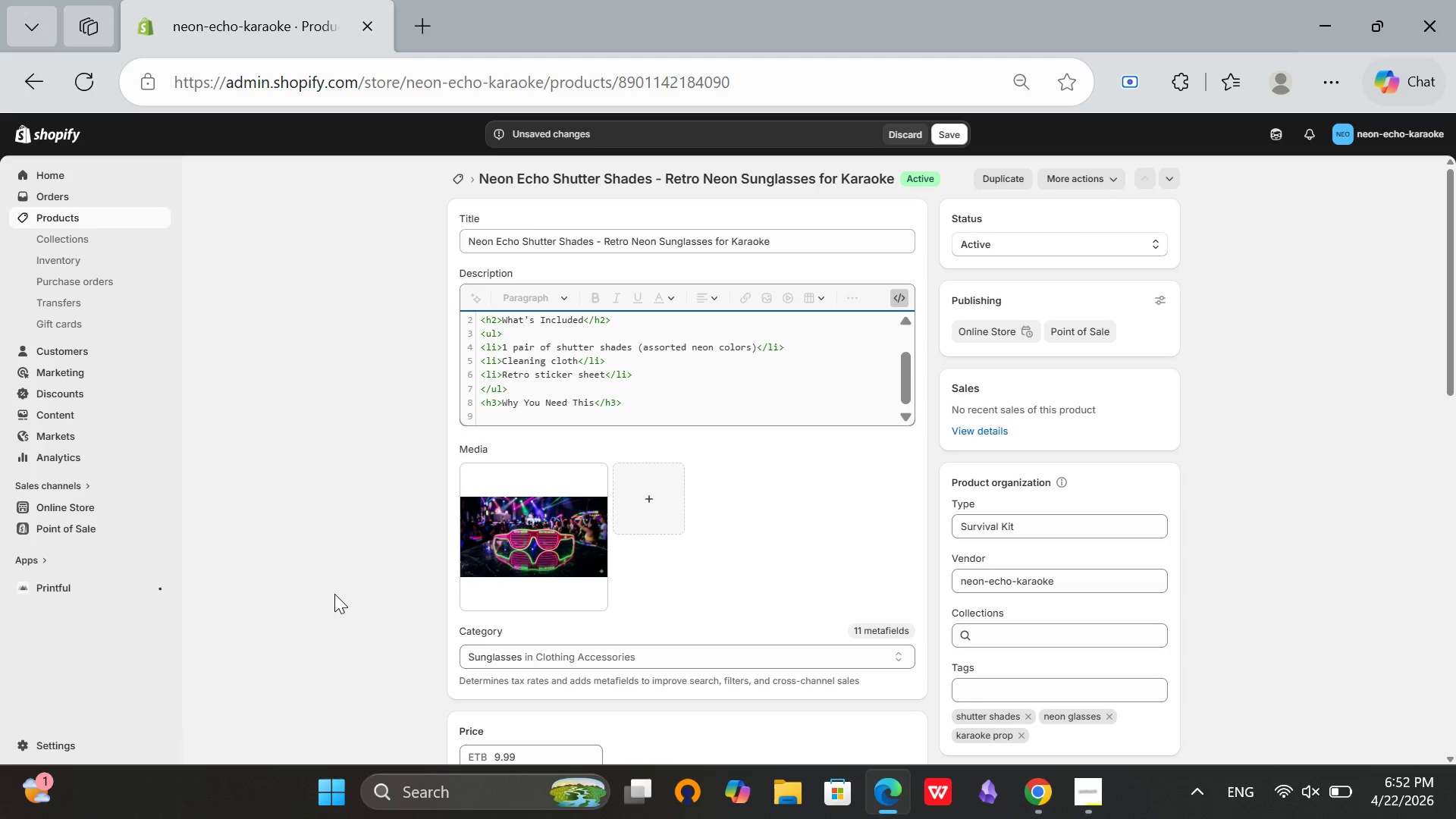 
key(Shift+ShiftRight)
 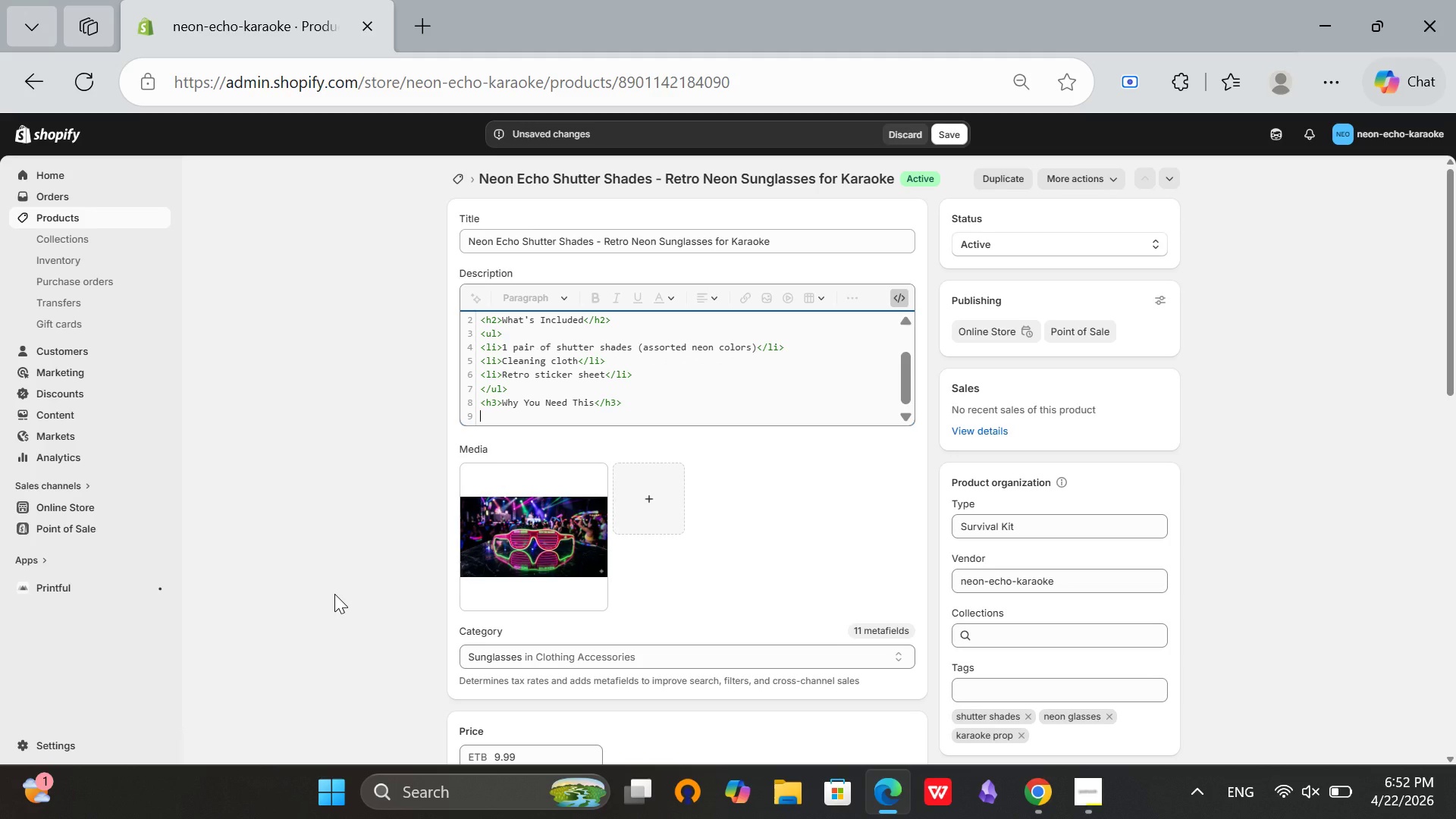 
key(Shift+Comma)
 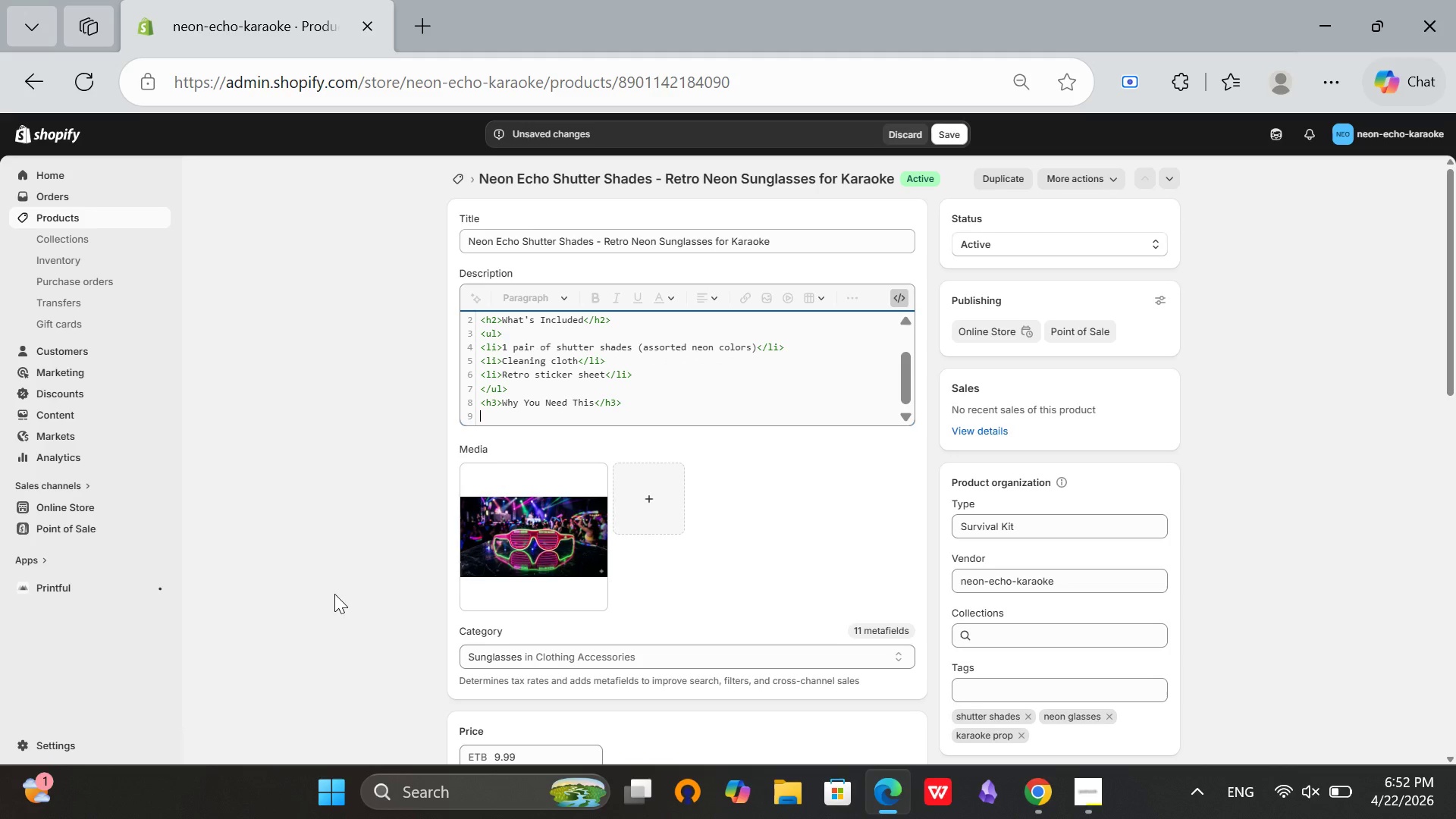 
key(P)
 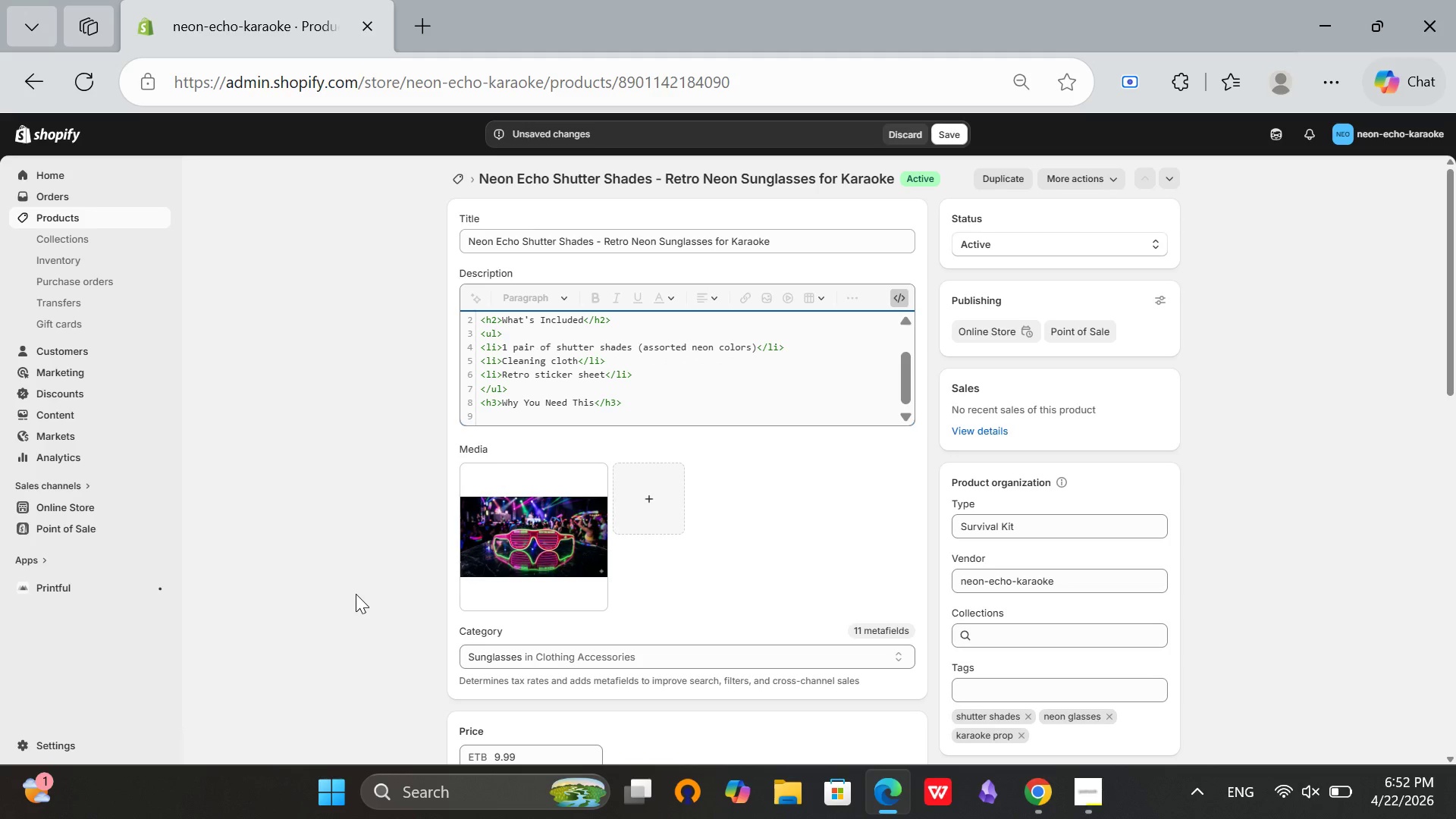 
type(>The Shutter design is istantly reco[Mute]gnizable from every music video of the 2000s. These shades are lightweight, durable, and fit most face shapes. Available in neon pink, green, yellow)
 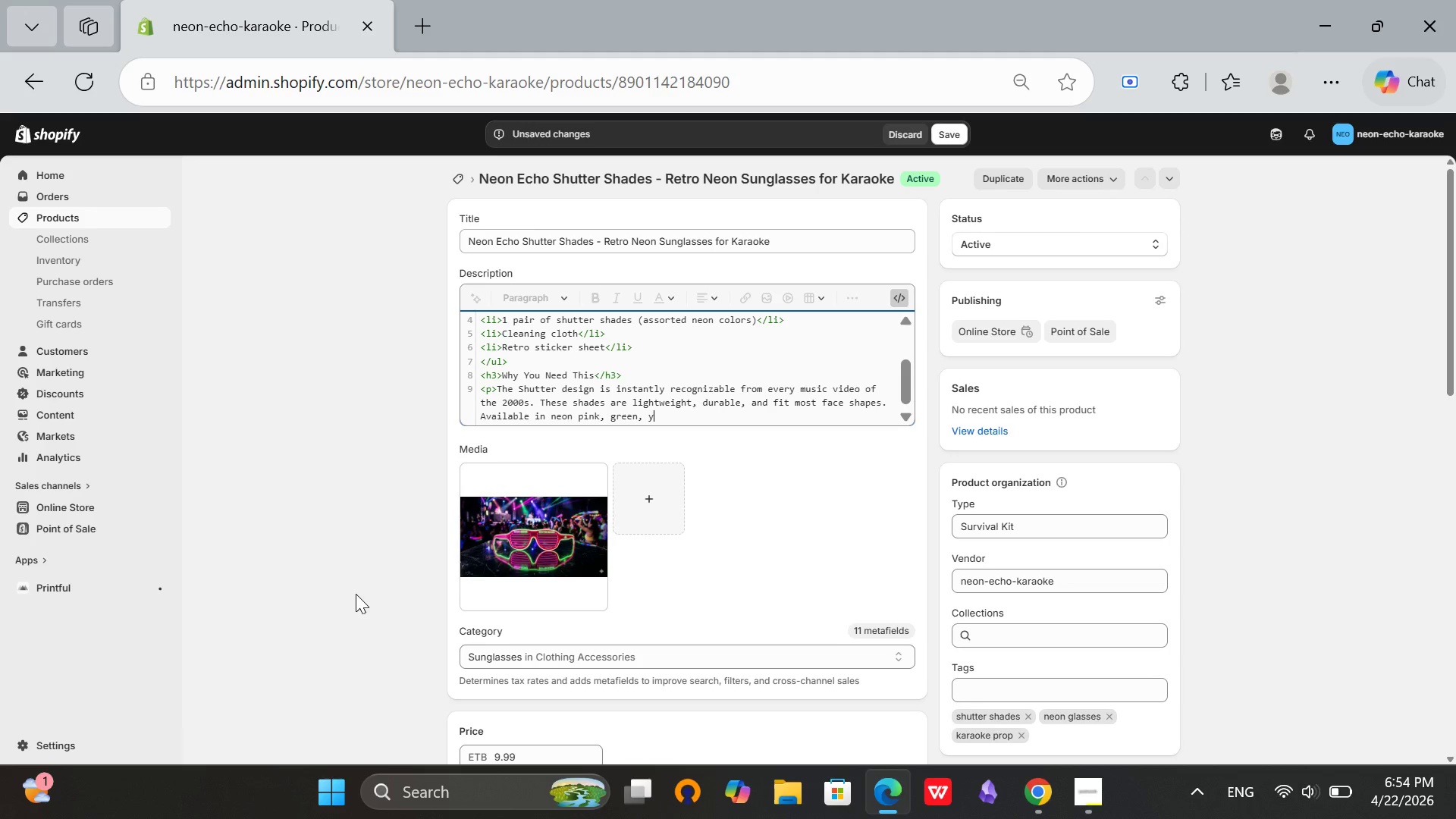 
type(, orange )
key(Backspace)
type(, and blue.<)
 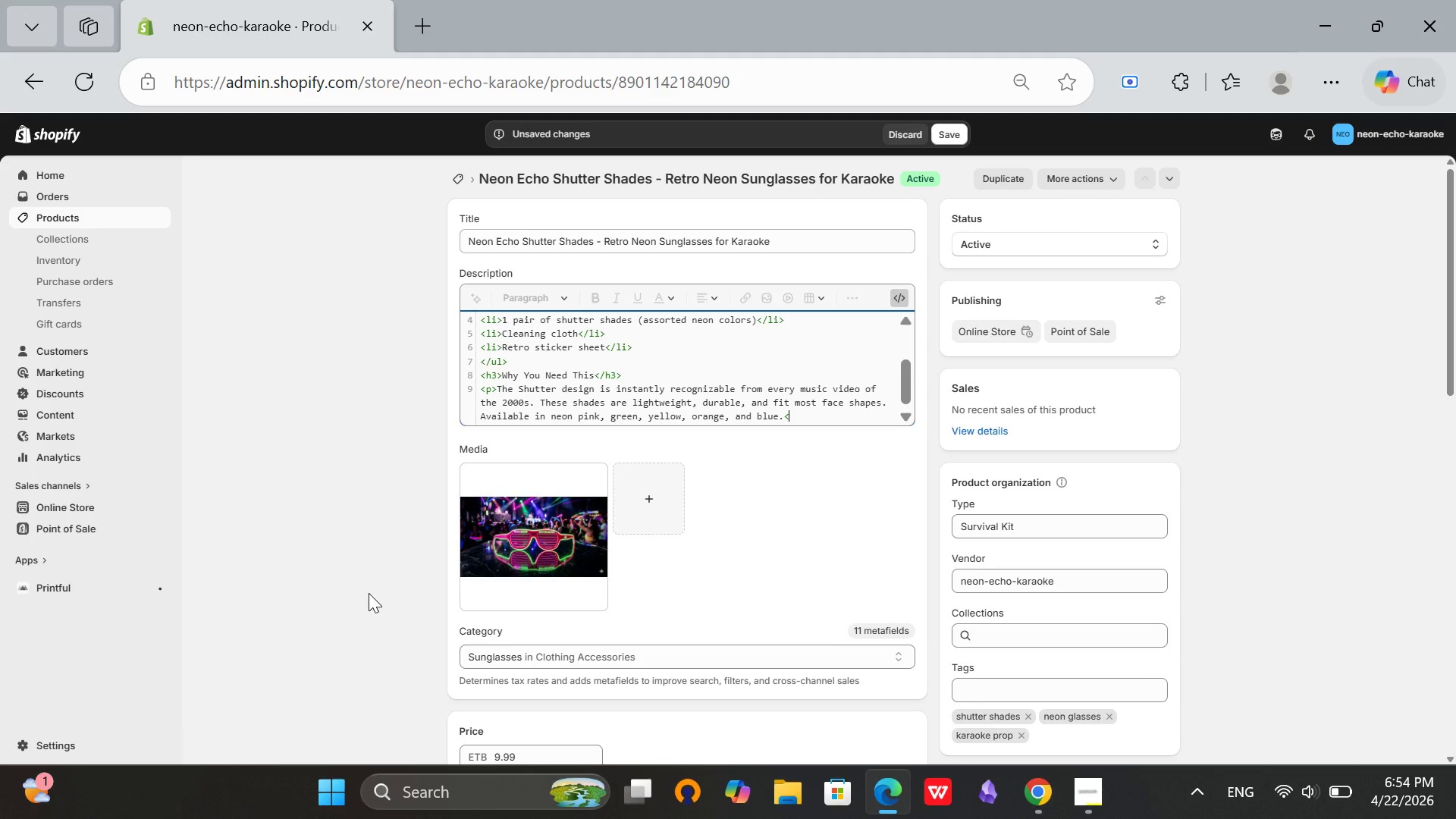 
key(P)
 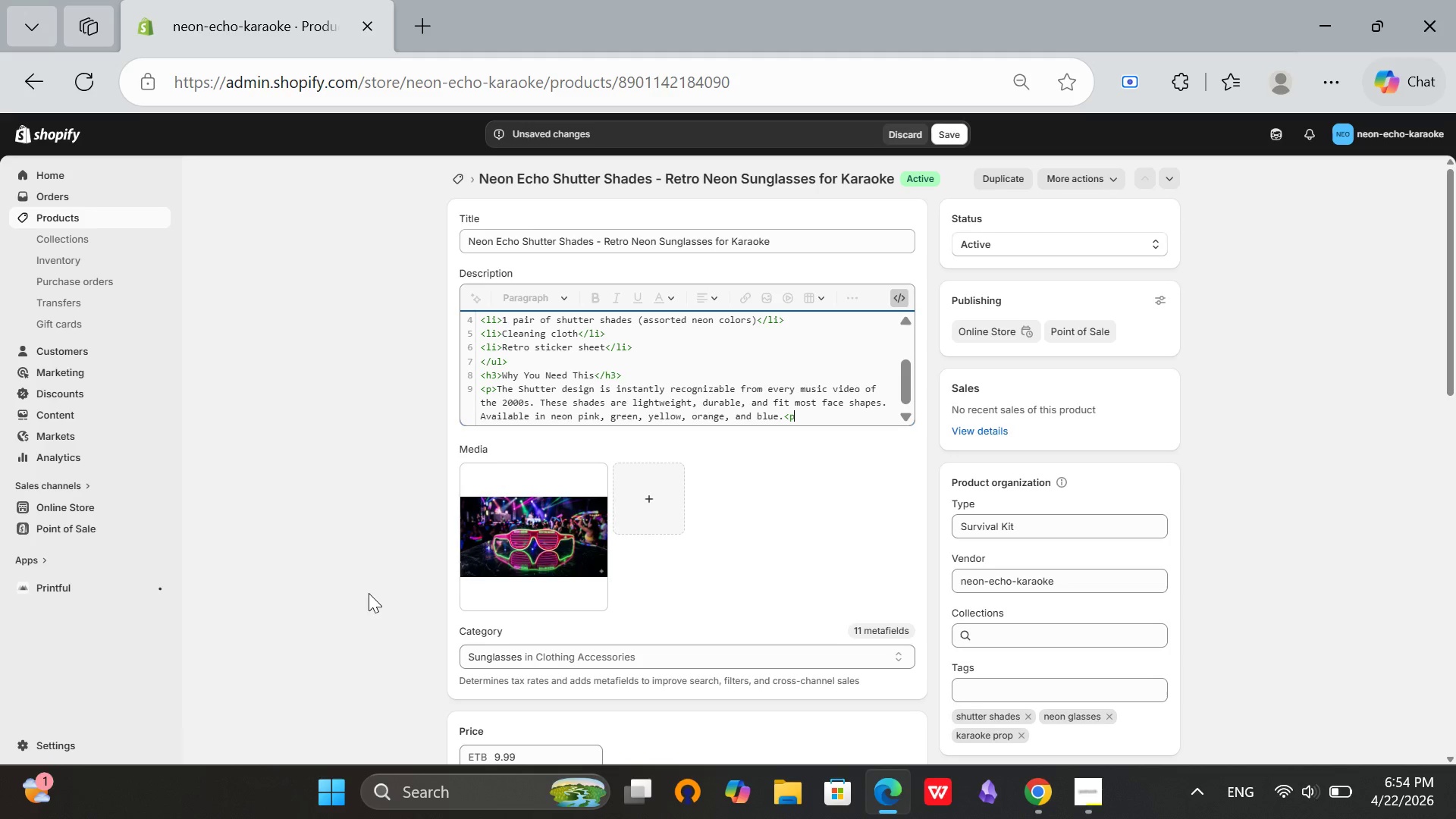 
key(Shift+Period)
 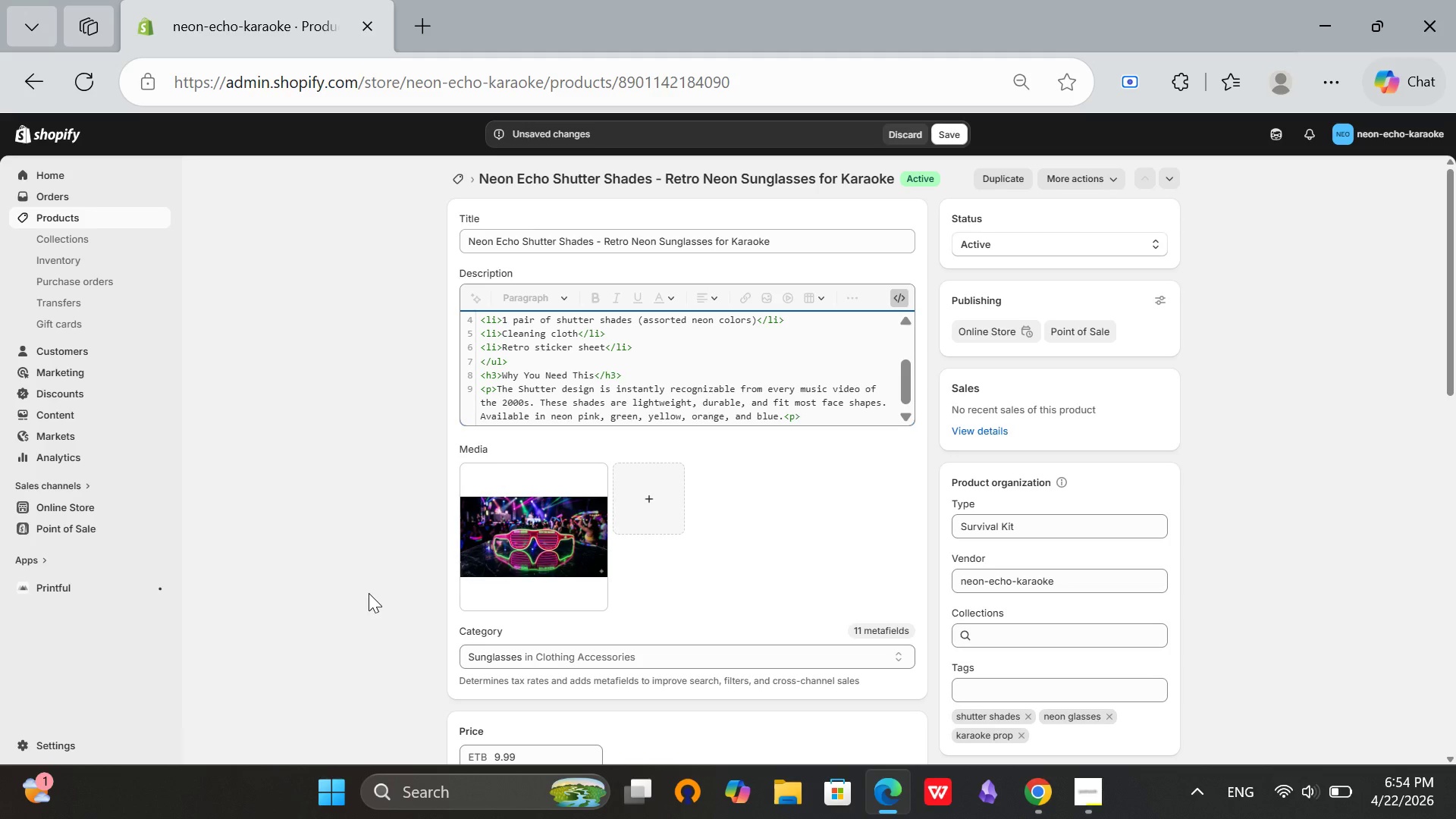 
key(ArrowLeft)
 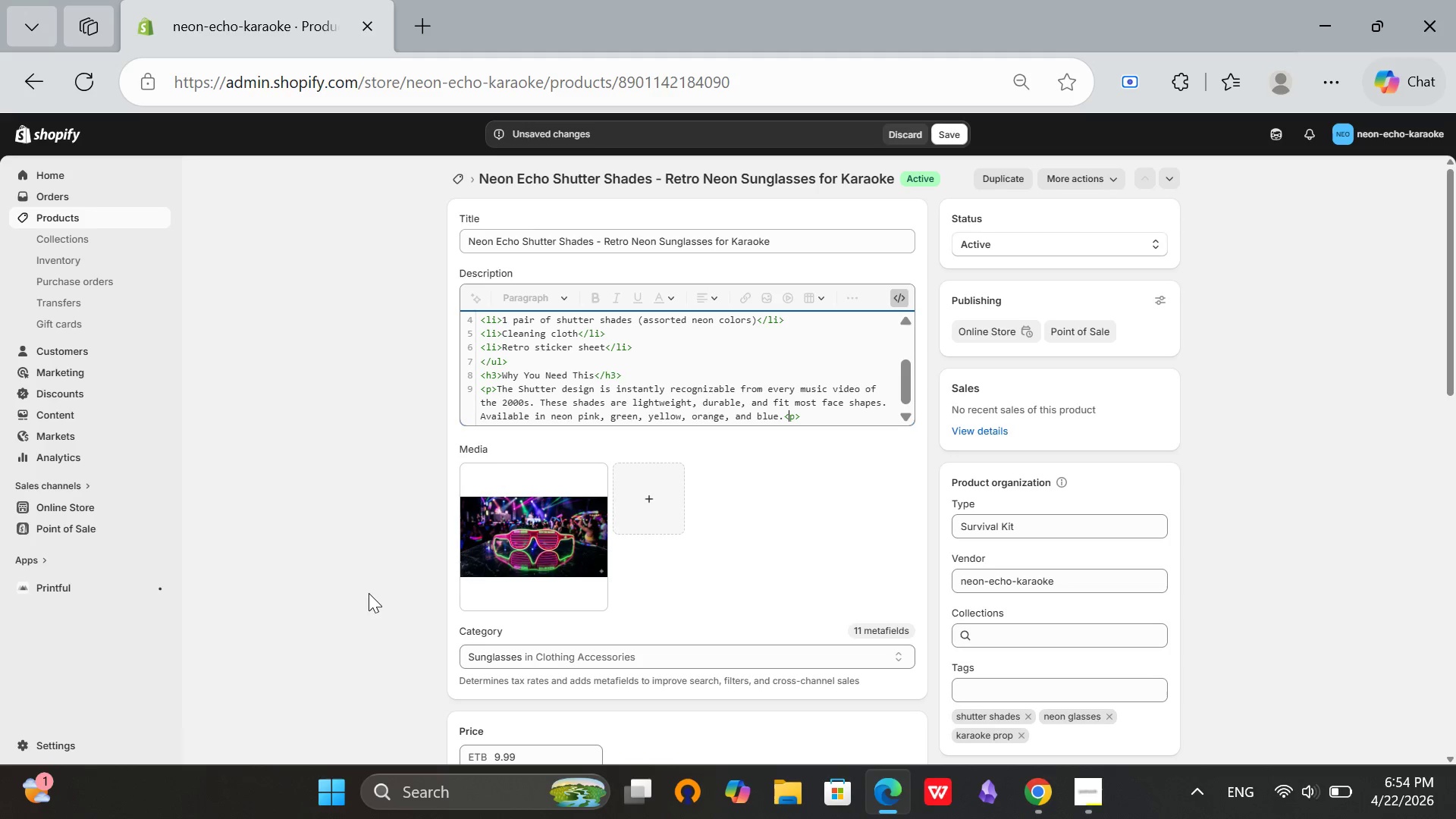 
key(ArrowLeft)
 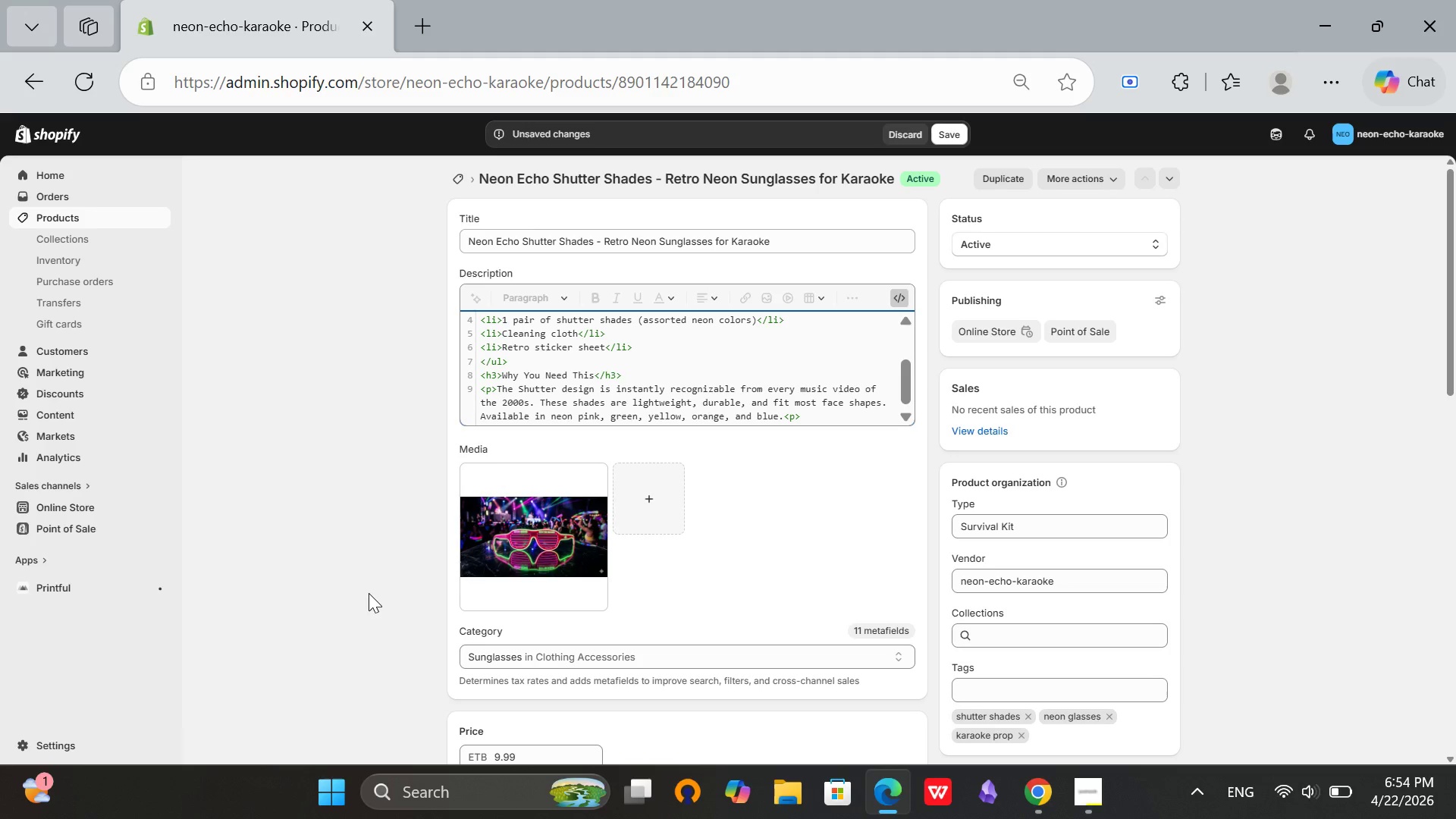 
key(Slash)
 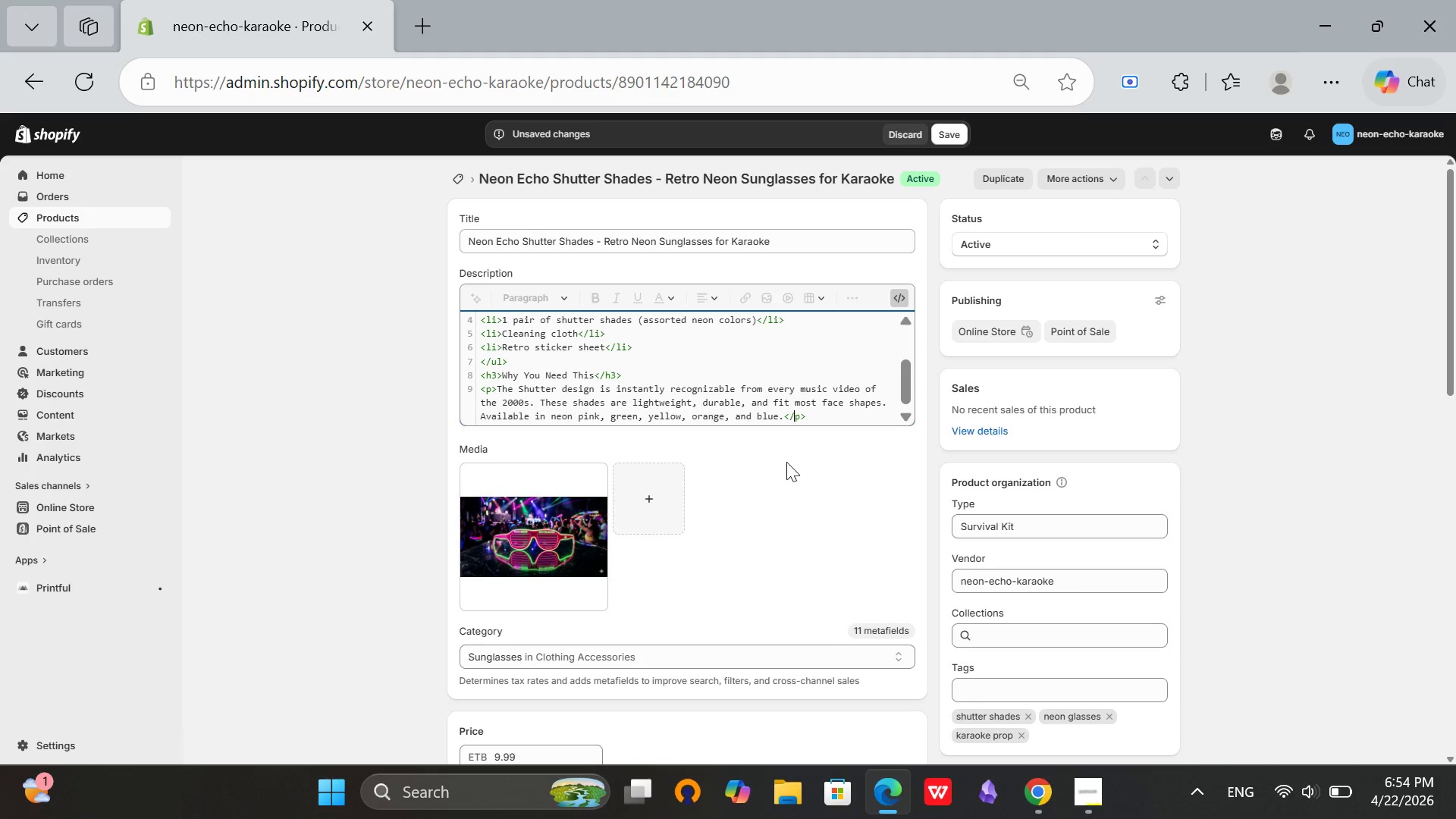 
left_click([823, 406])
 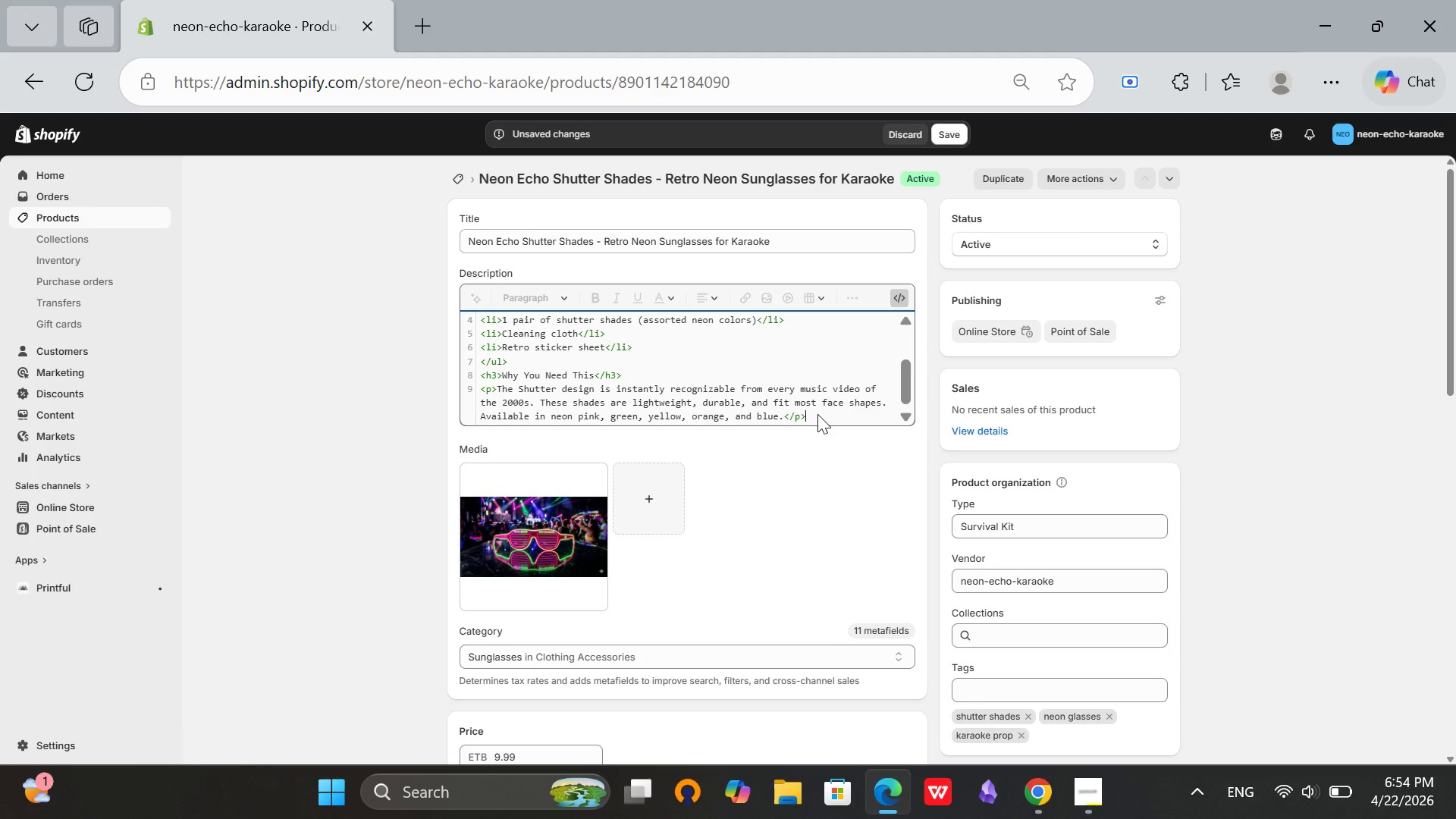 
left_click([817, 414])
 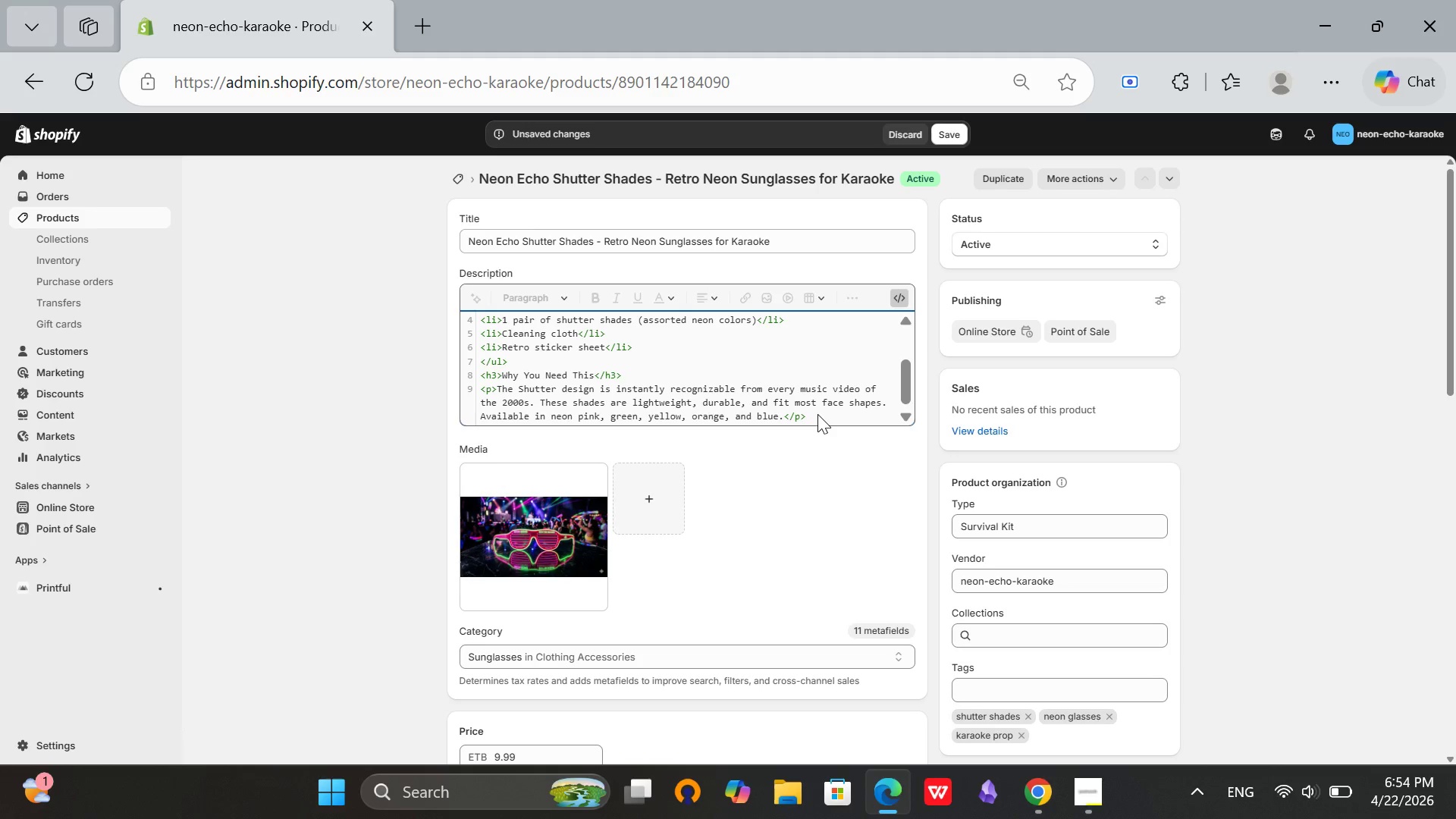 
key(Enter)
 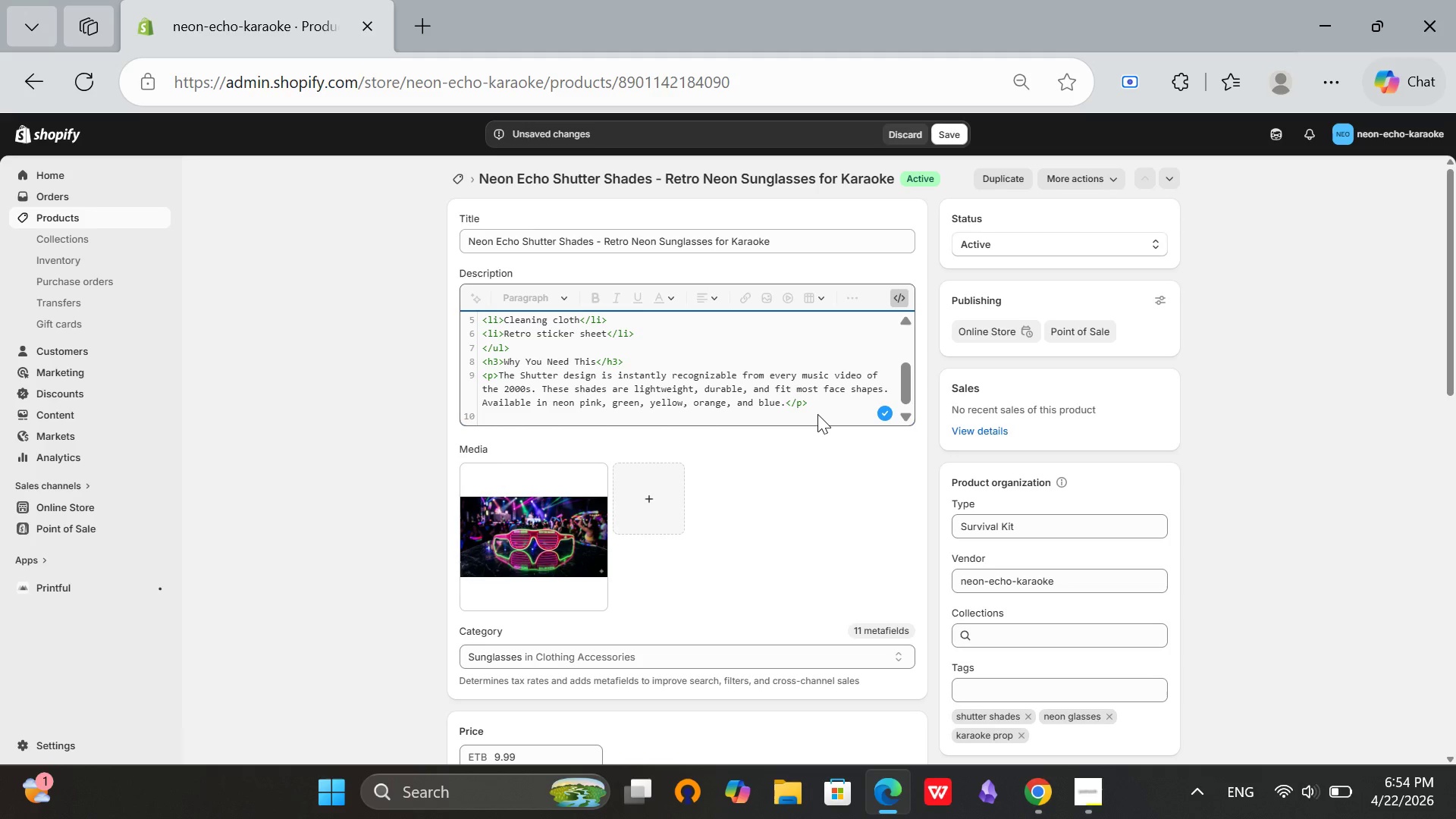 
wait(5.31)
 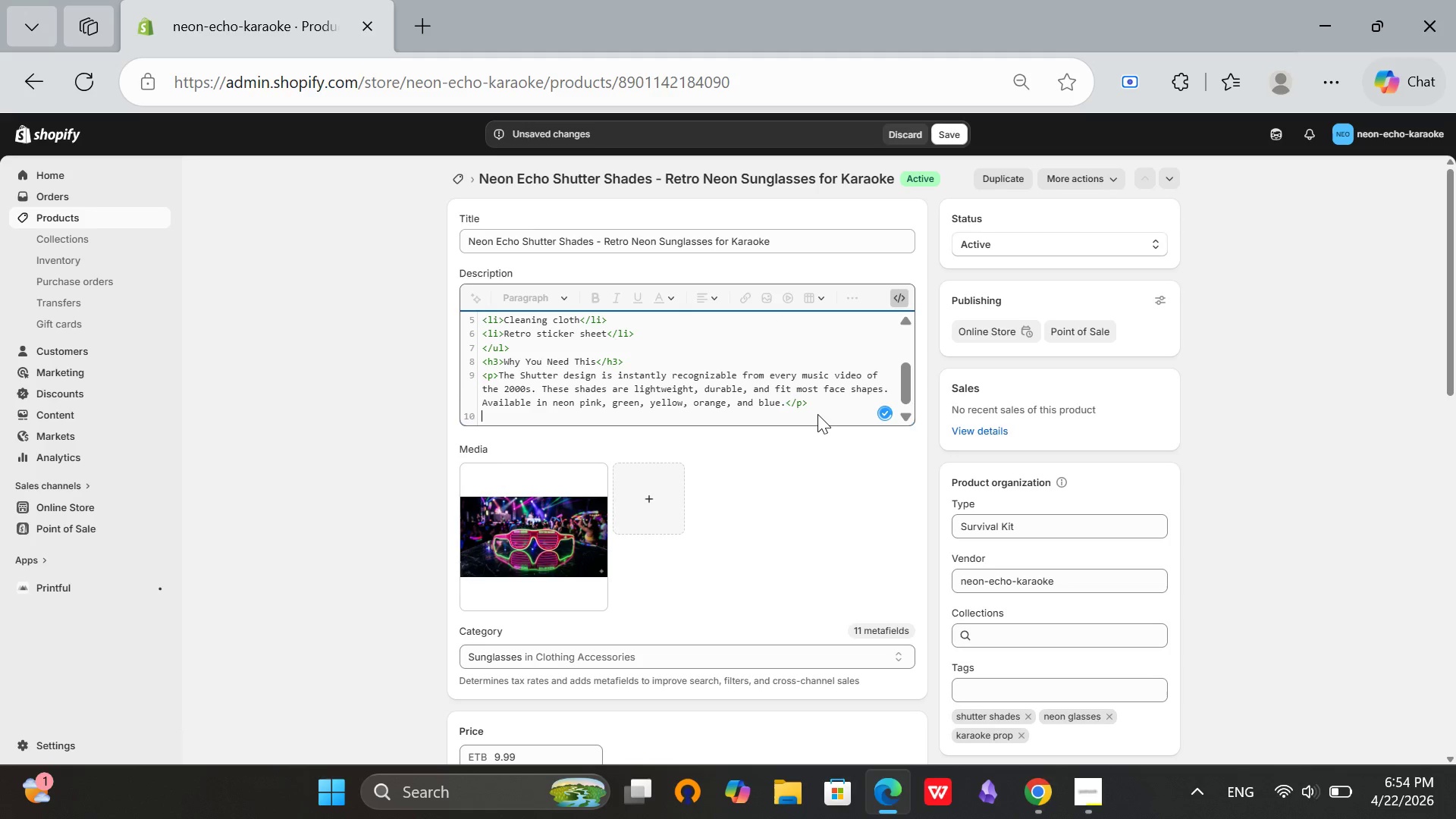 
type(<h3>How to Use</h3>)
 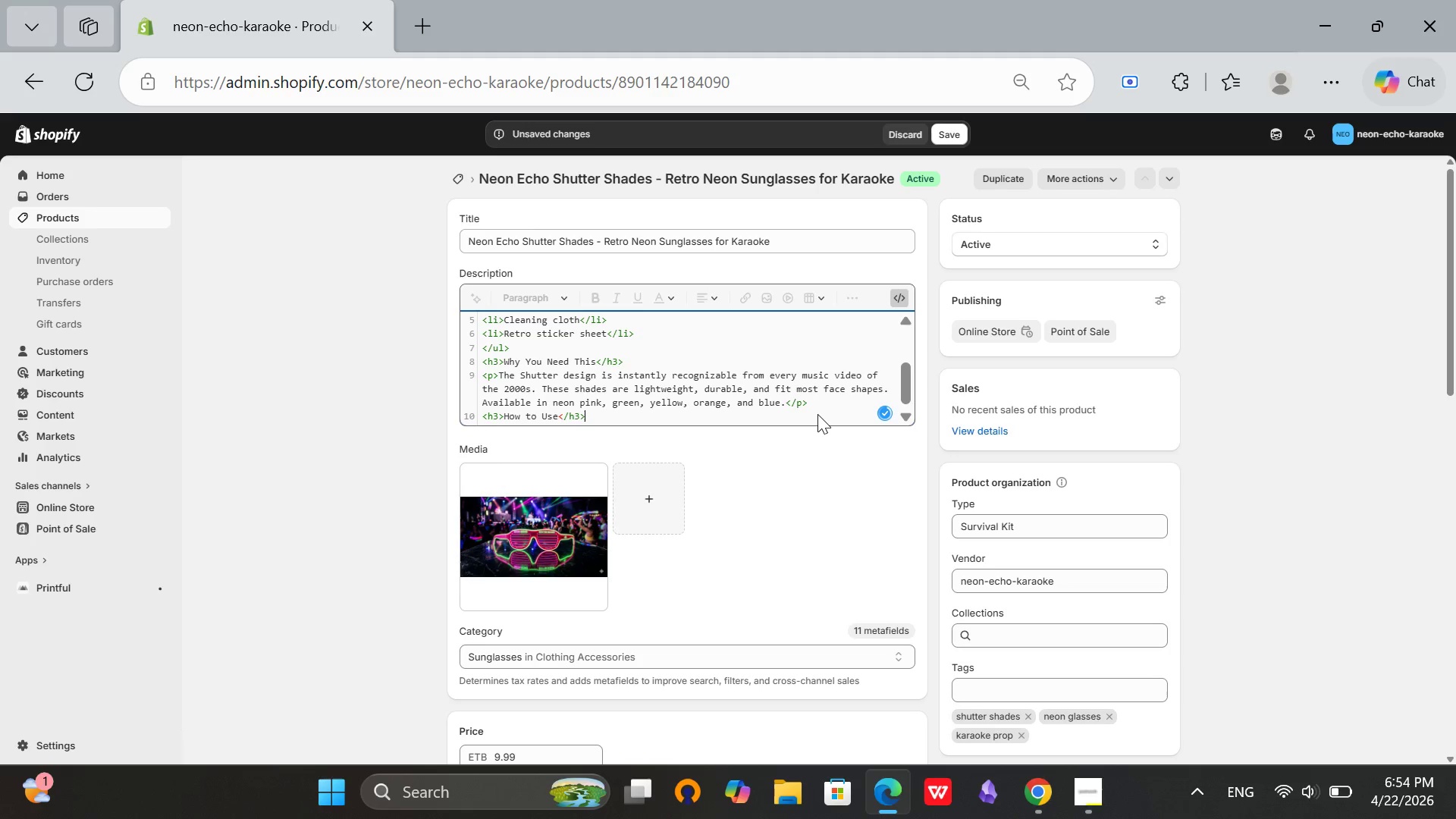 
key(Enter)
 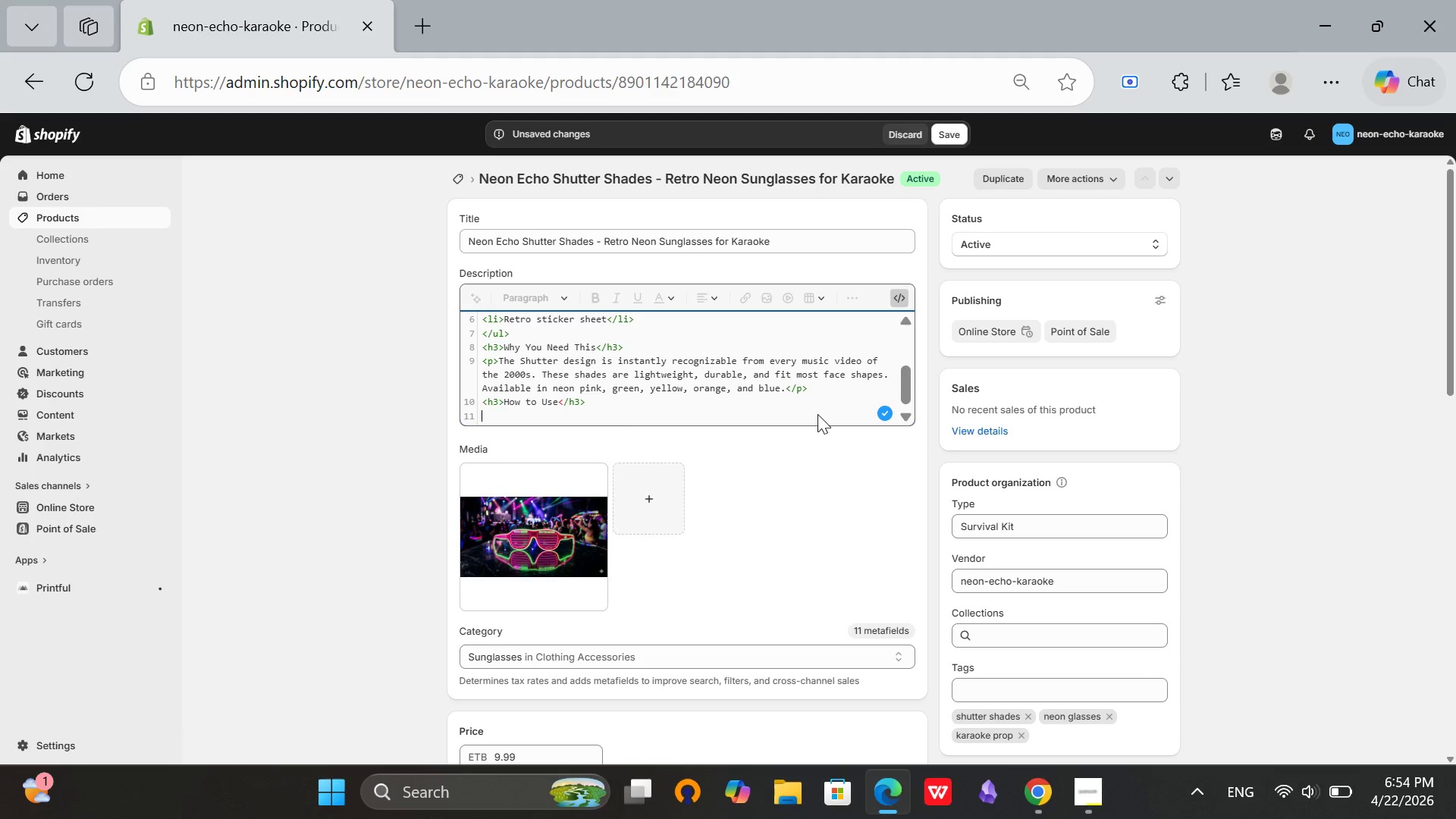 
type(<p>Wear during your performances)
key(Backspace)
type(. Keep them on for group o)
key(Backspace)
type(hp)
key(Backspace)
key(Backspace)
type(photos.)
 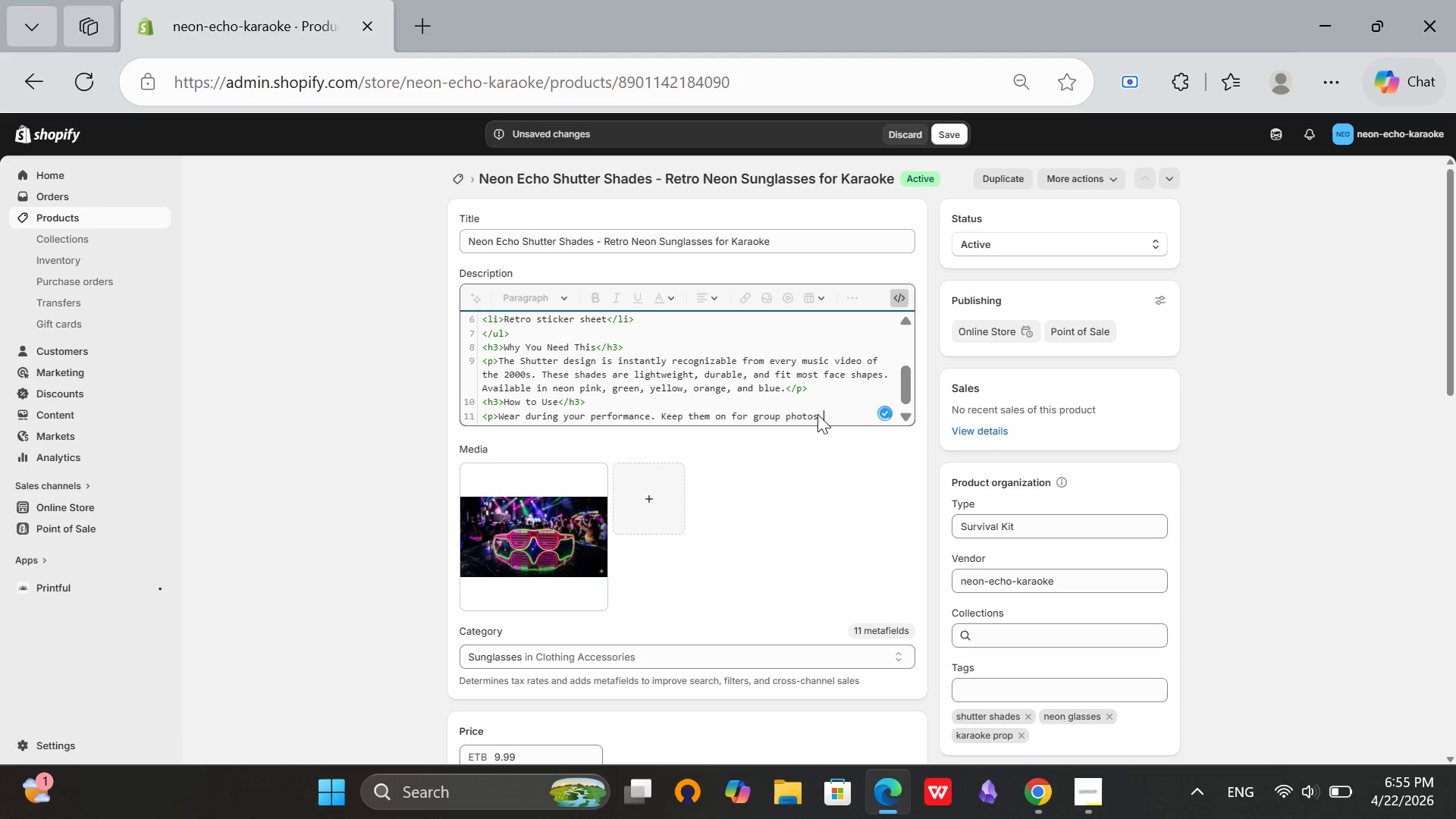 
key(Space)
 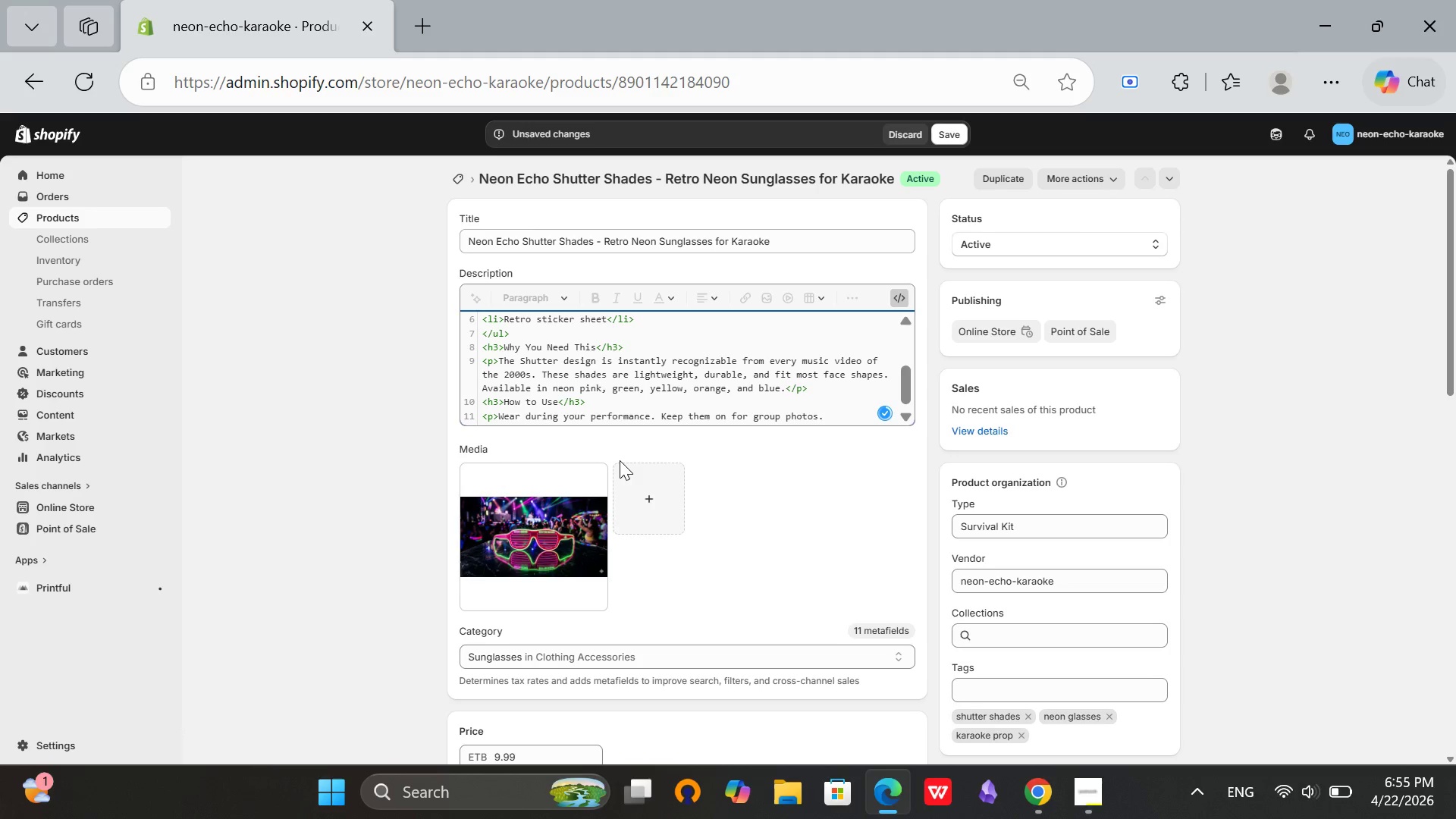 
key(Mute)
 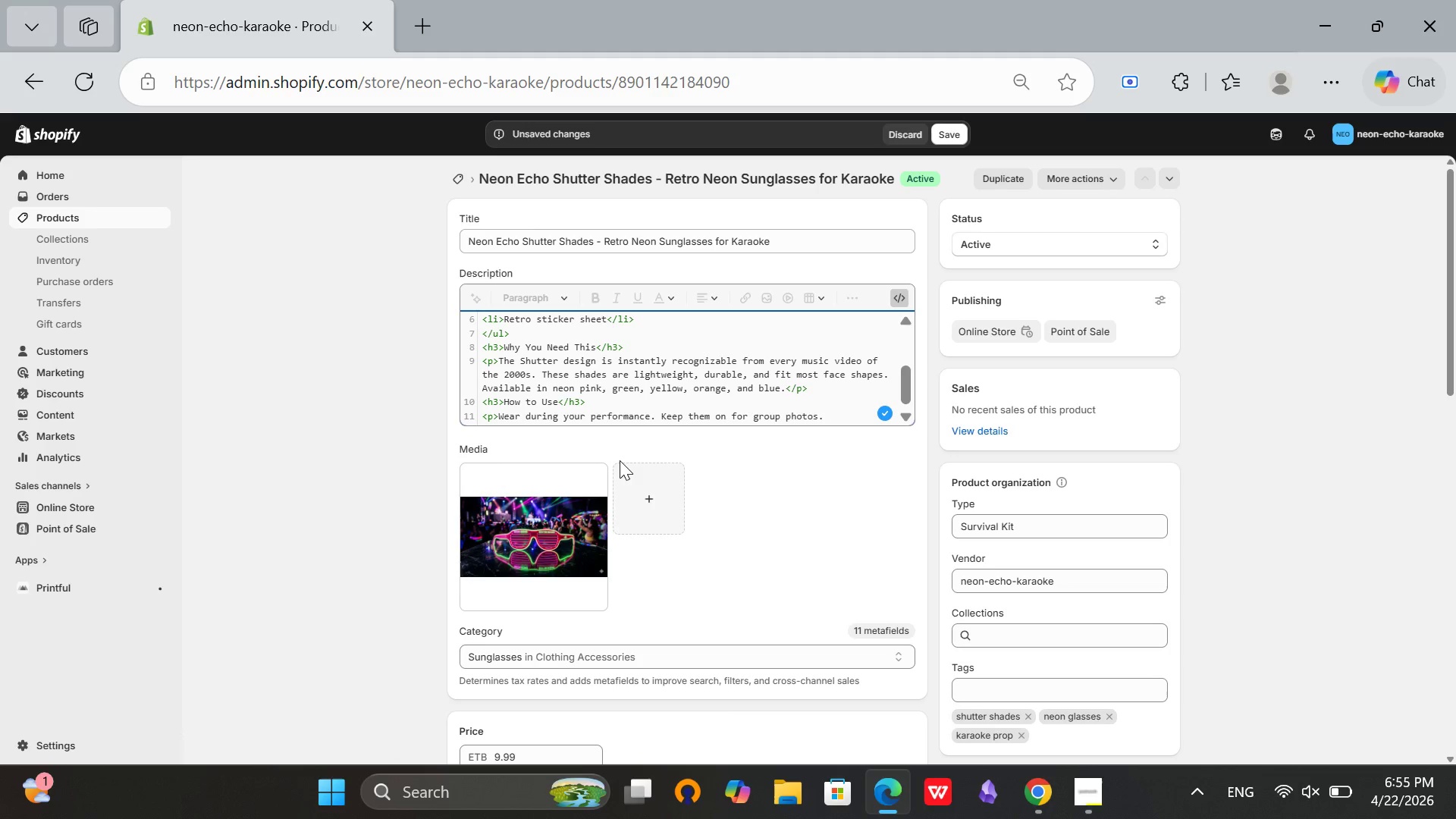 
type(Clean with inclded)
 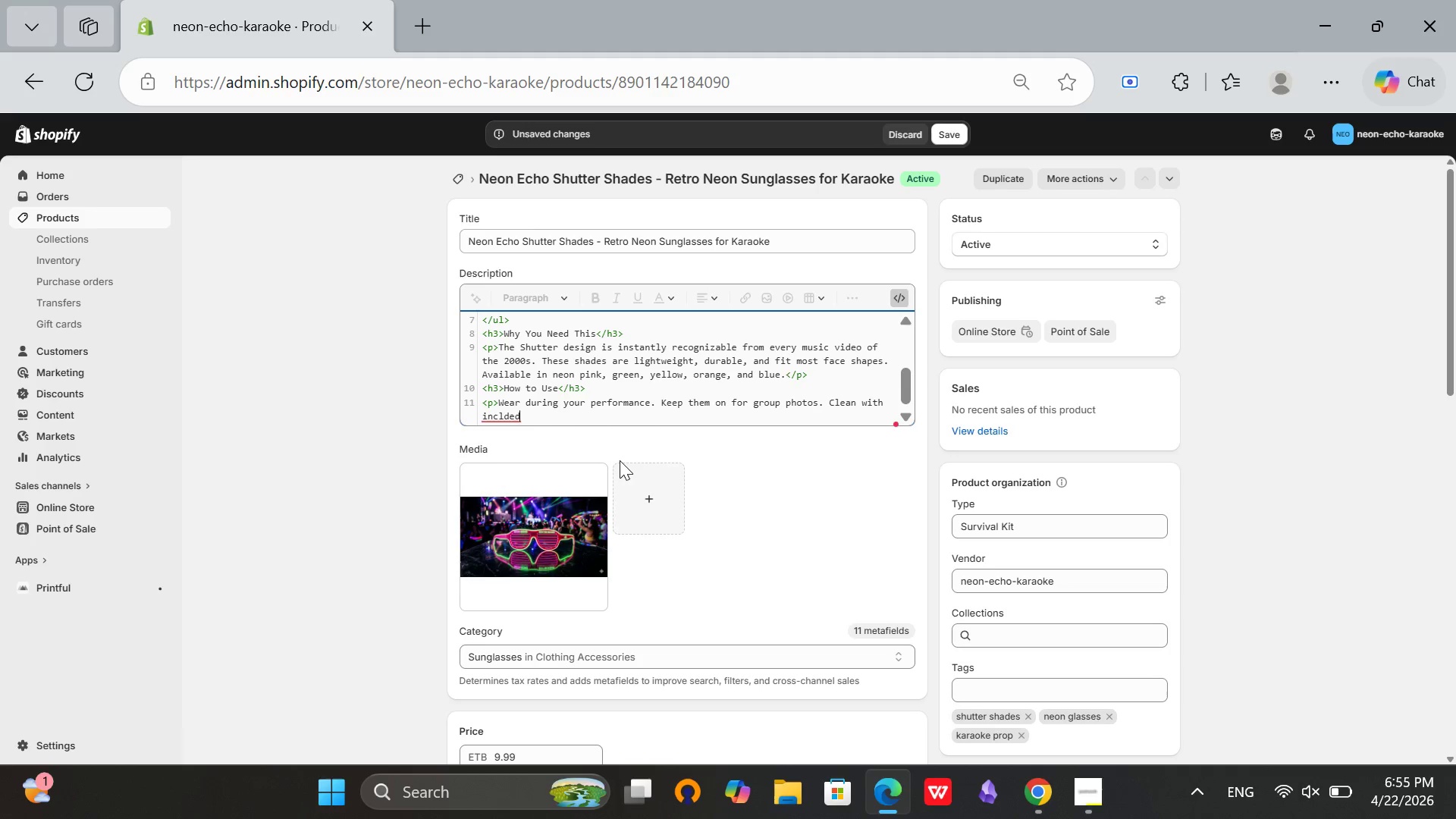 
wait(12.09)
 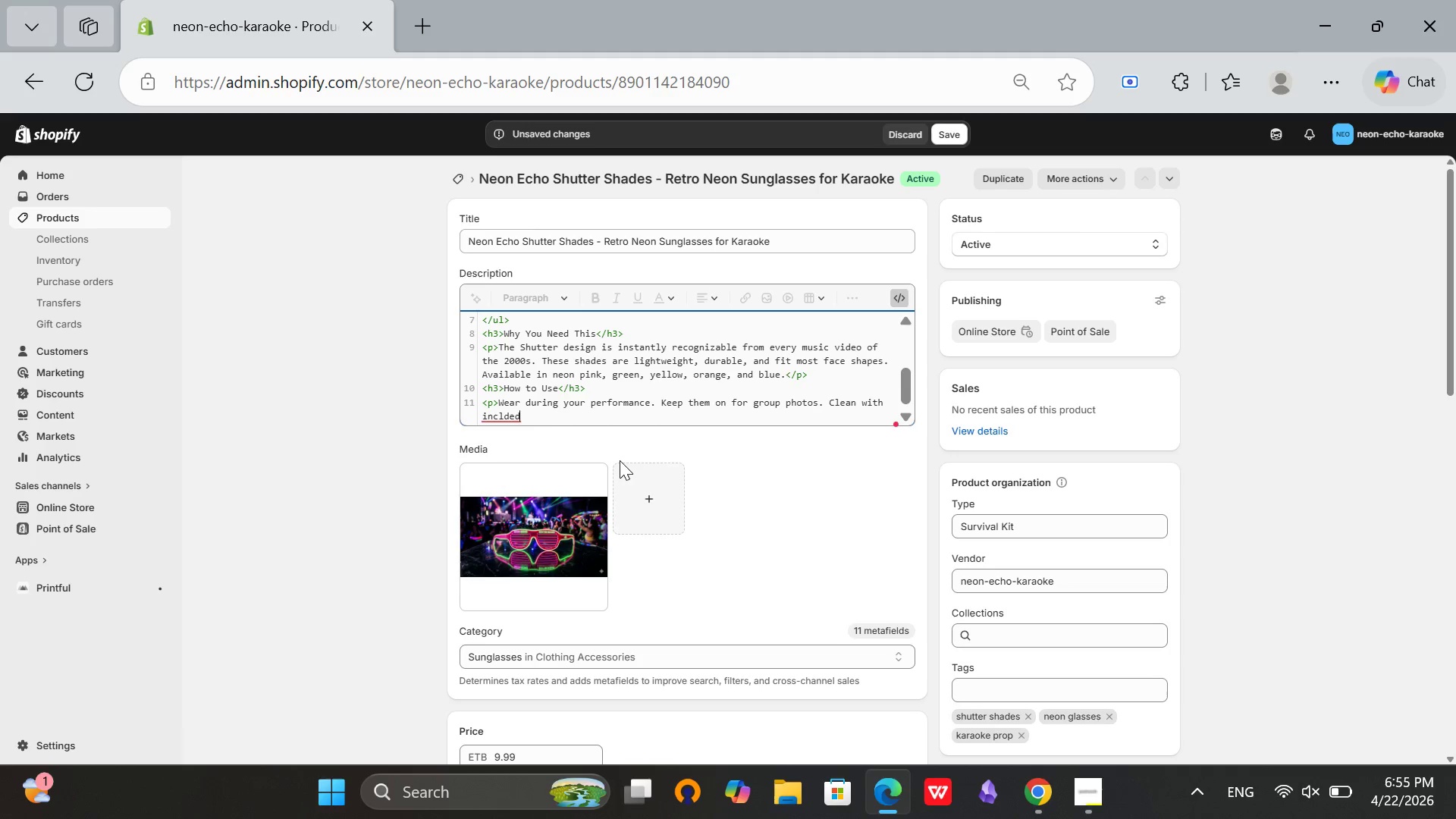 
key(ArrowLeft)
 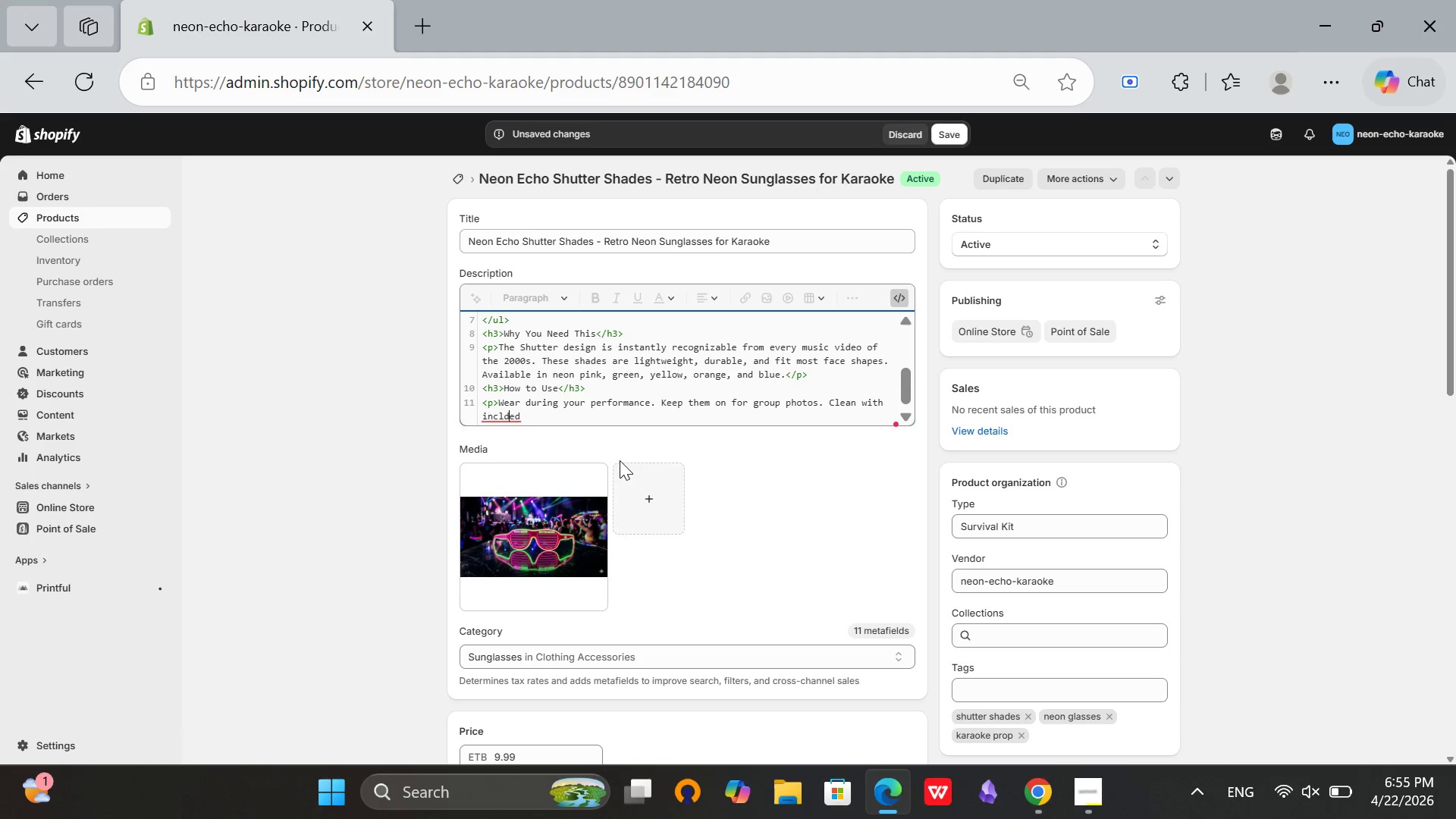 
key(ArrowLeft)
 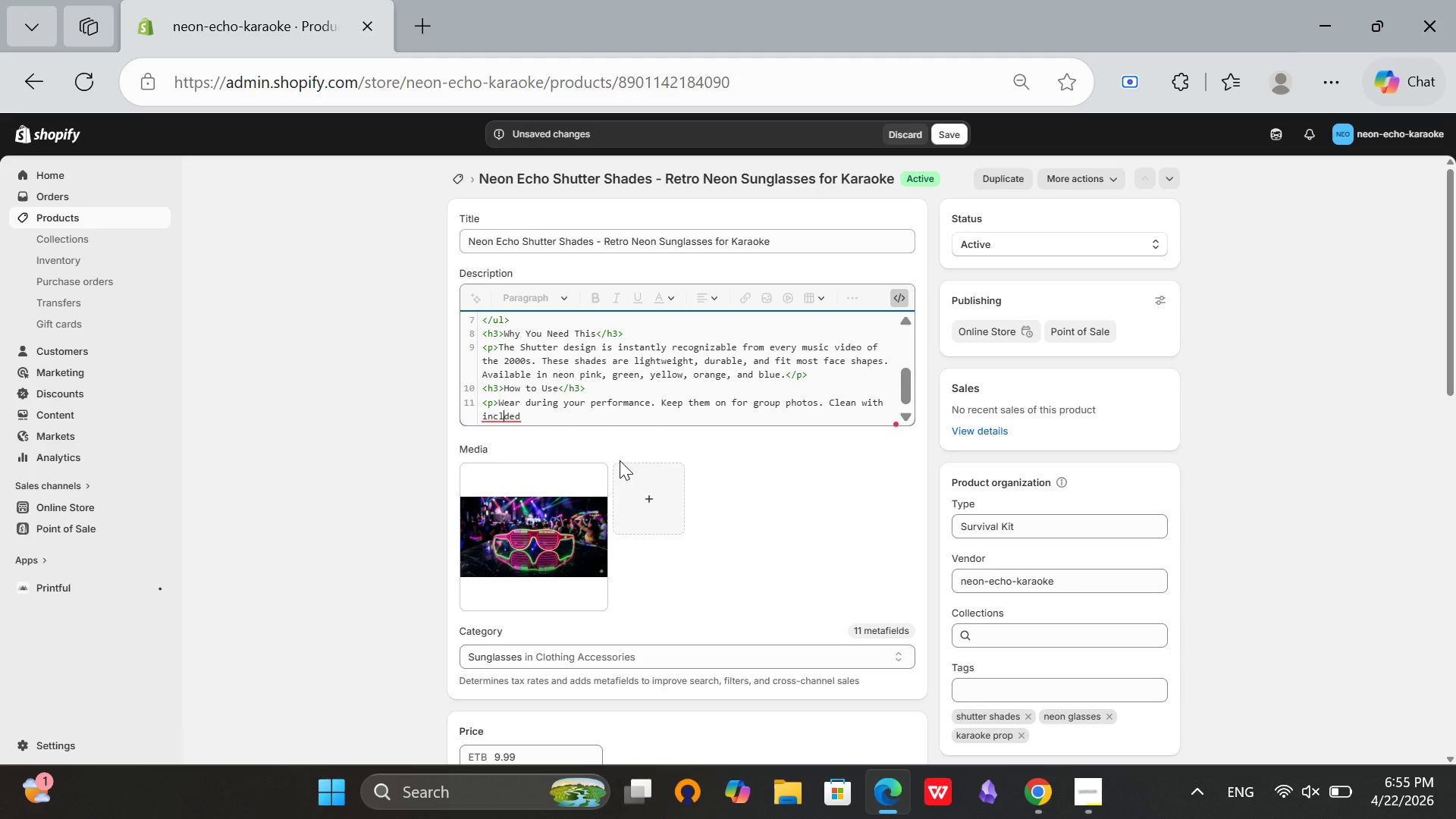 
key(ArrowLeft)
 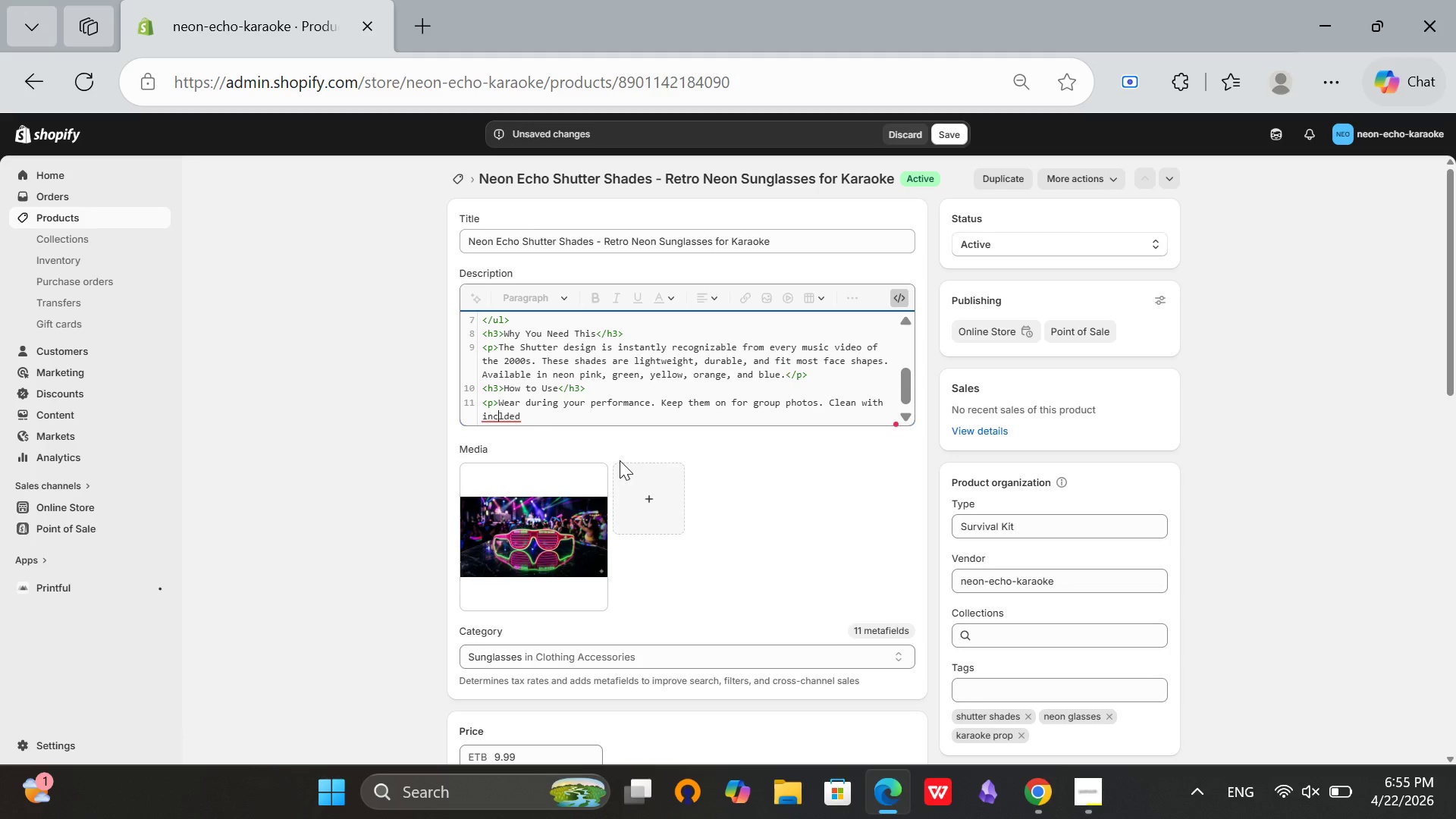 
key(ArrowLeft)
 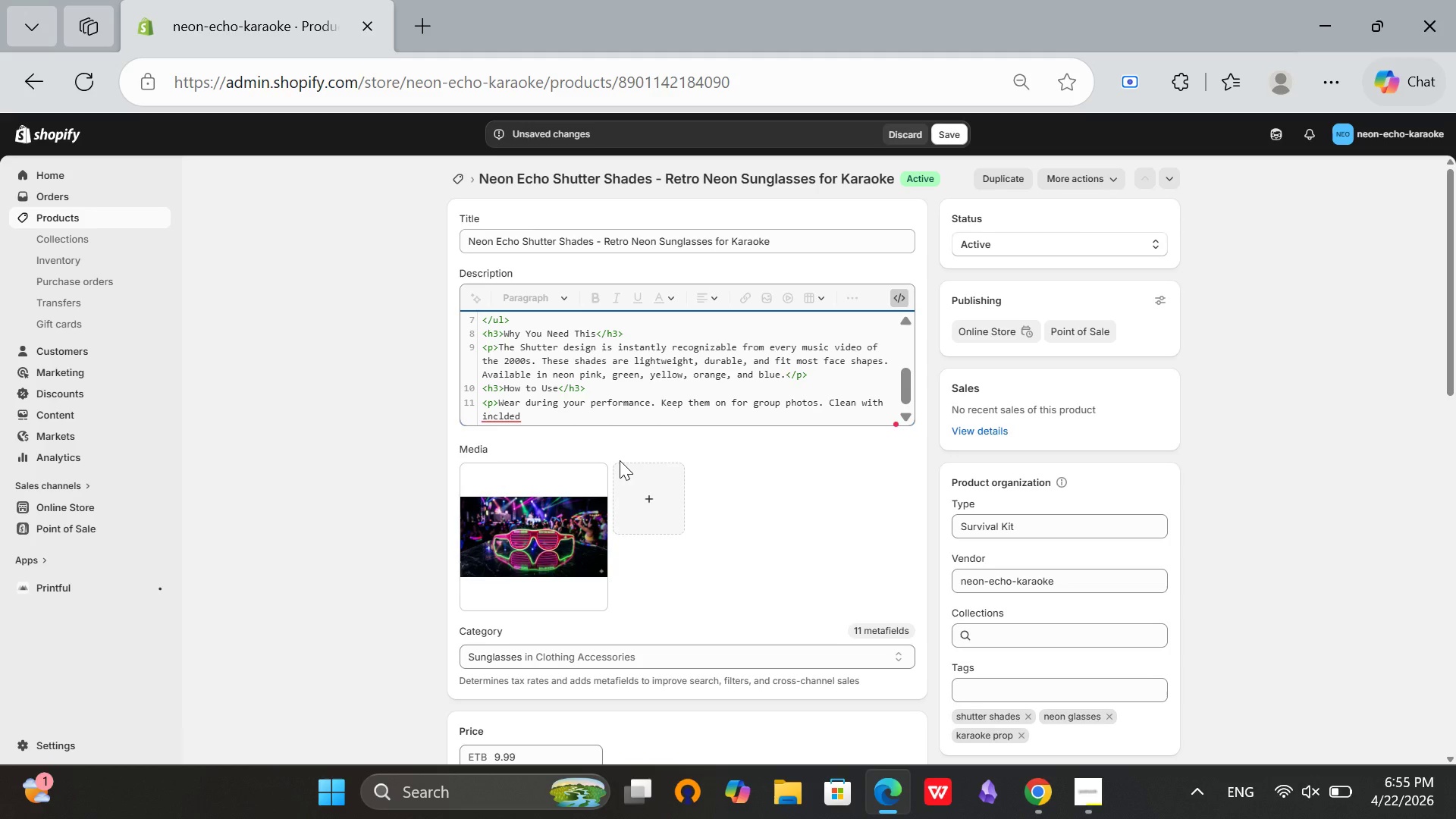 
key(U)
 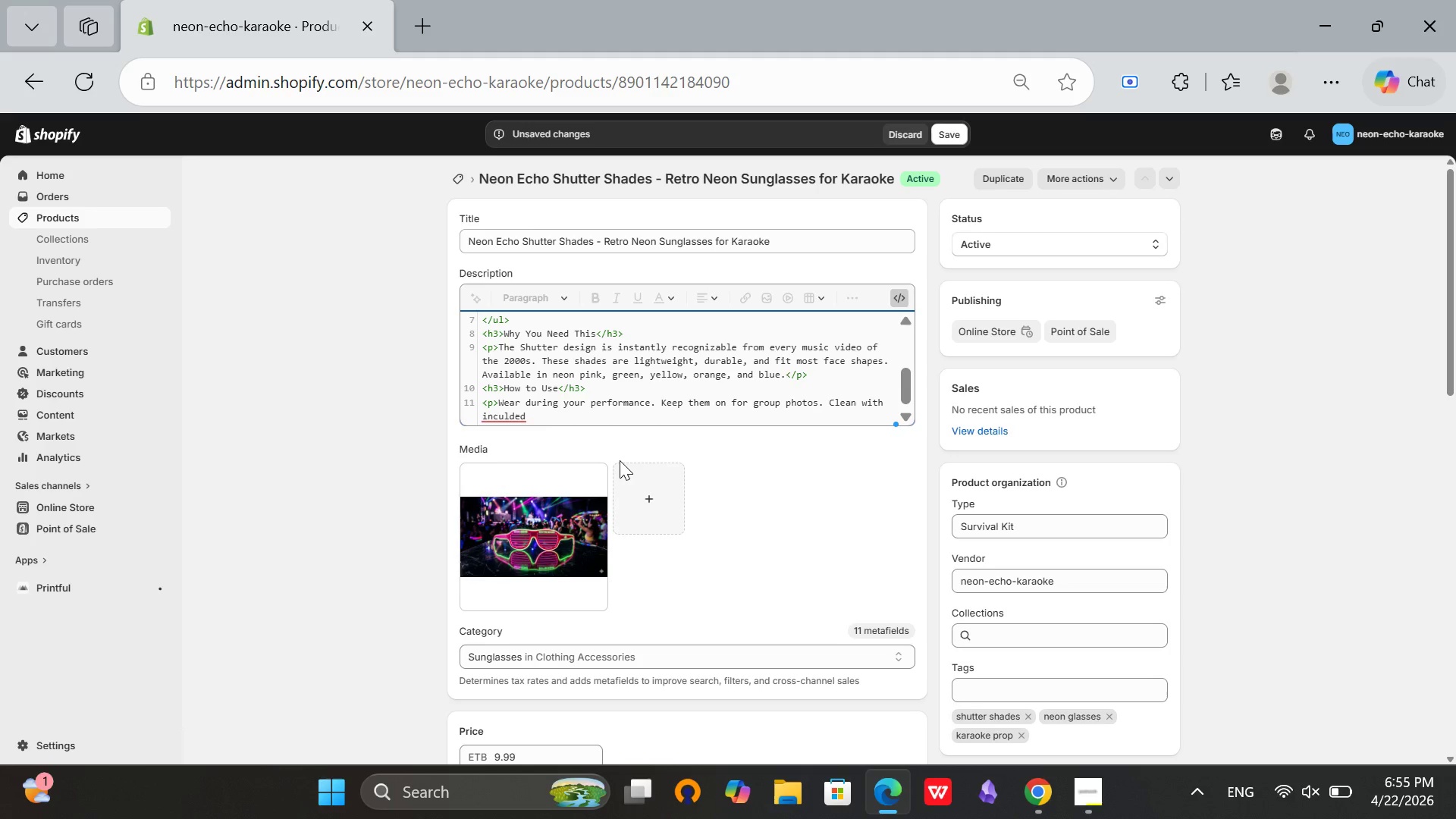 
key(ArrowRight)
 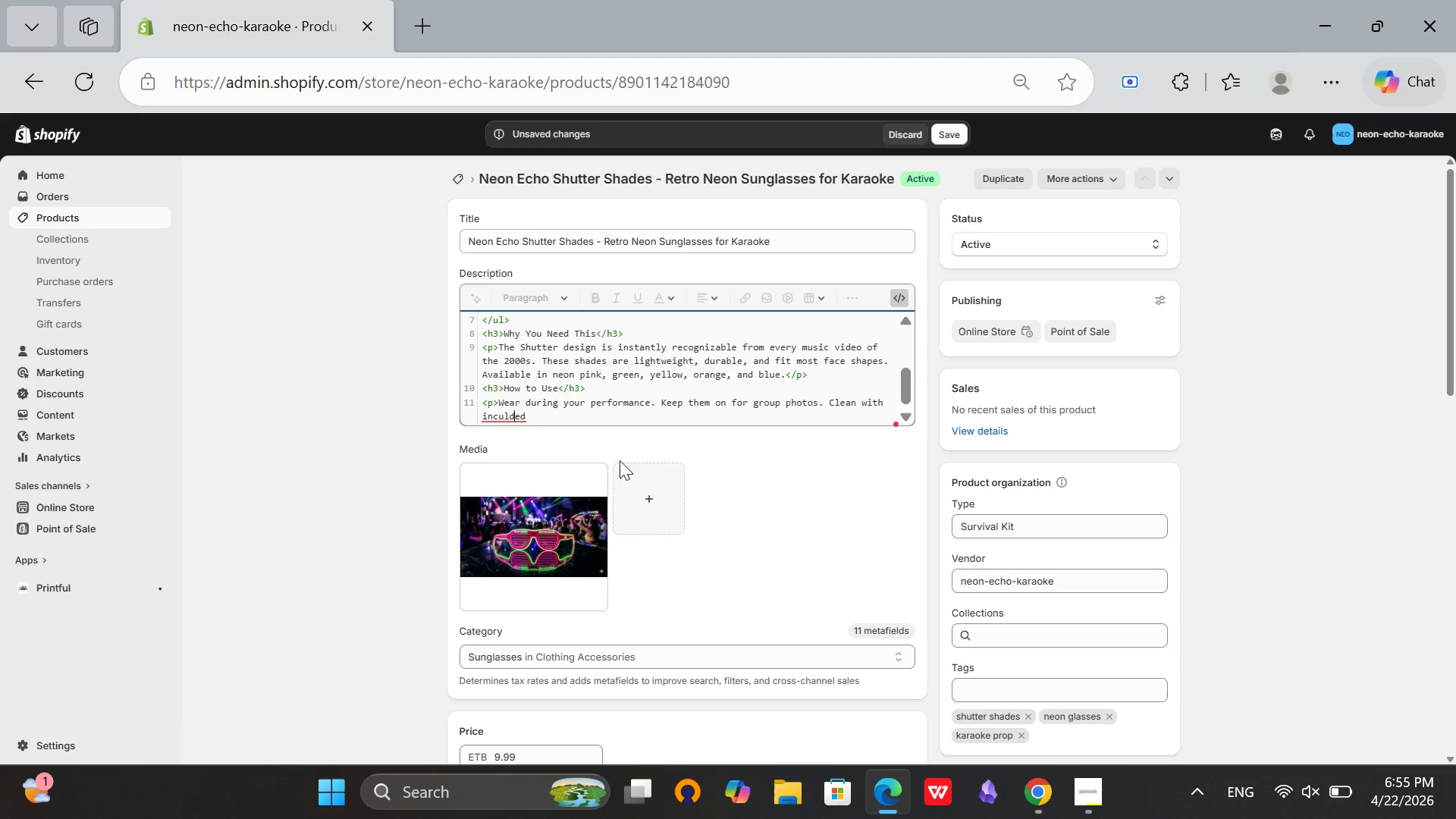 
key(ArrowRight)
 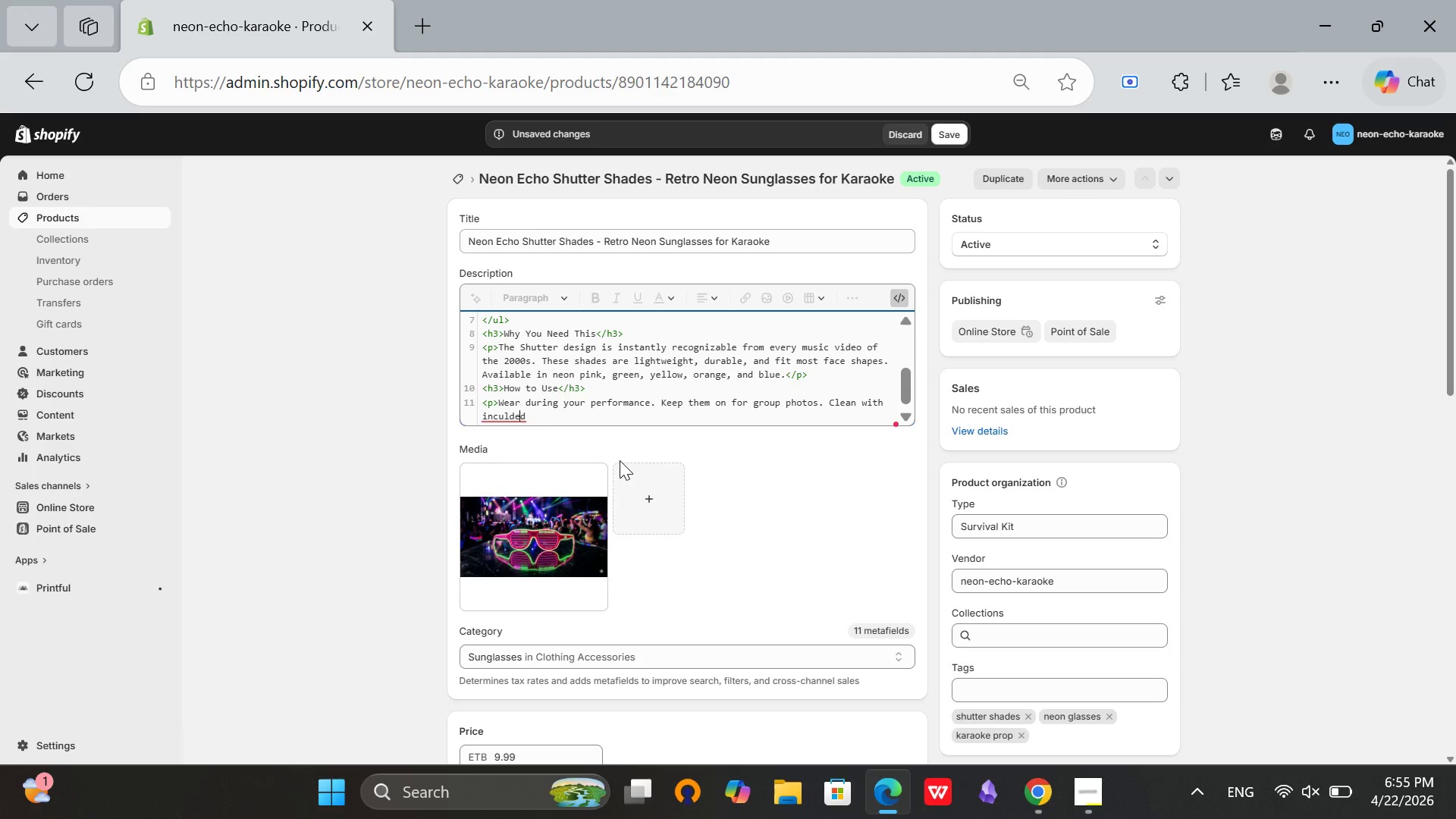 
key(ArrowRight)
 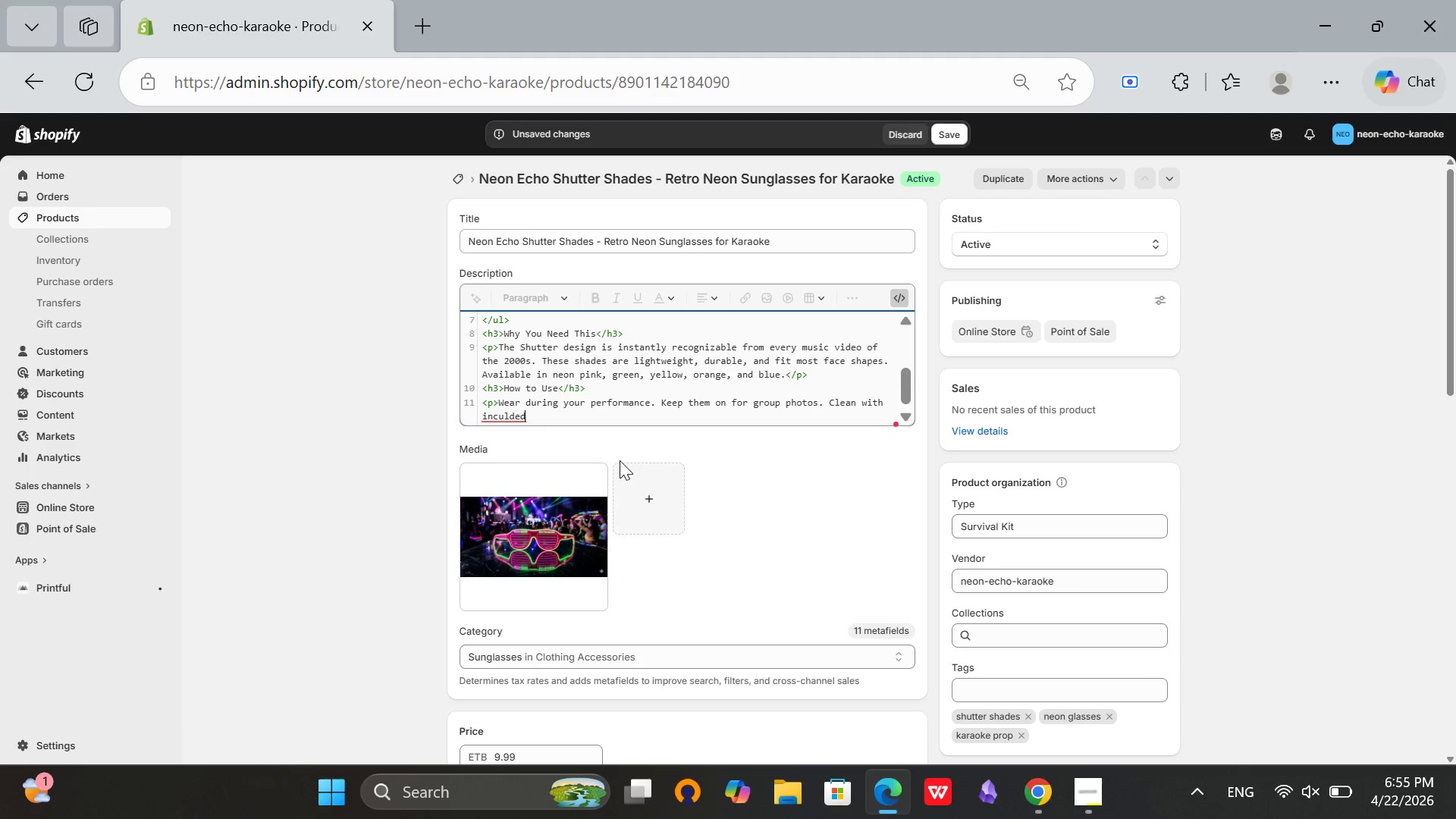 
key(ArrowRight)
 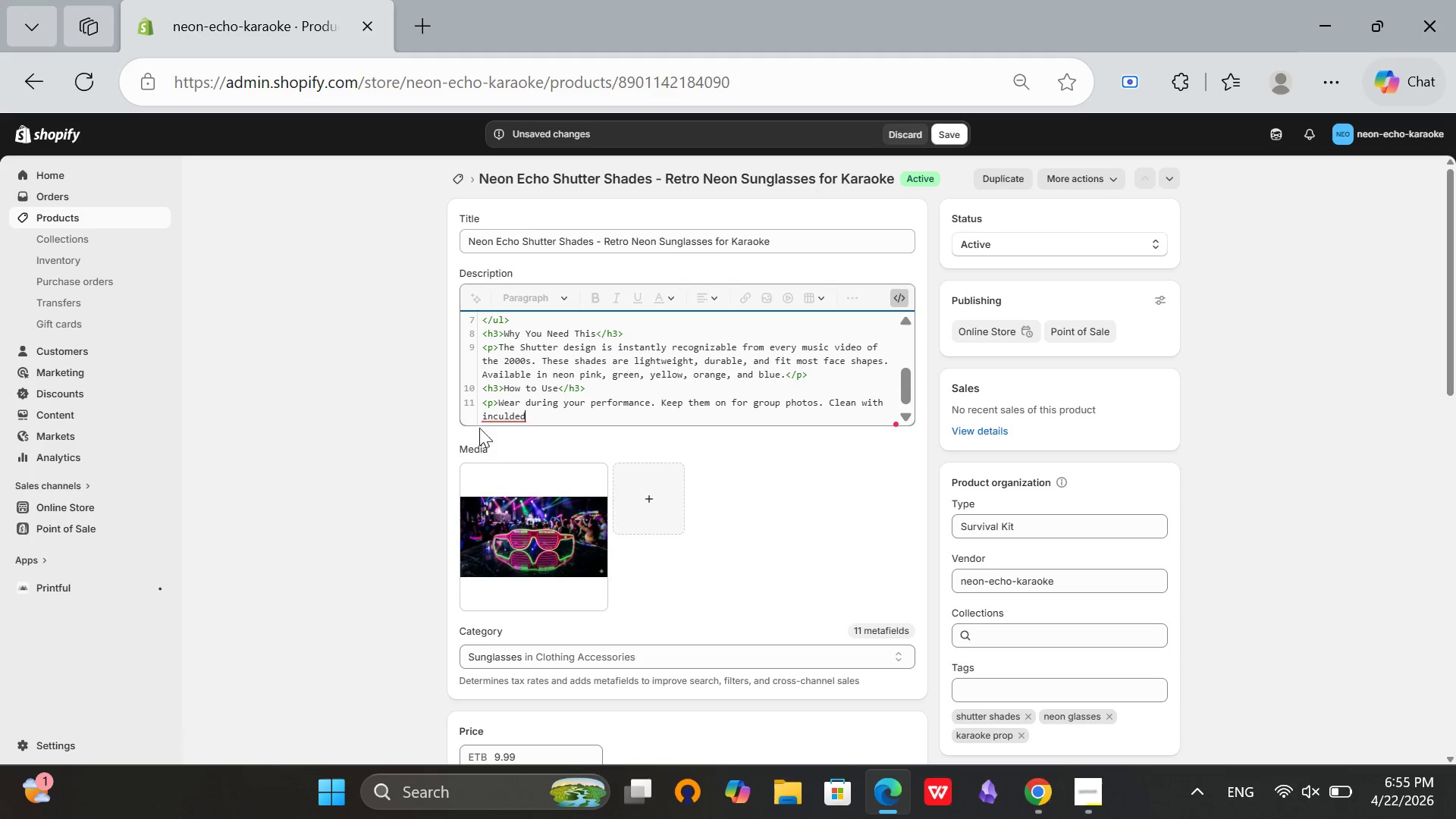 
left_click([494, 417])
 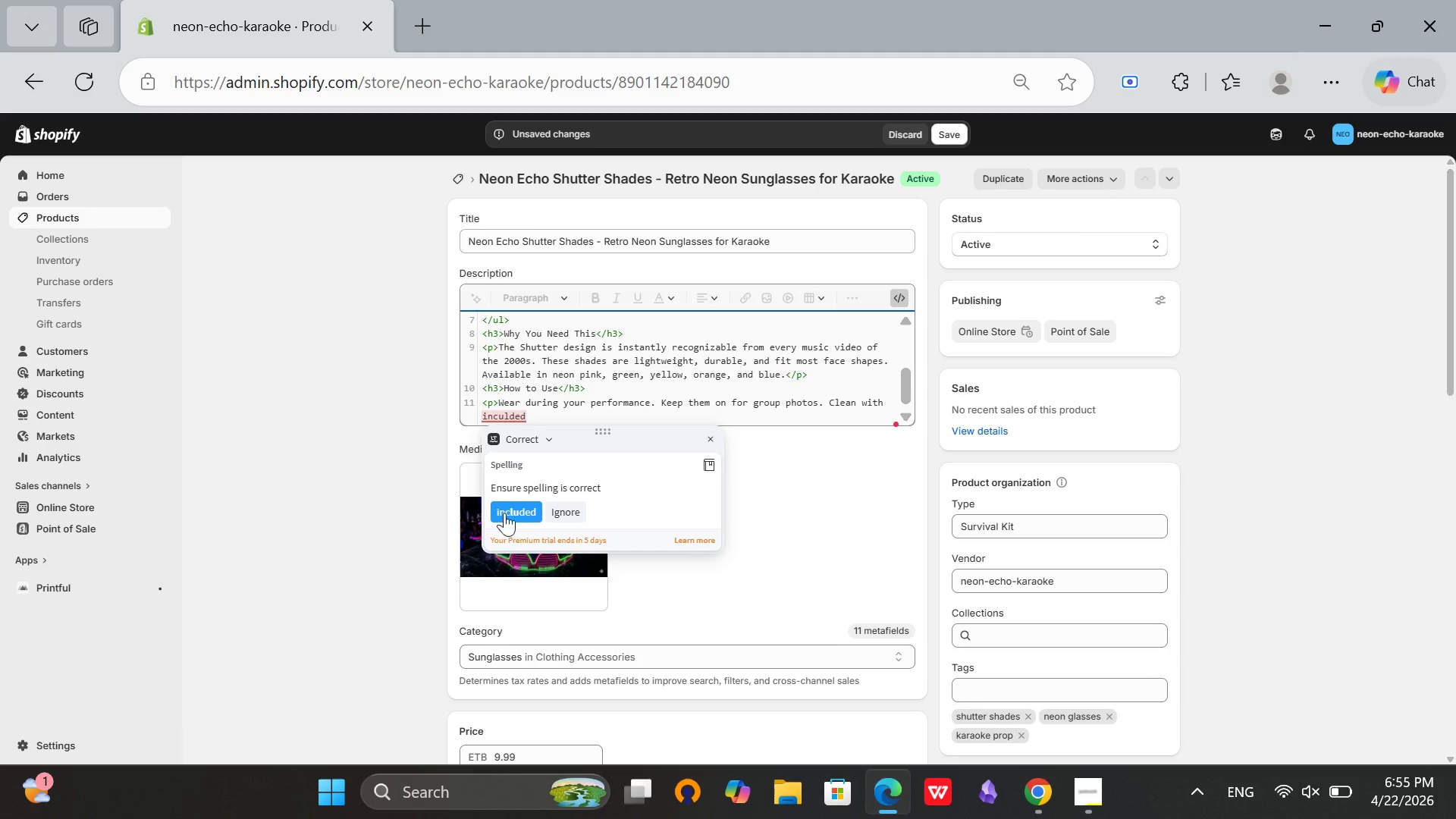 
left_click([505, 512])
 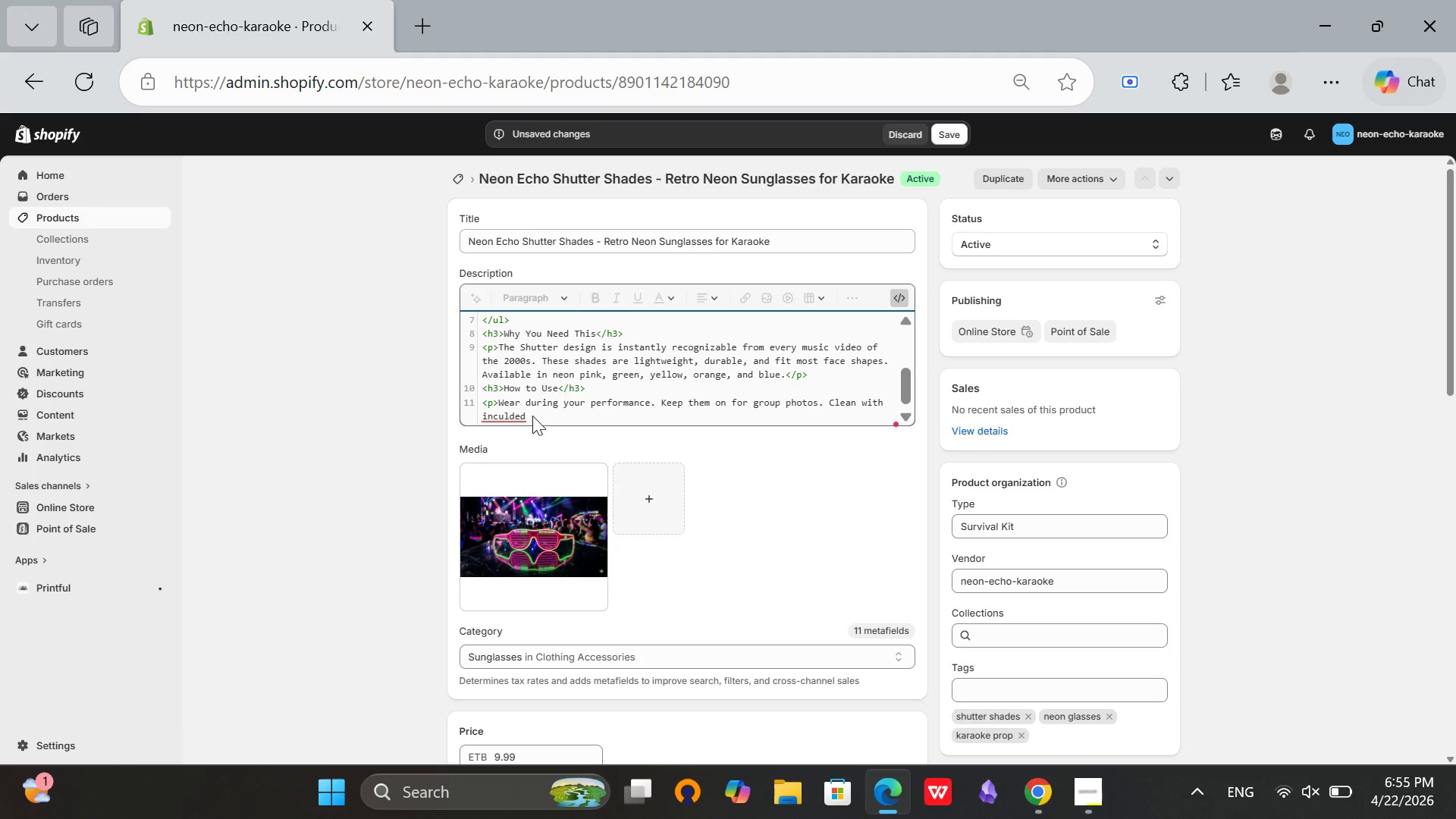 
left_click([532, 416])
 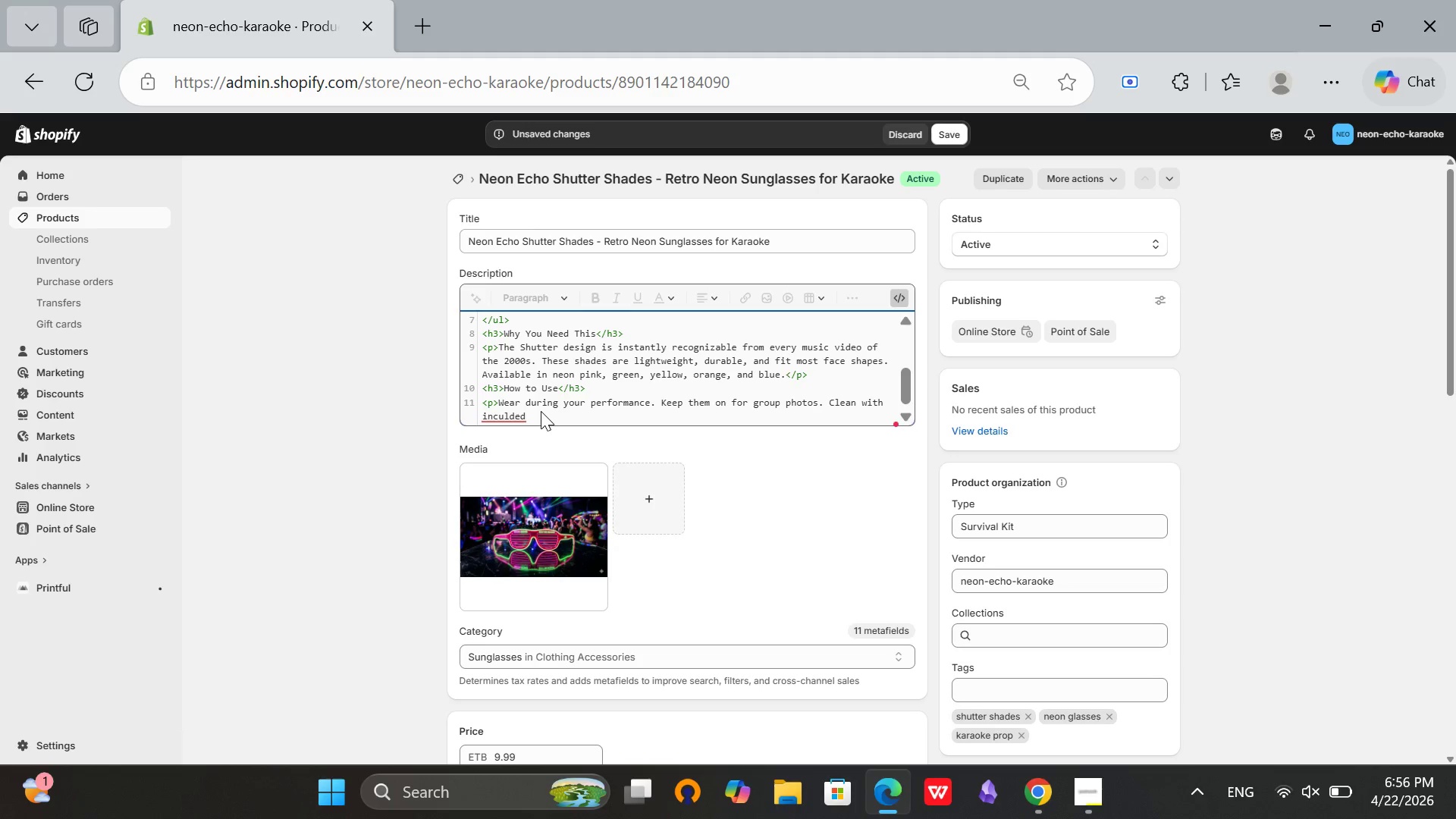 
key(Space)
 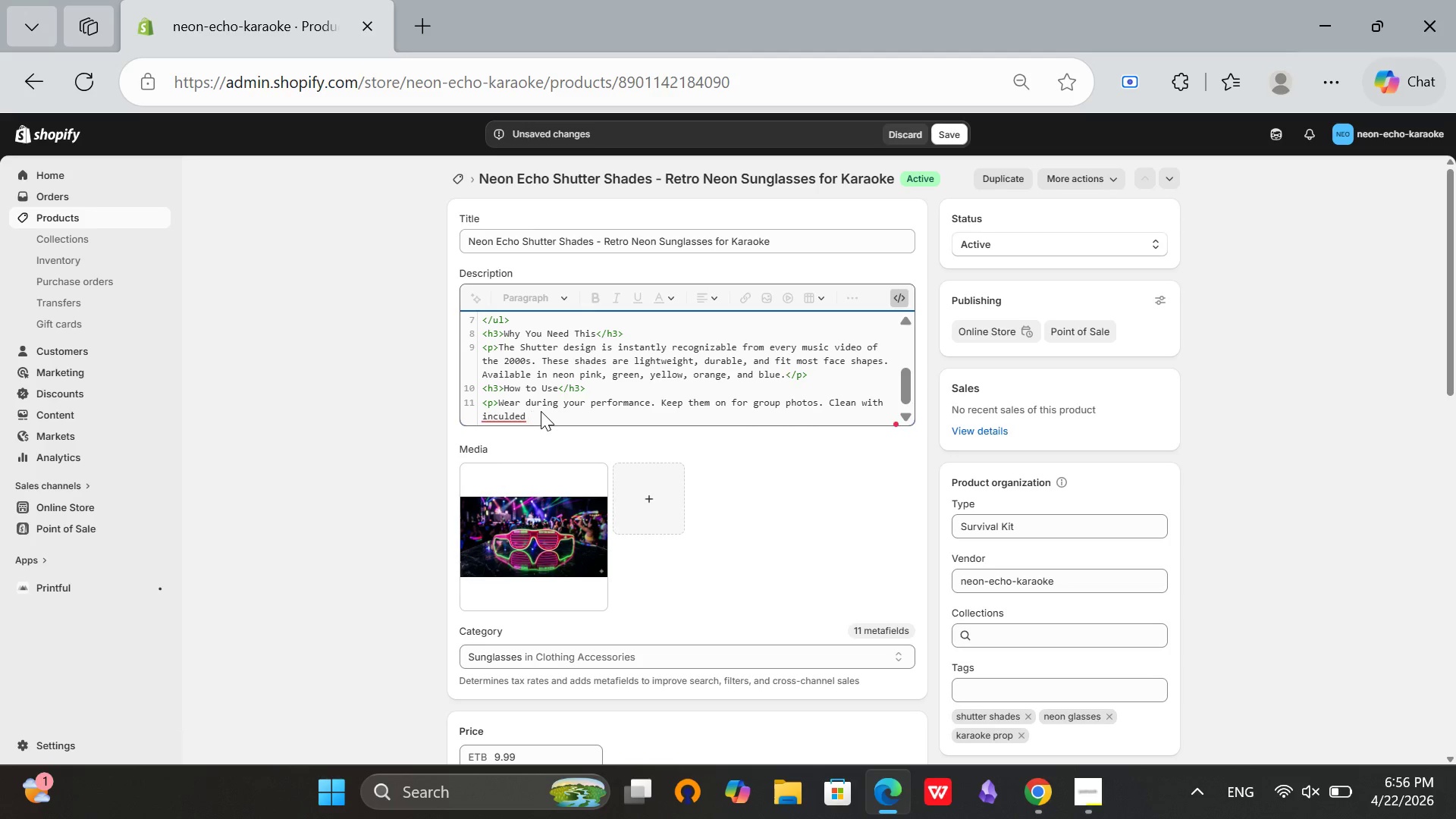 
wait(38.34)
 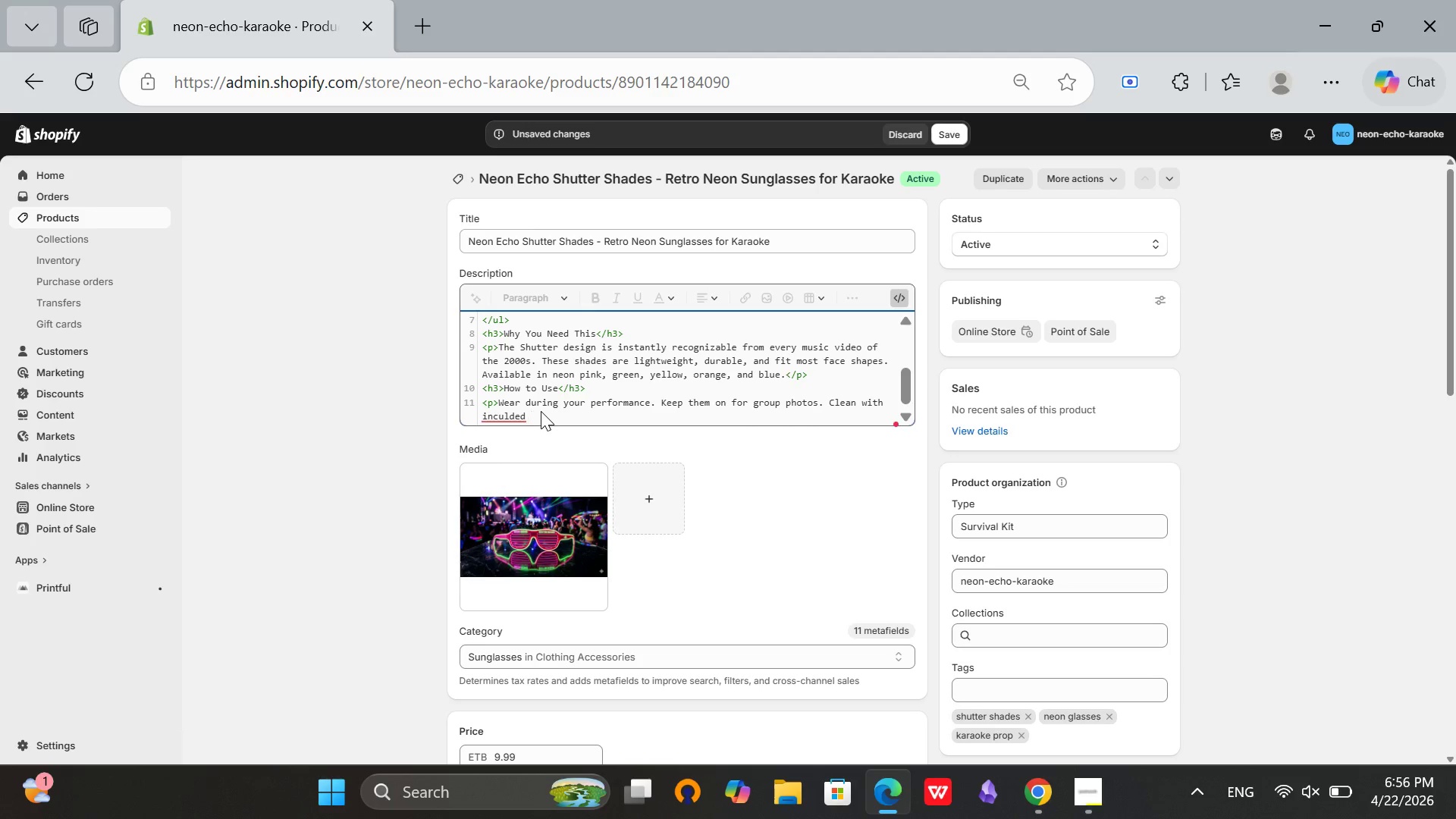 
type(cloth betwen uses.</p>)
 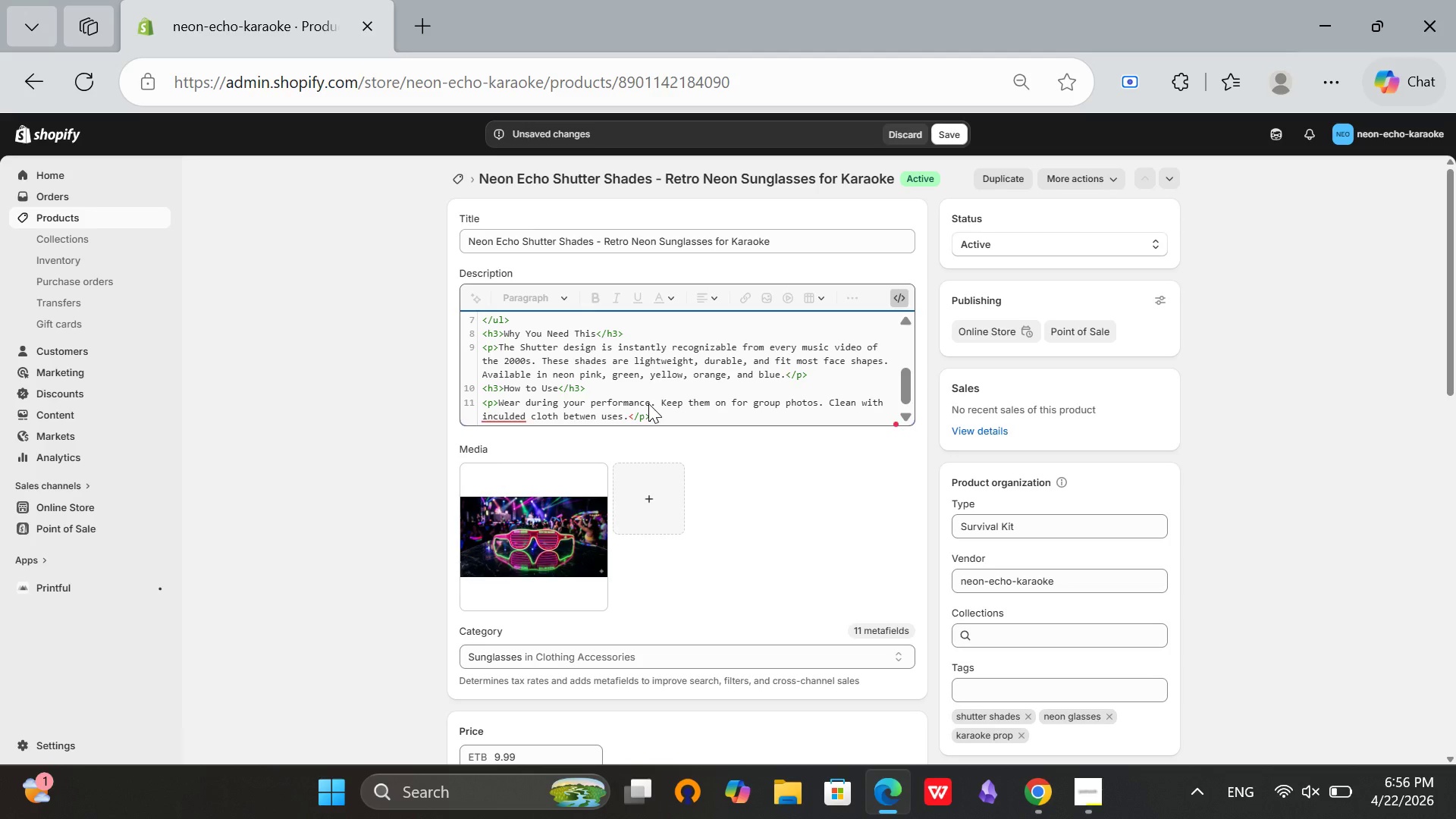 
key(Enter)
 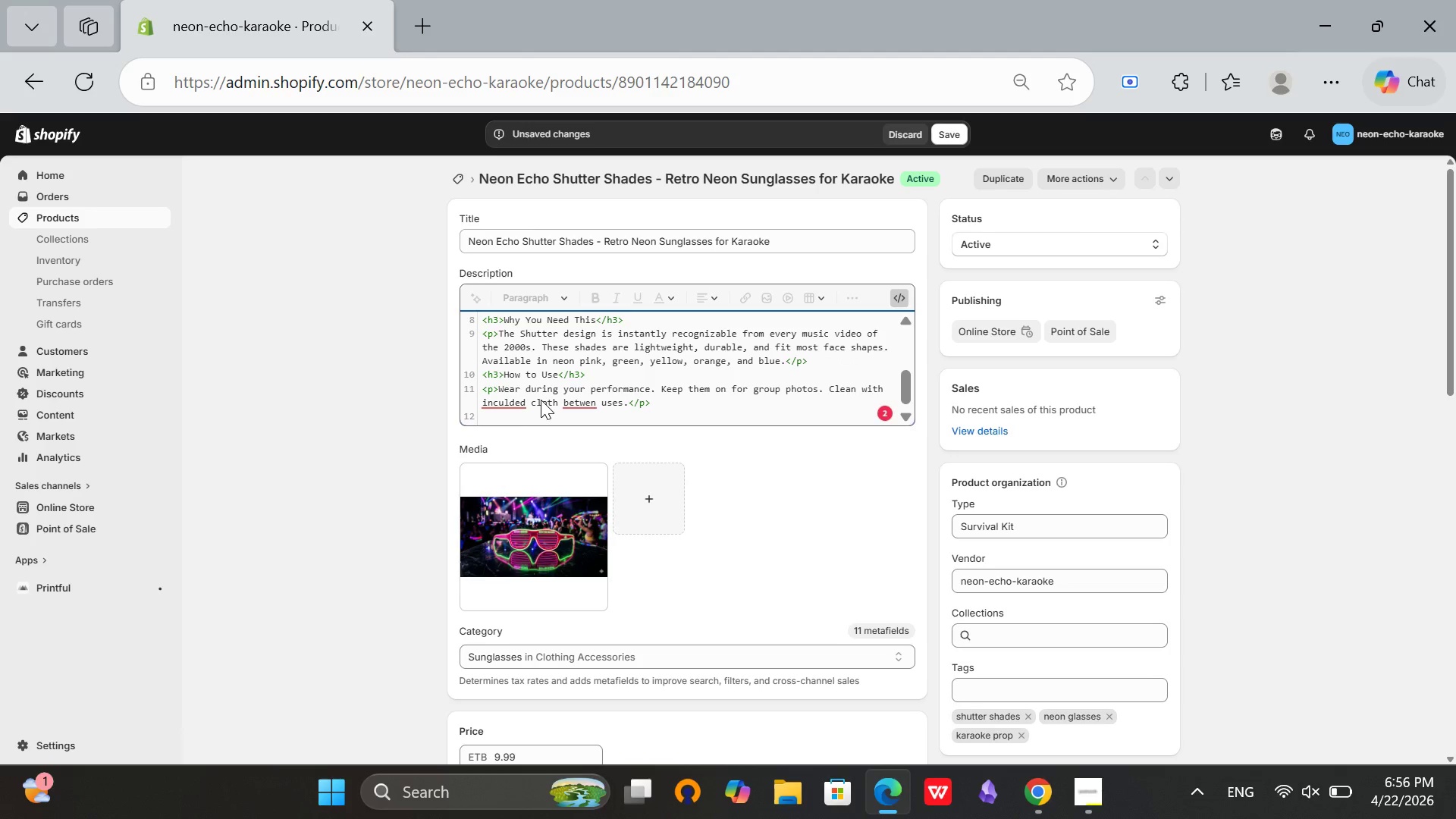 
wait(6.61)
 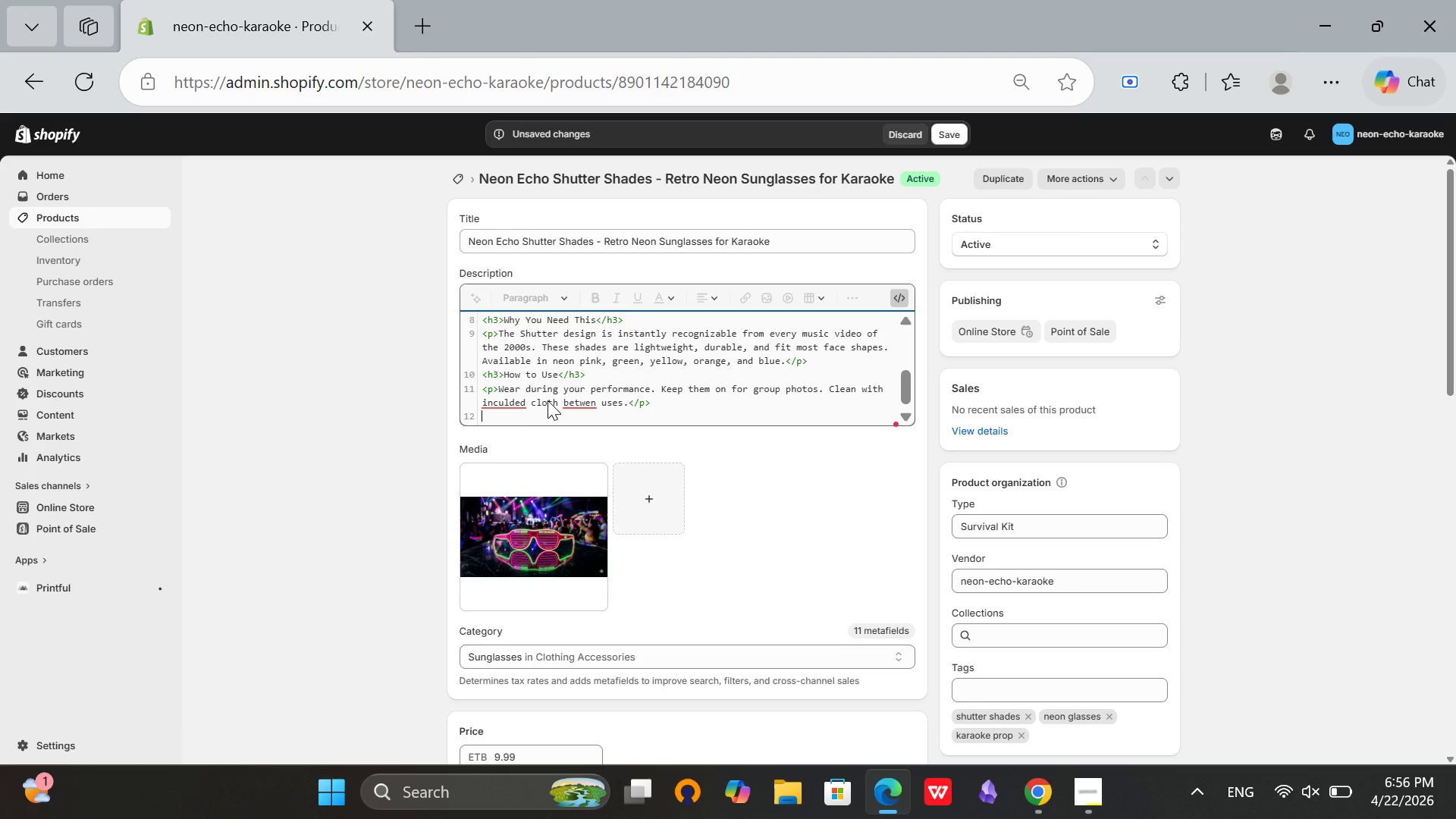 
type(<h3>Perfect)
 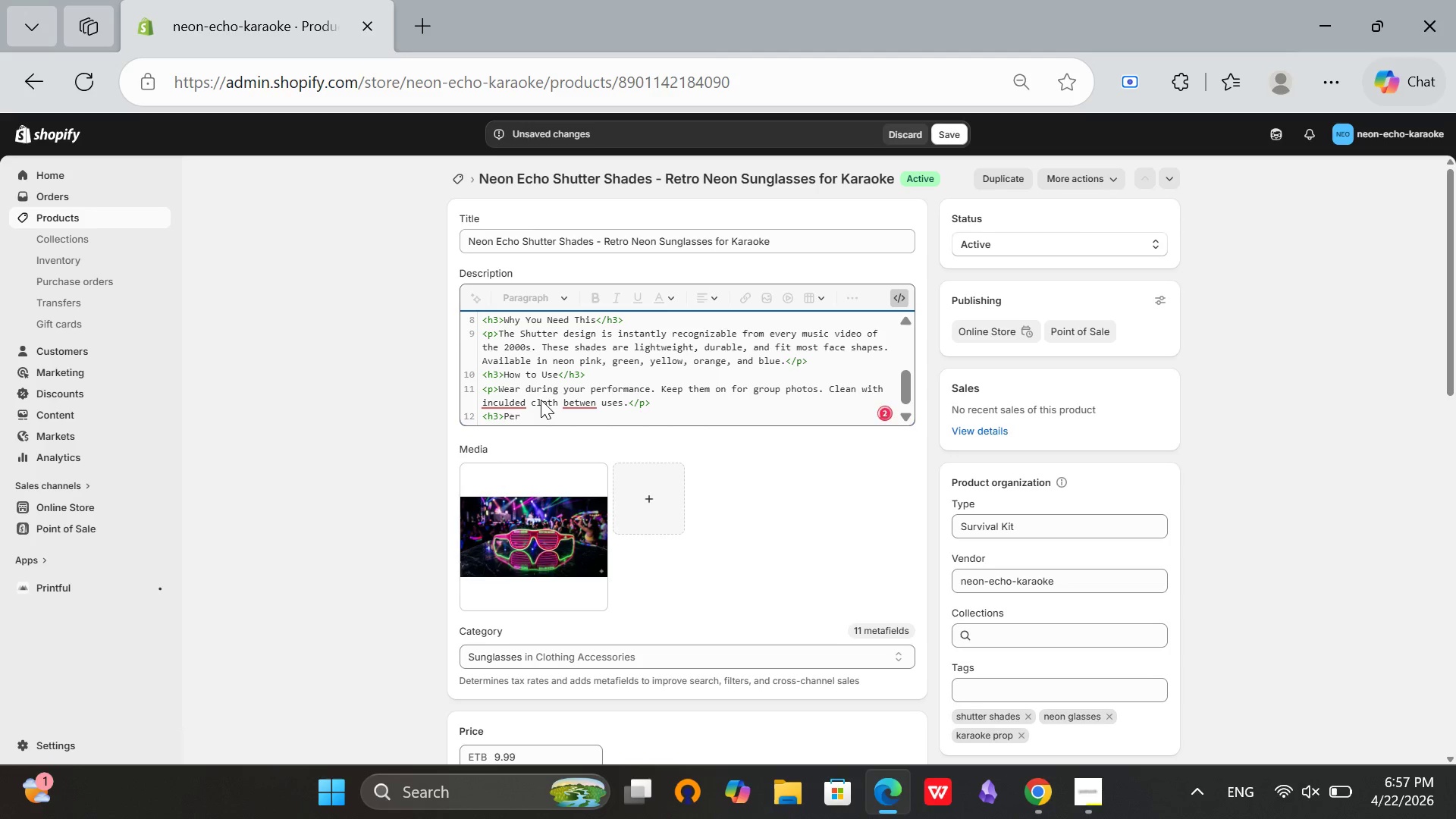 
type( For)
 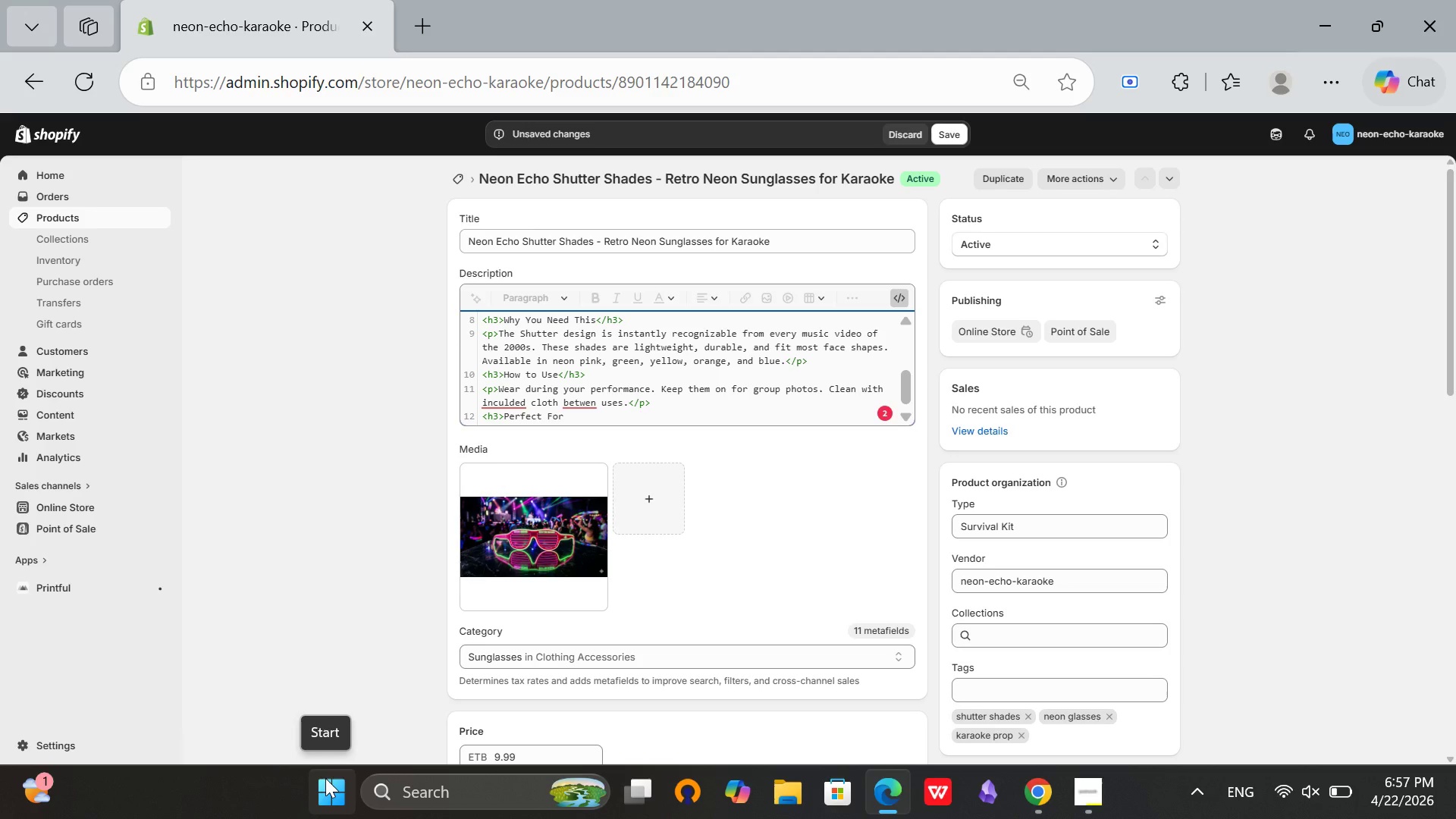 
type(</h3>)
 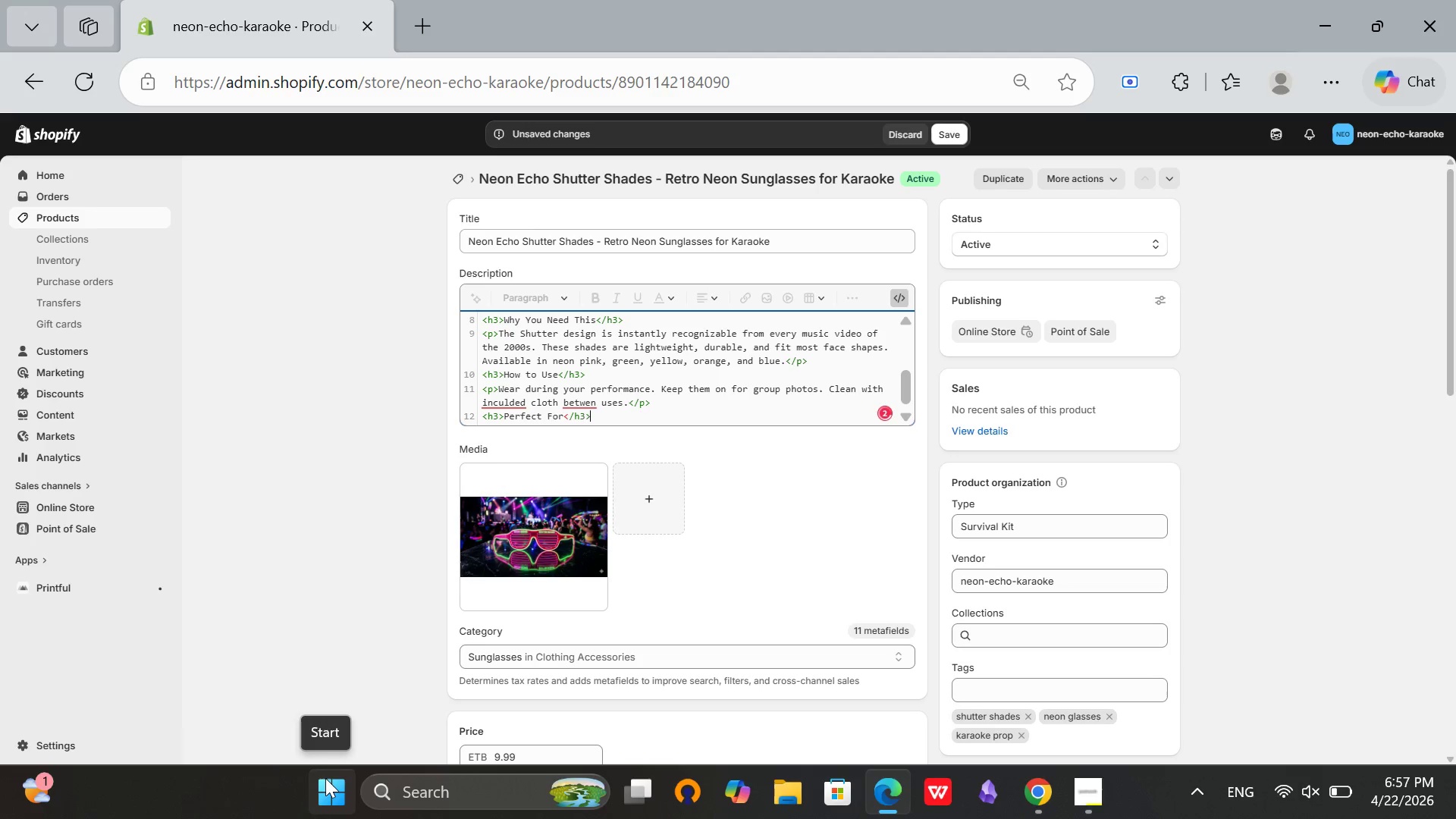 
key(Enter)
 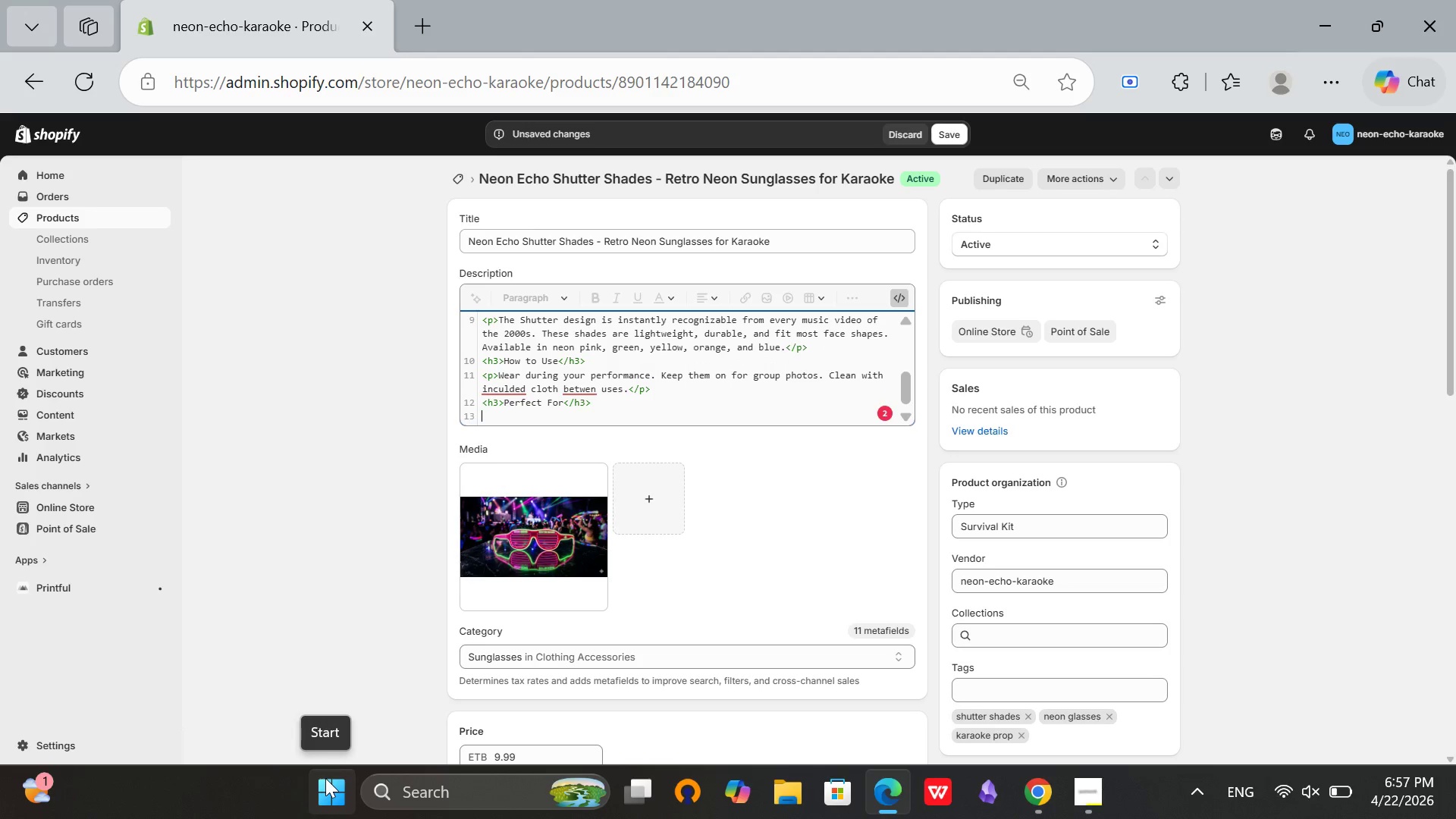 
type(<p>Themed parties, music video shoots, festival ot)
key(Backspace)
type(utings, and anyni)
key(Backspace)
key(Backspace)
type(one who wants to look like a rockstar while singing off-key</p>)
 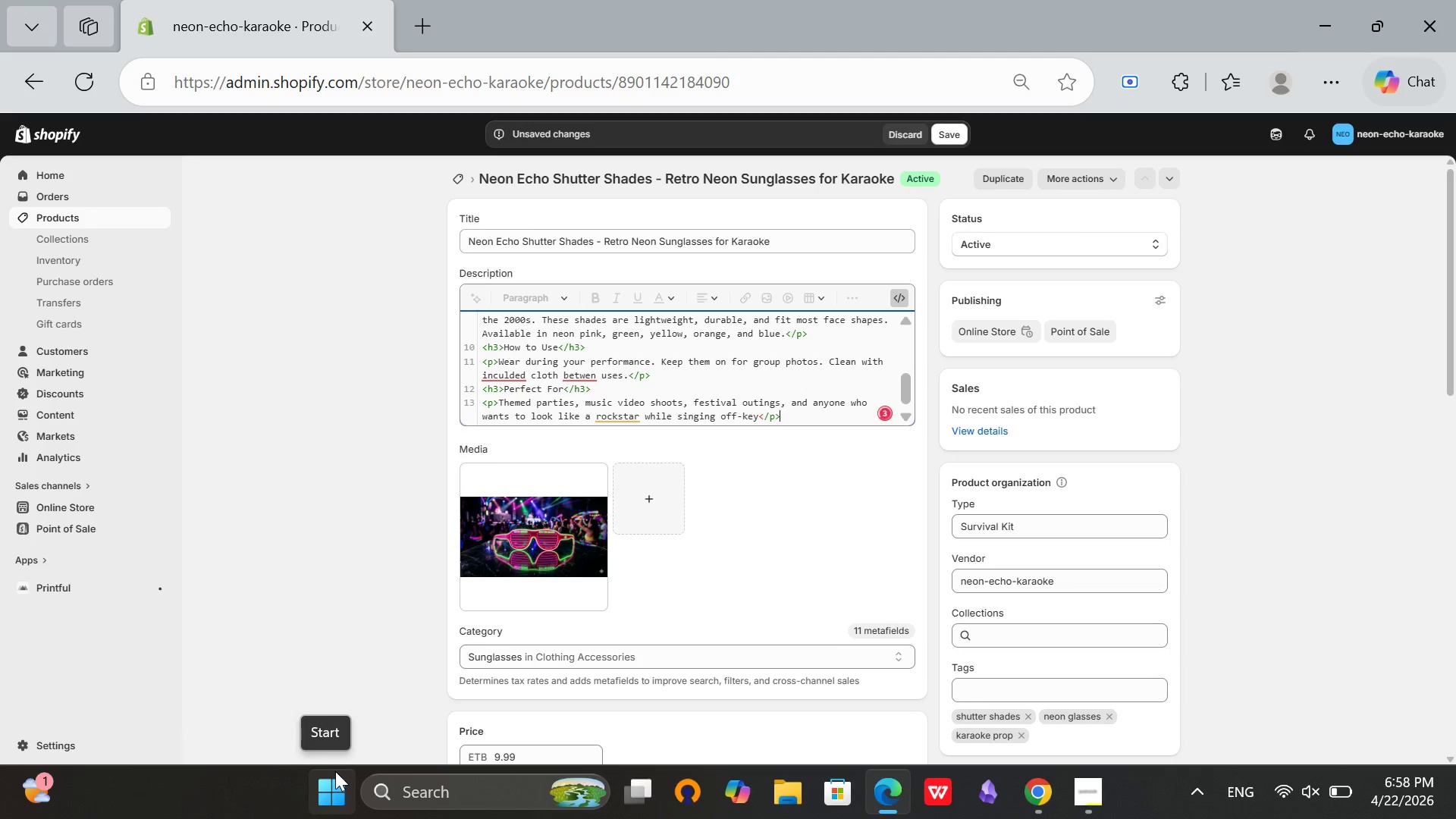 
left_click([902, 297])
 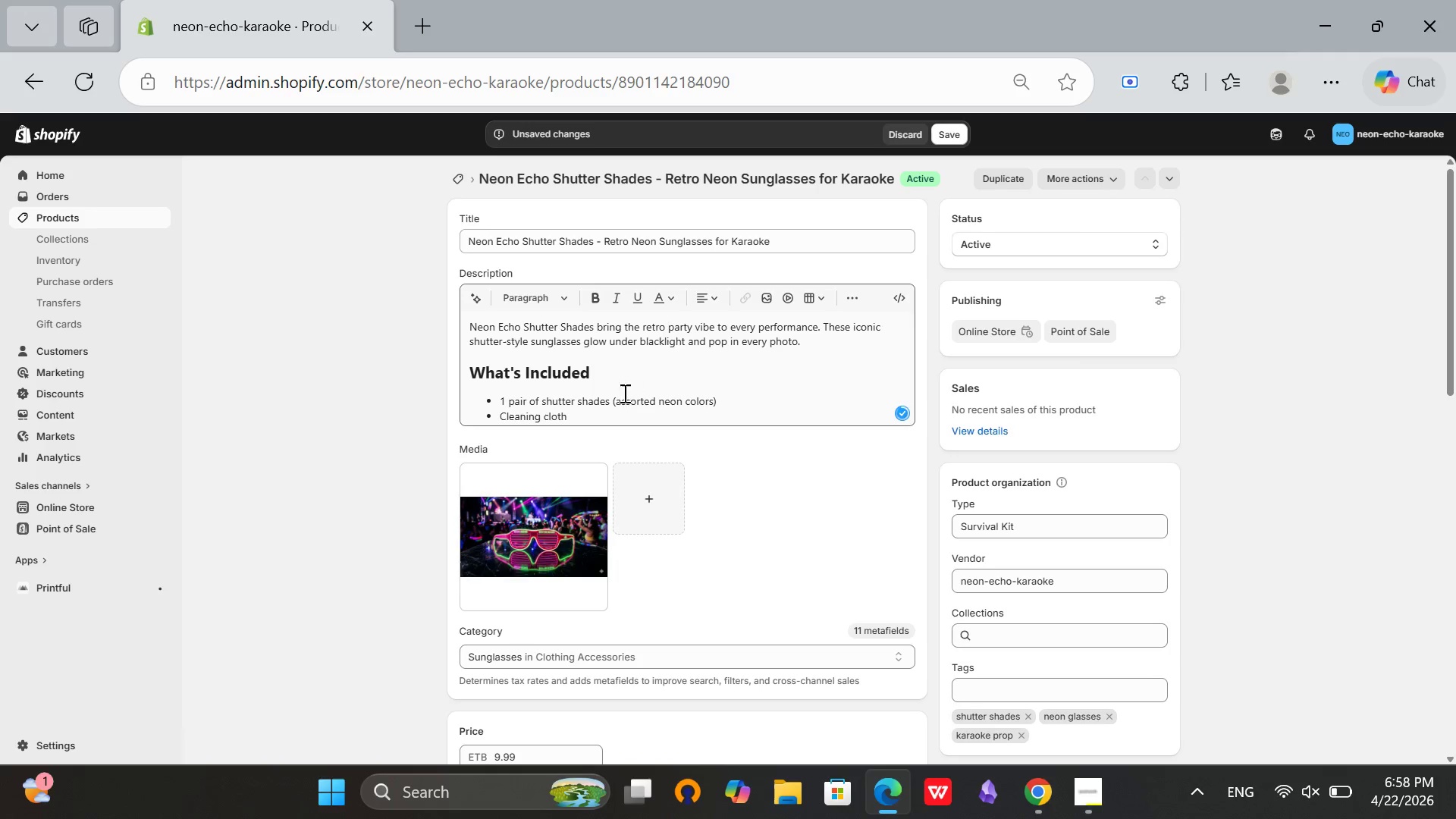 
left_click([634, 360])
 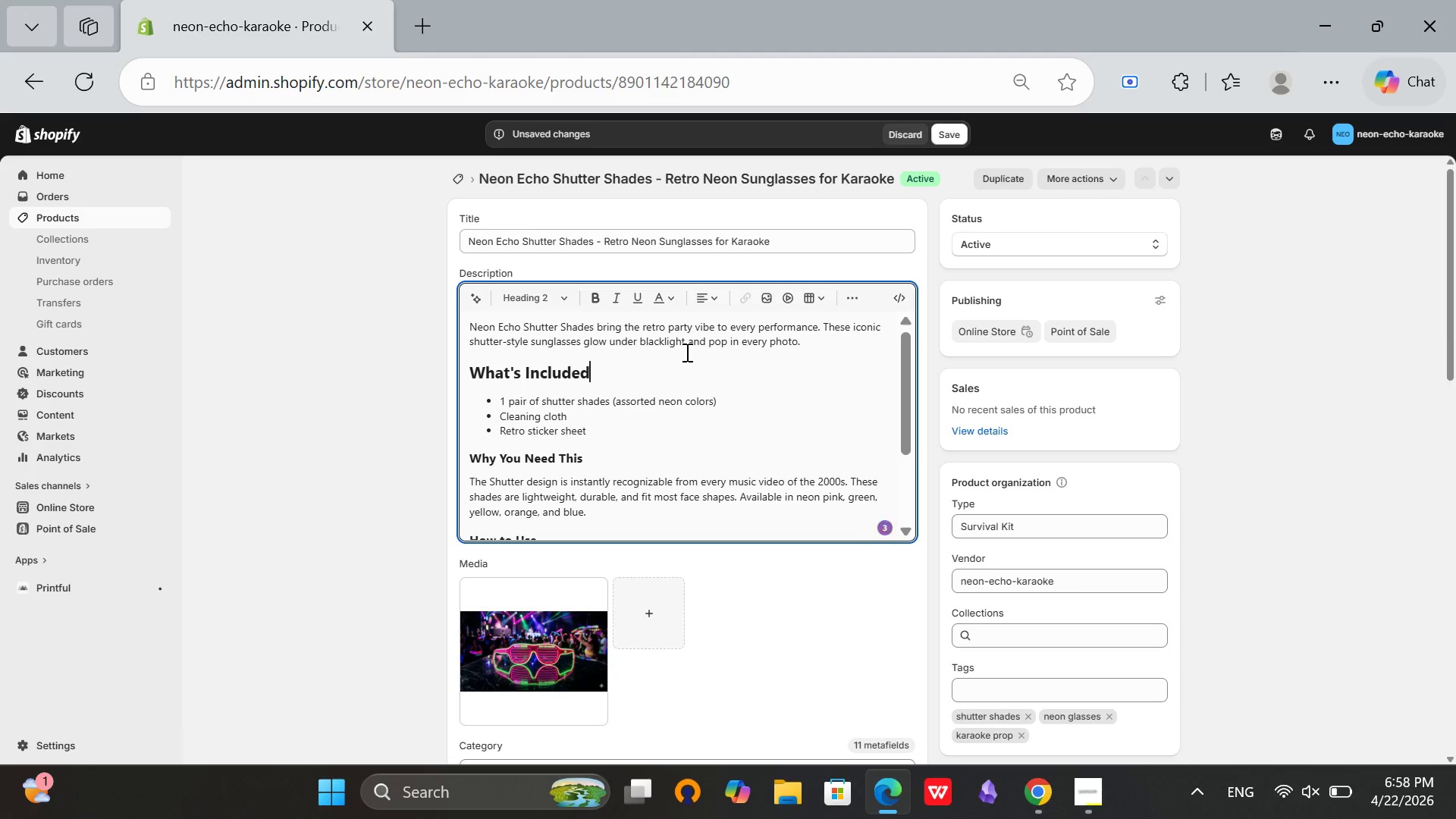 
scroll: coordinate [686, 352], scroll_direction: down, amount: 3.0
 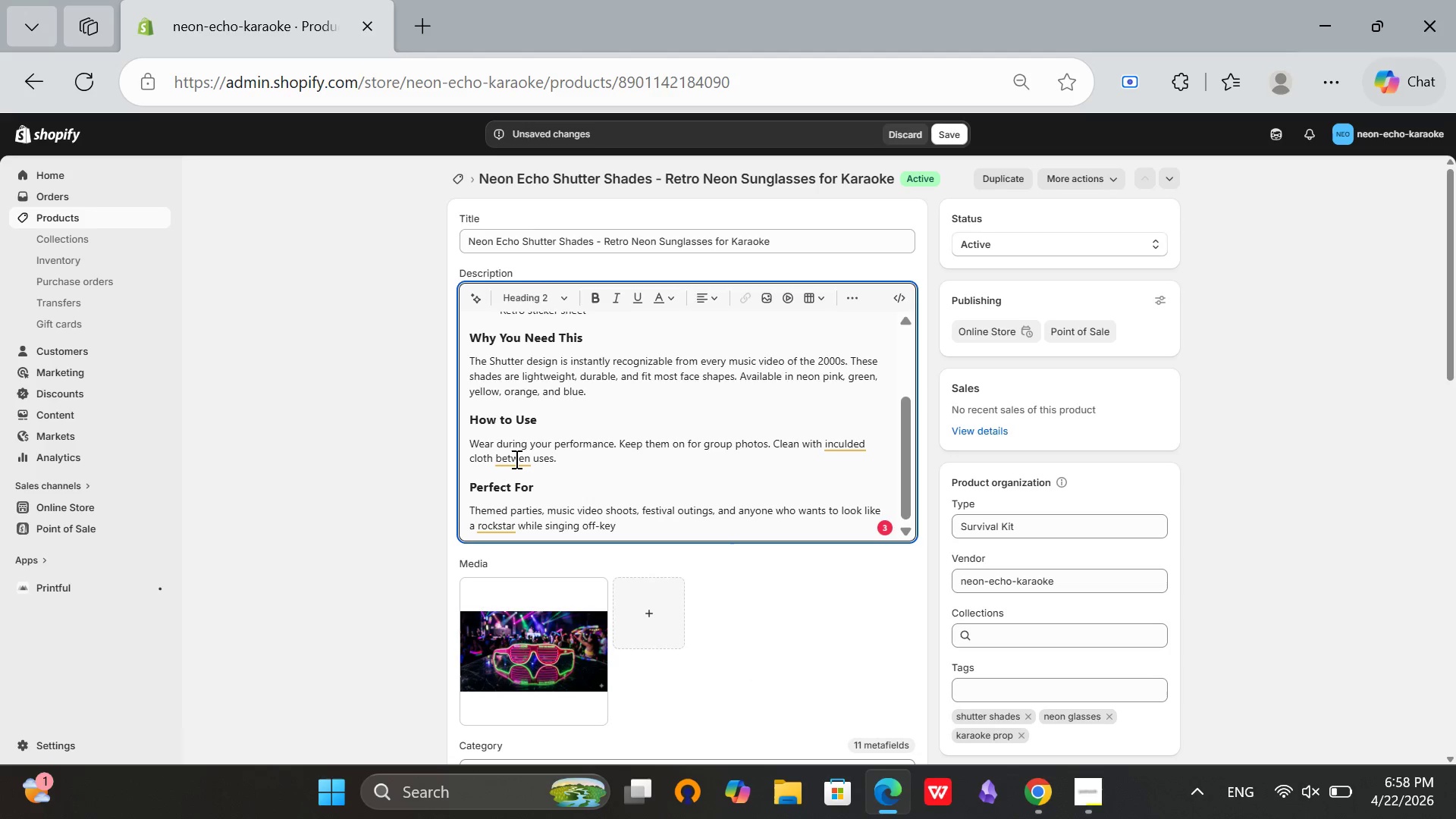 
left_click([515, 459])
 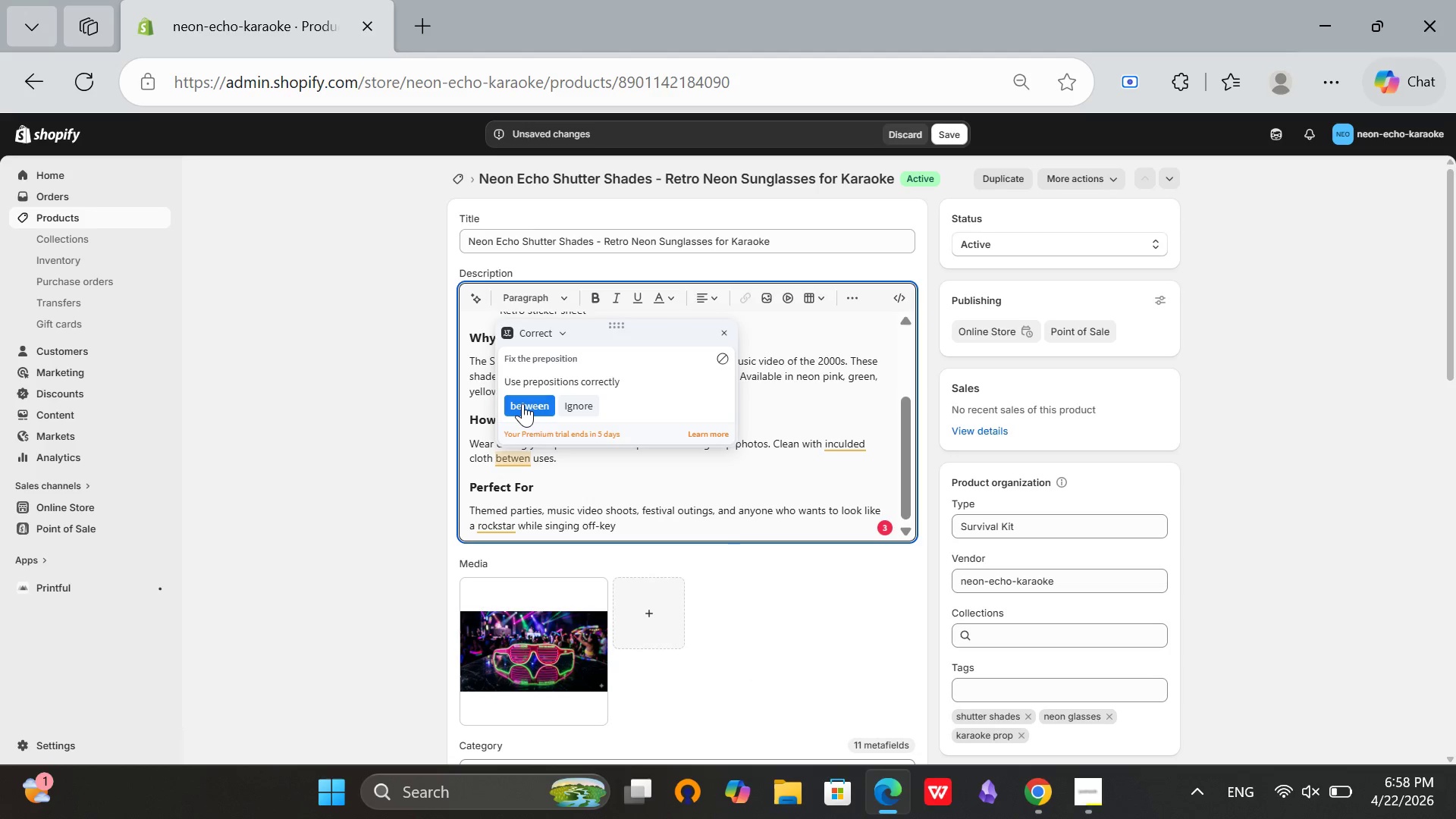 
left_click([522, 403])
 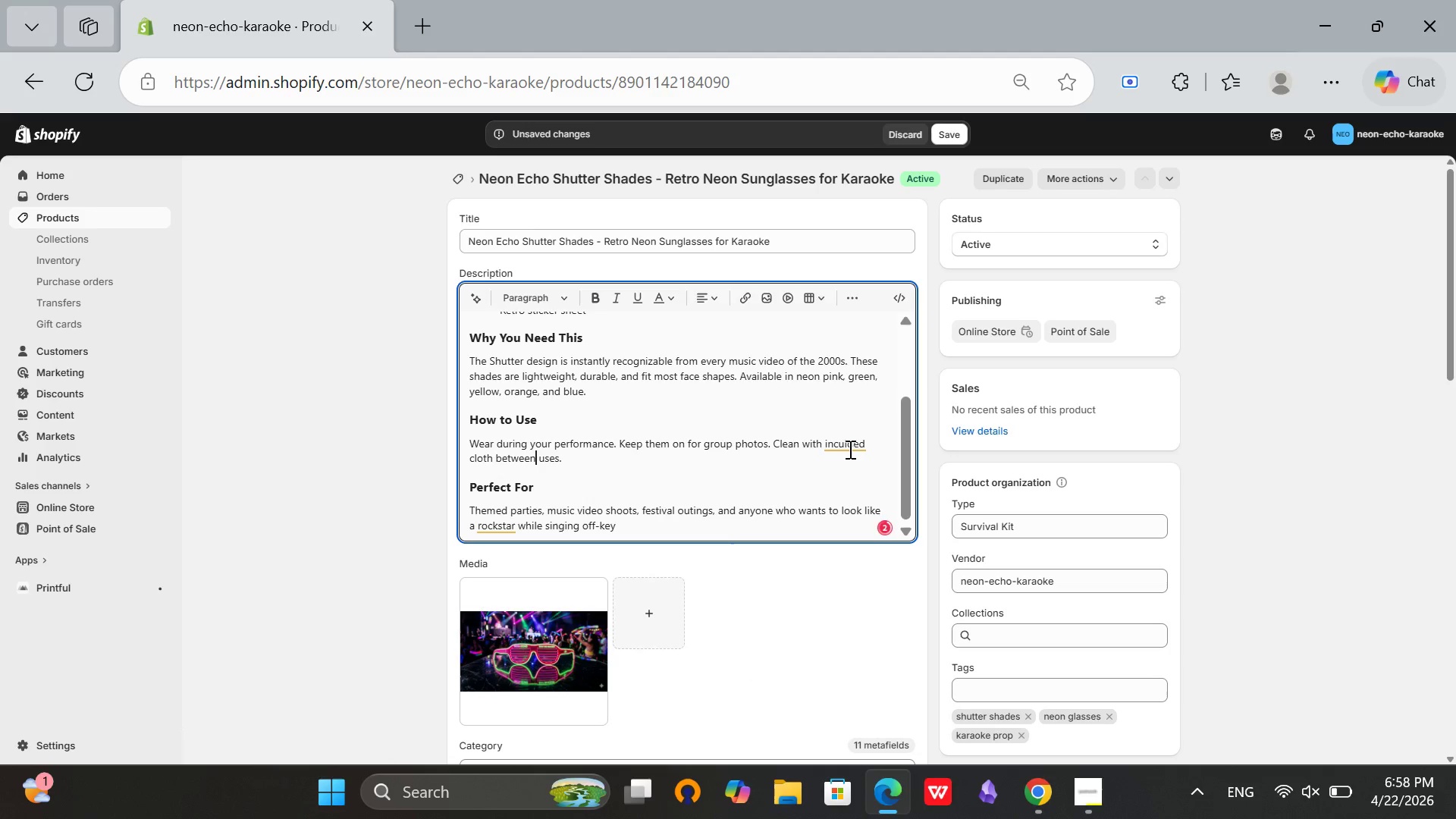 
left_click([846, 447])
 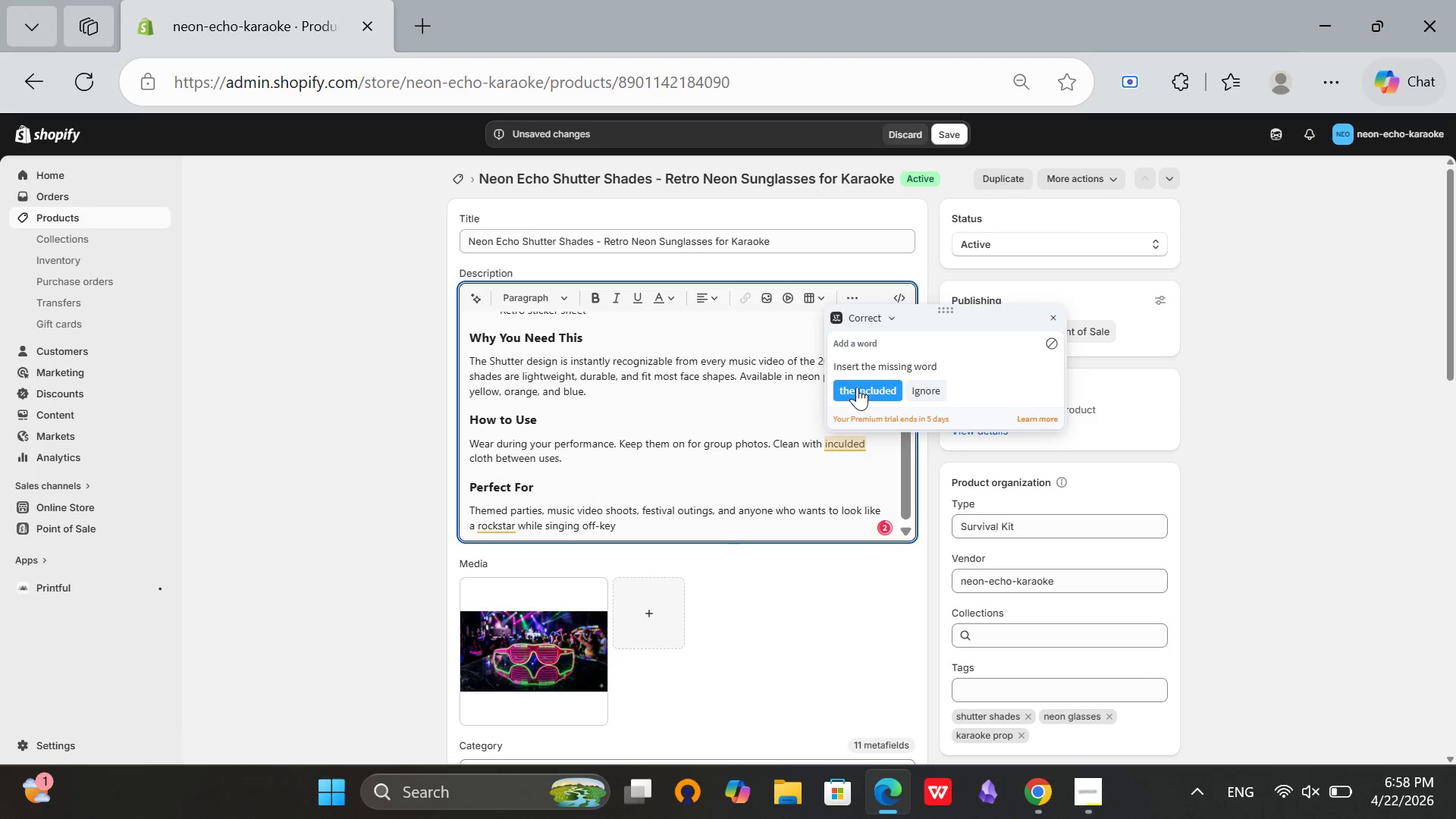 
left_click([857, 388])
 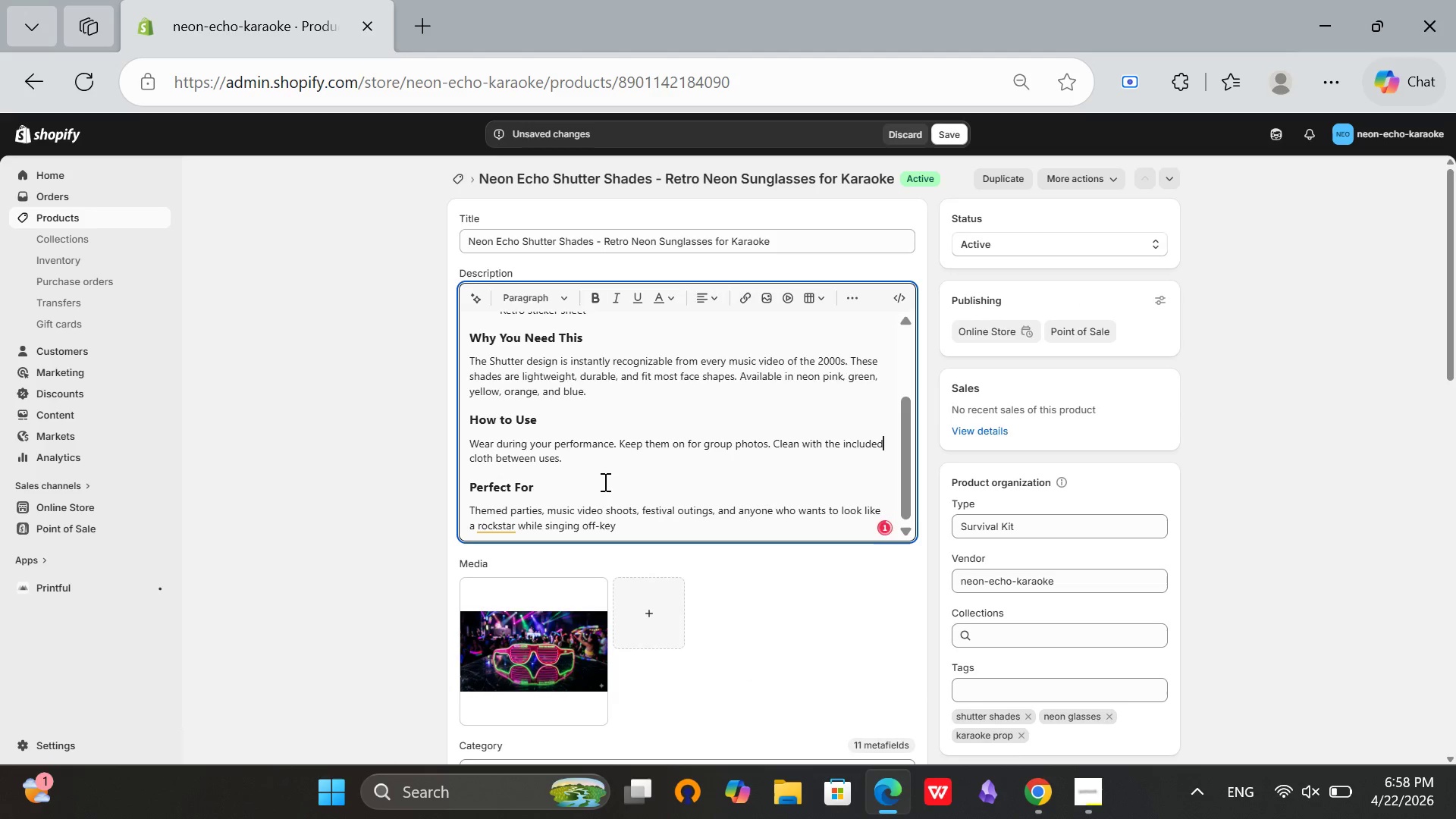 
scroll: coordinate [601, 482], scroll_direction: down, amount: 1.0
 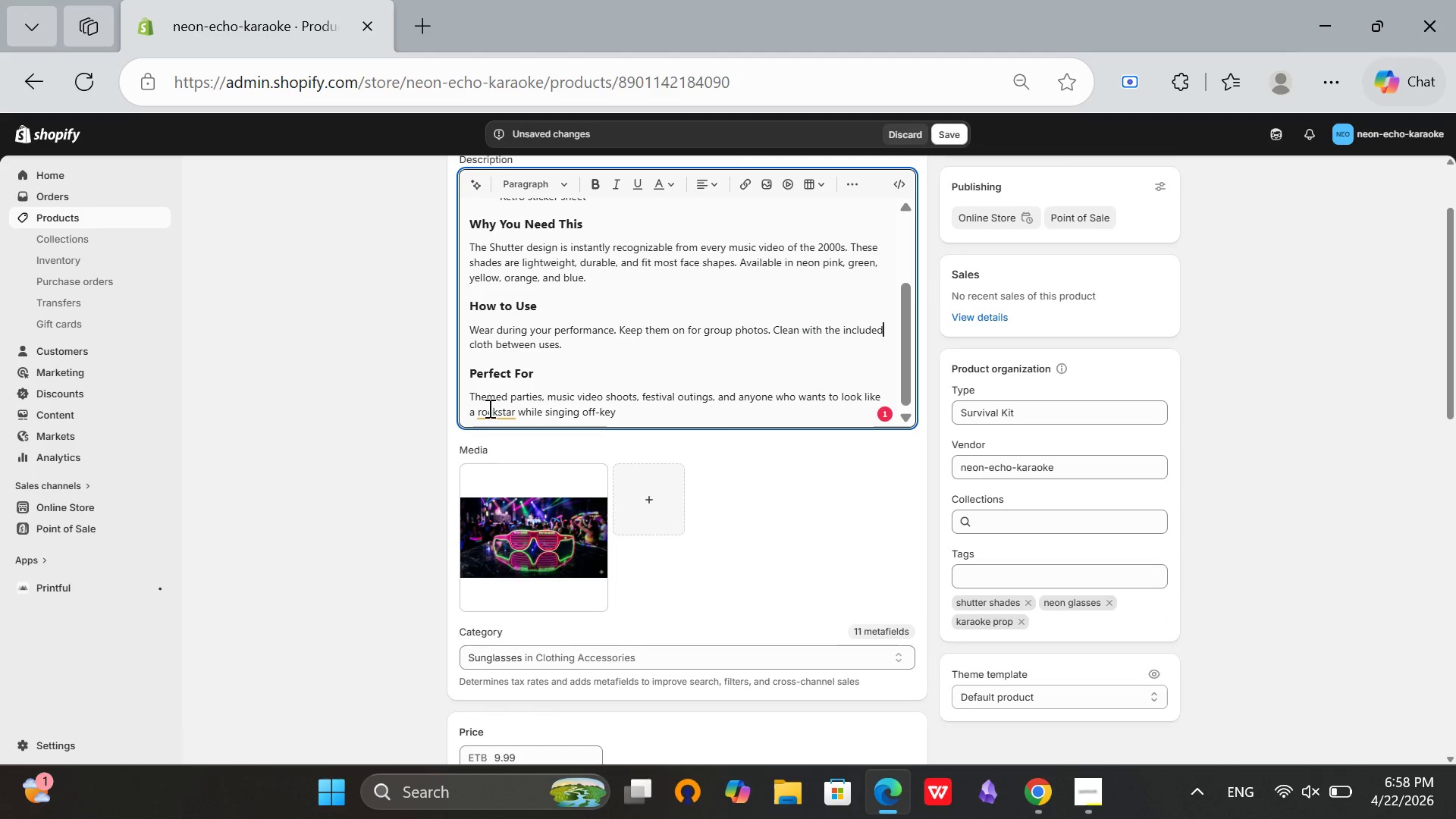 
left_click([488, 409])
 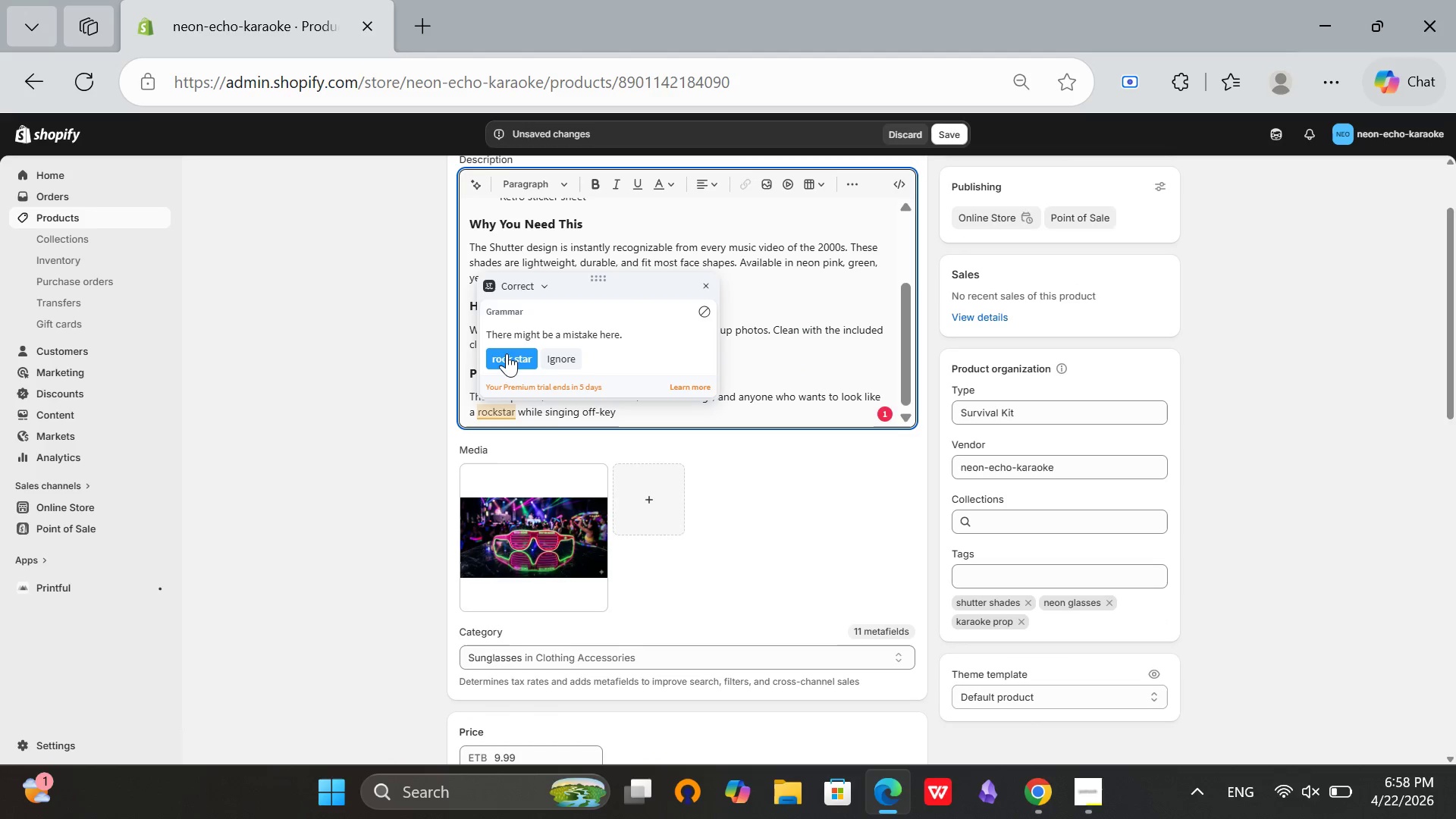 
left_click([507, 353])
 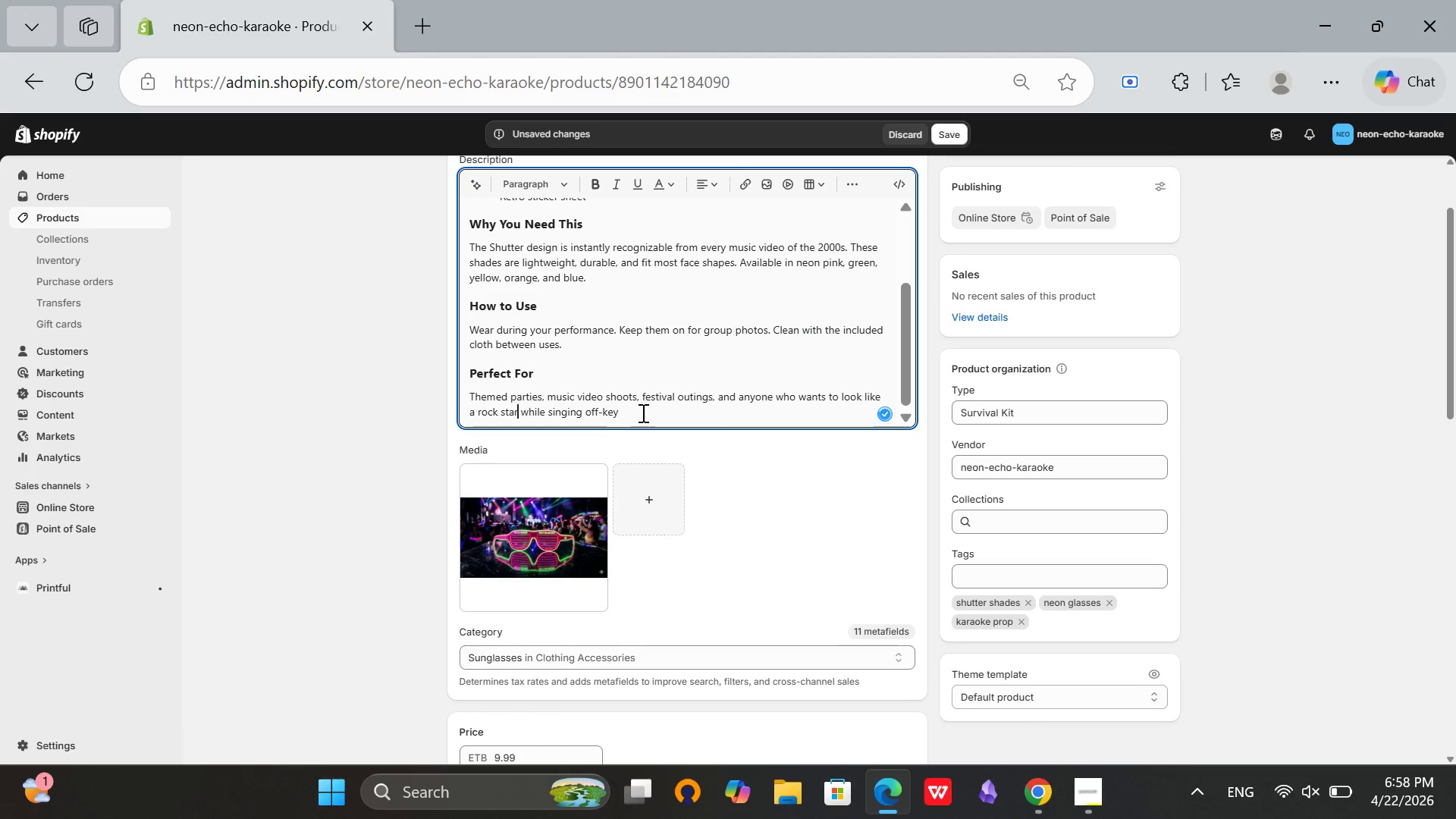 
left_click([642, 413])
 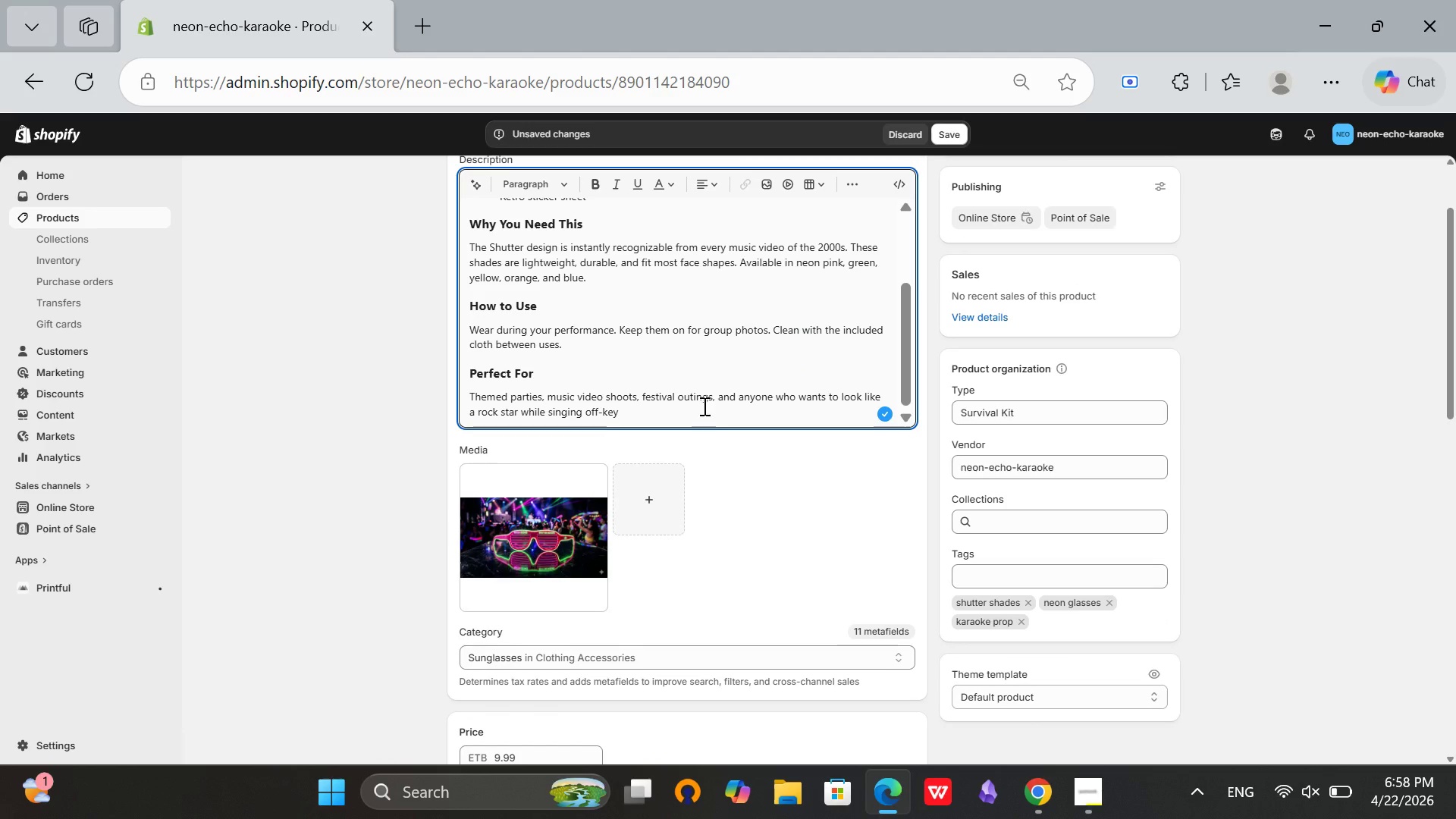 
key(Period)
 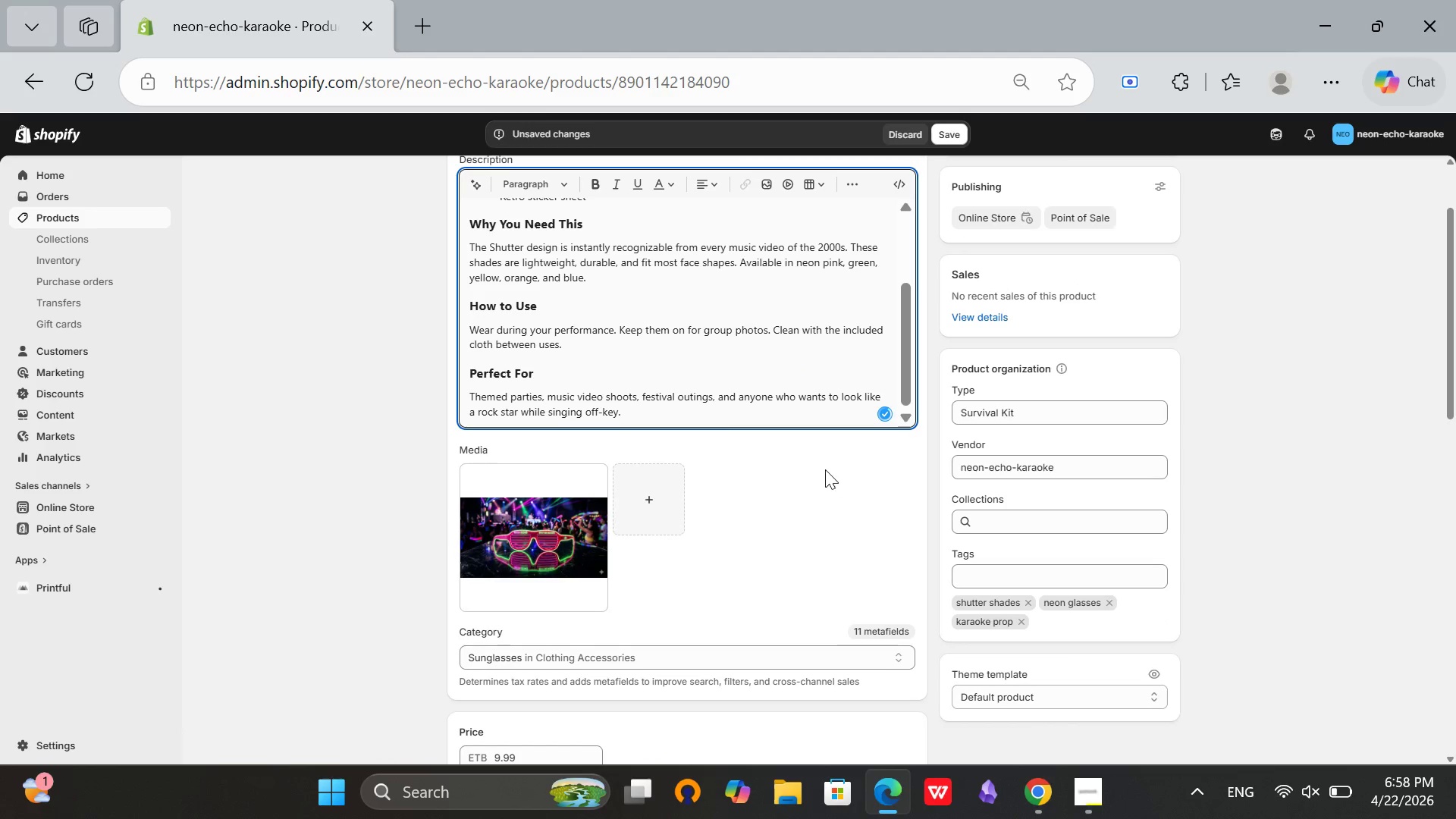 
left_click([825, 469])
 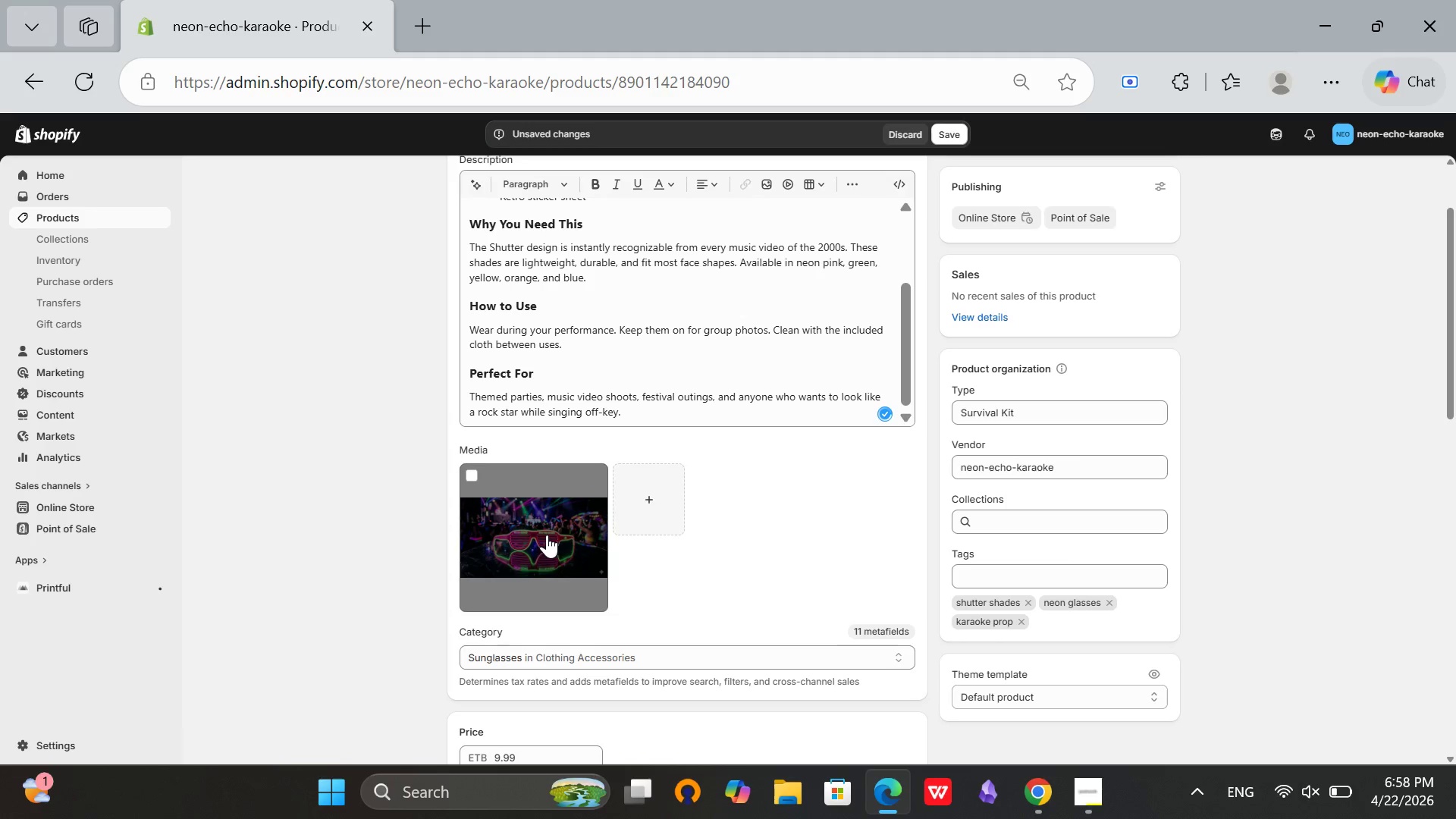 
left_click([547, 535])
 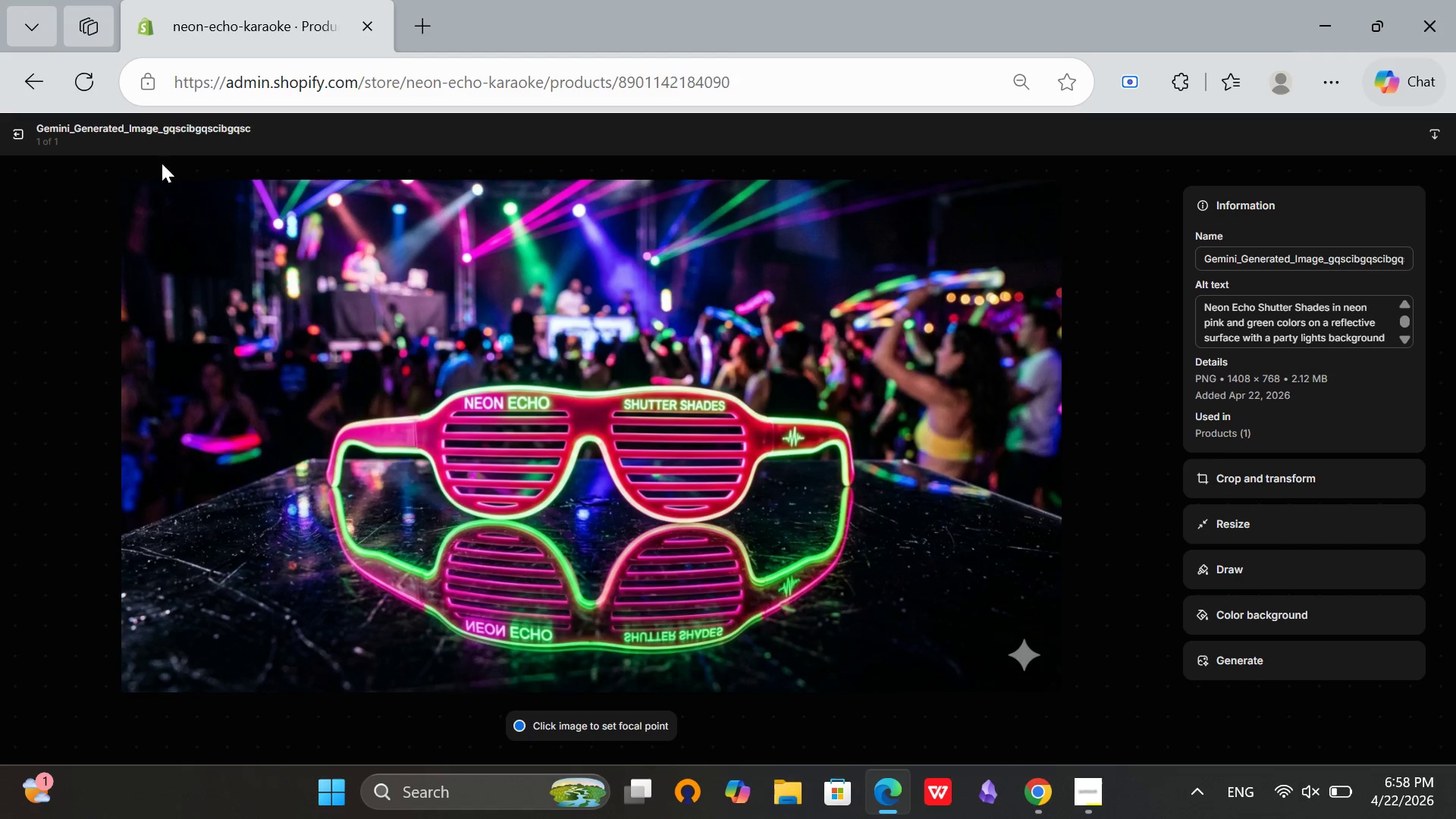 
left_click([17, 137])
 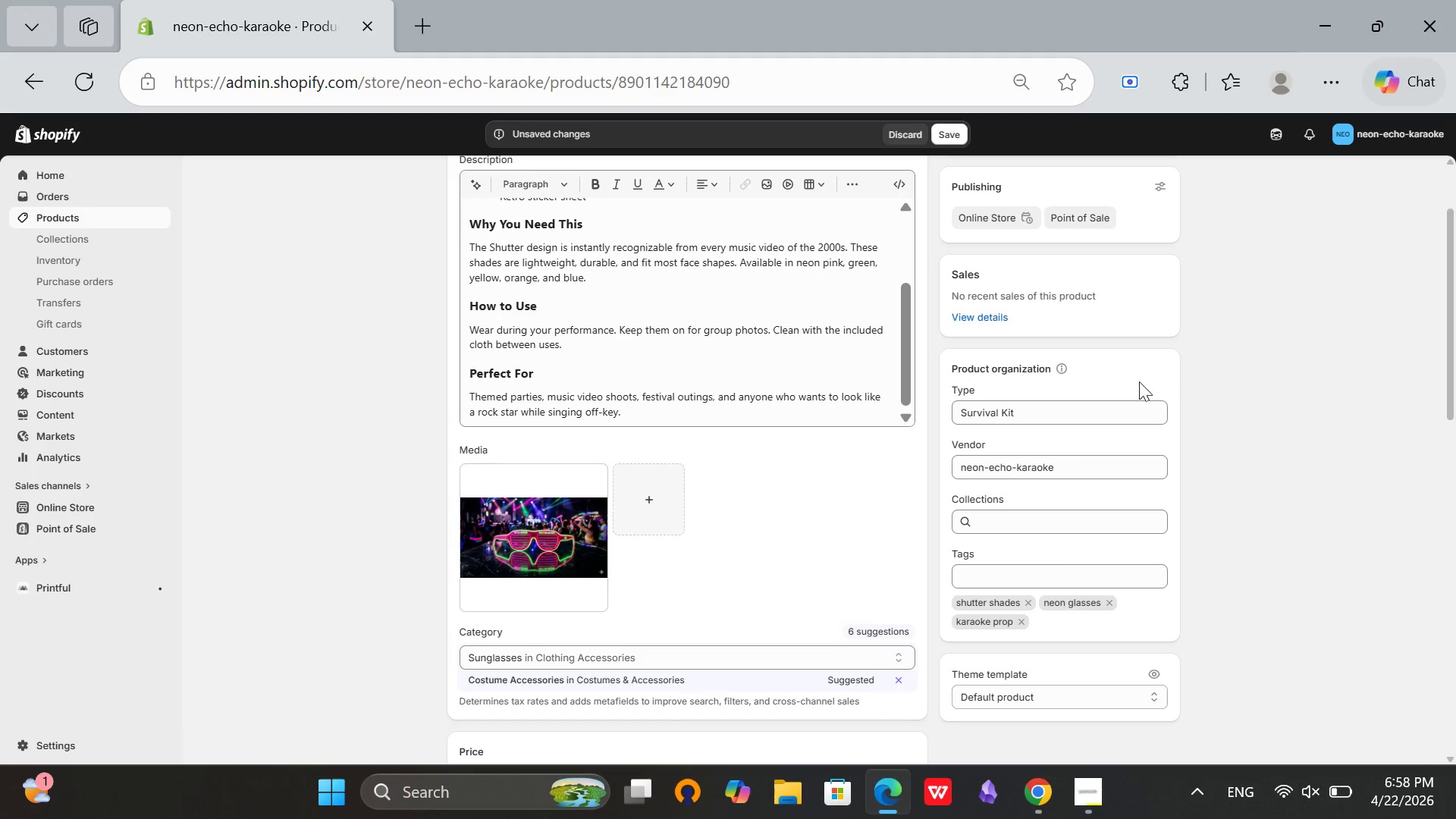 
scroll: coordinate [990, 483], scroll_direction: down, amount: 7.0
 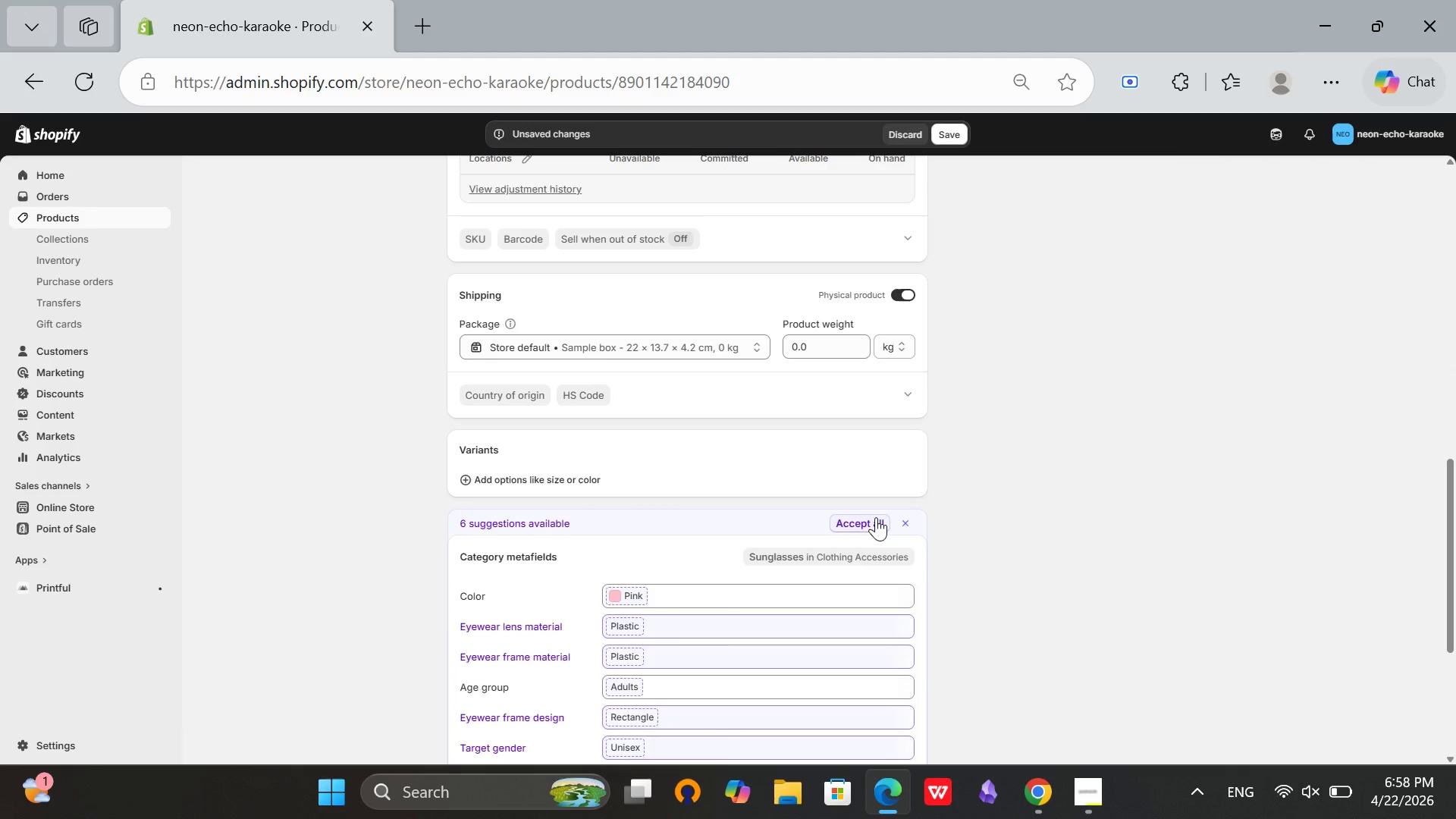 
left_click([876, 518])
 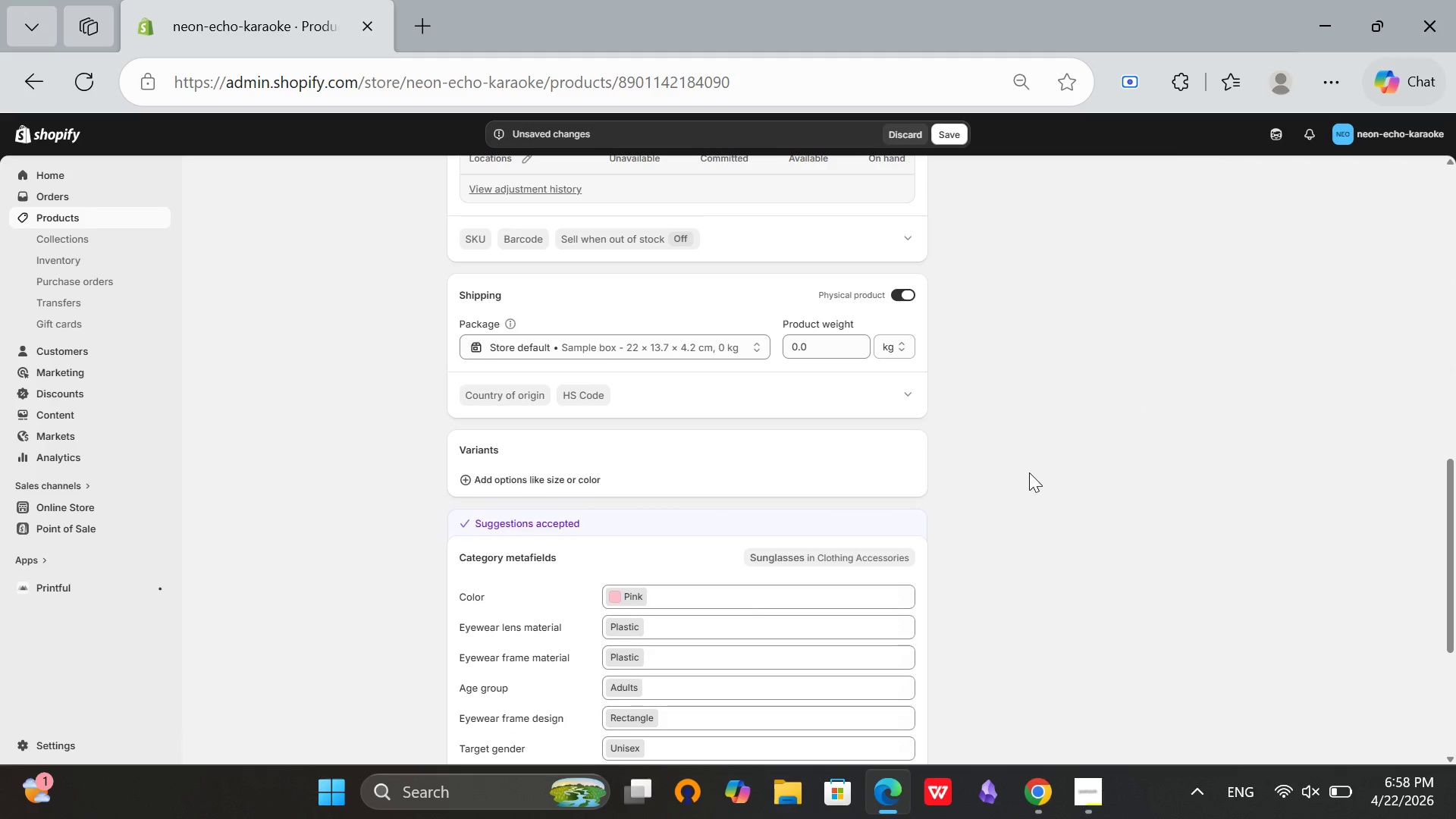 
scroll: coordinate [1029, 472], scroll_direction: down, amount: 5.0
 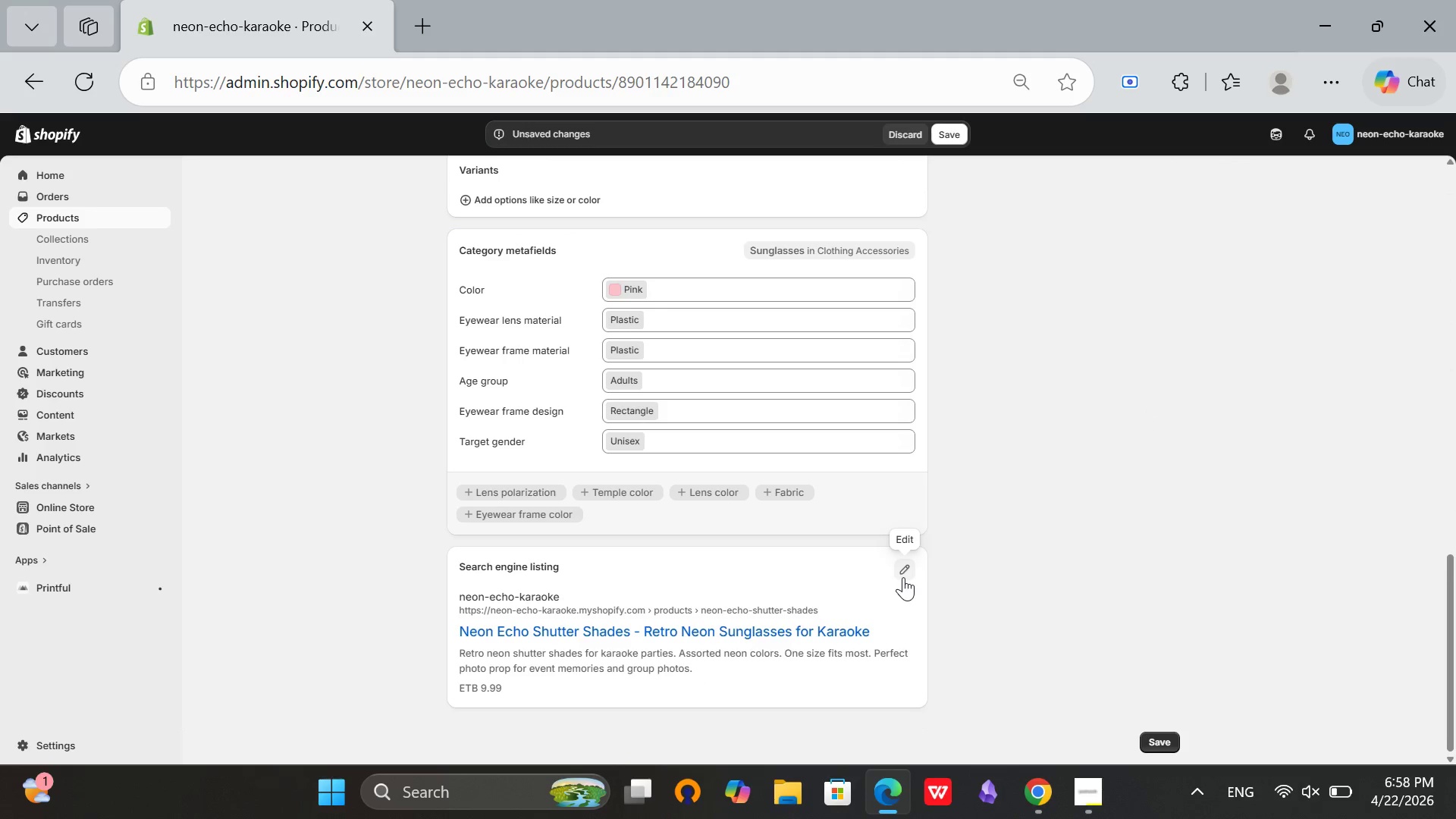 
left_click([902, 576])
 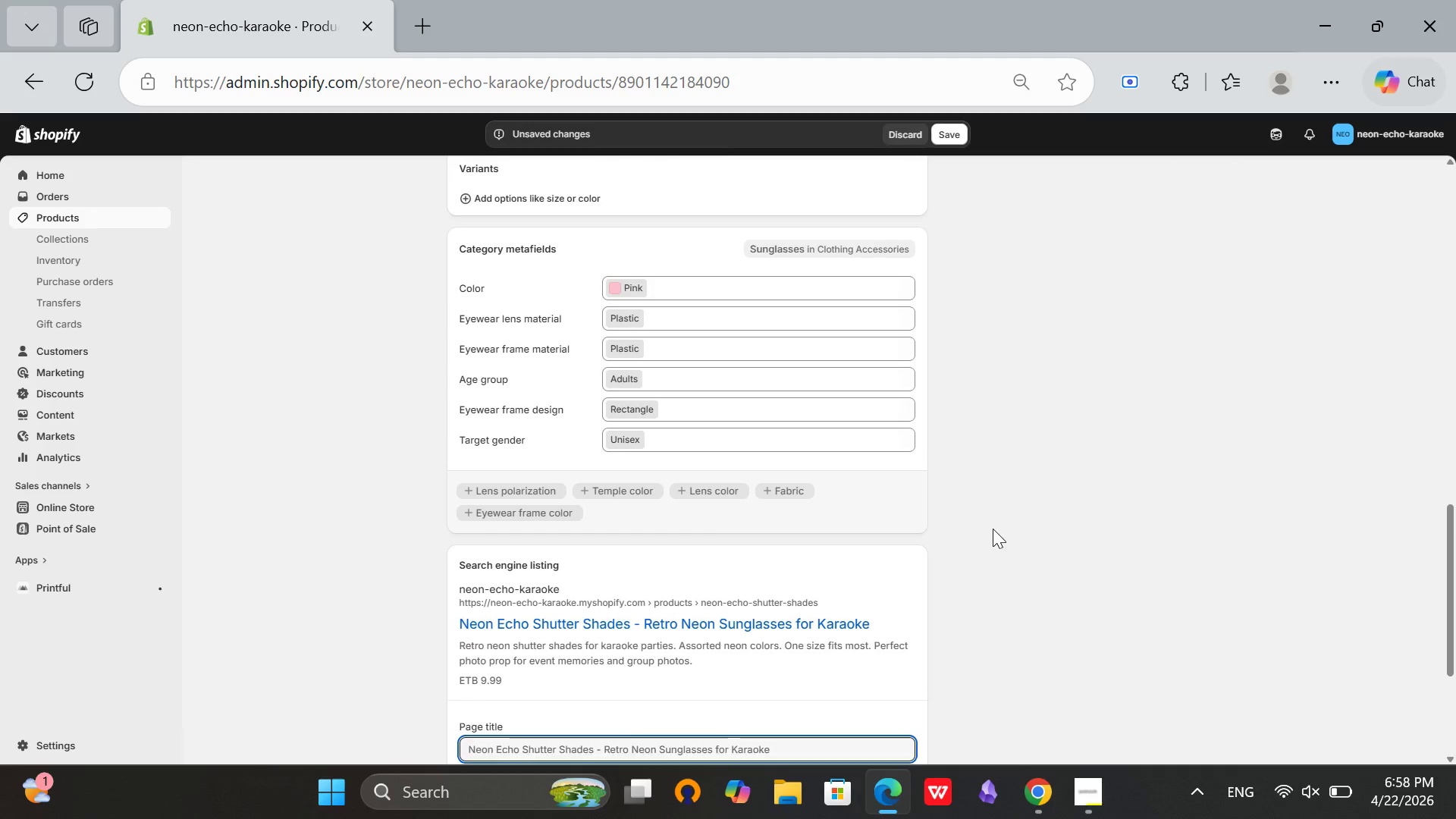 
scroll: coordinate [993, 529], scroll_direction: down, amount: 3.0
 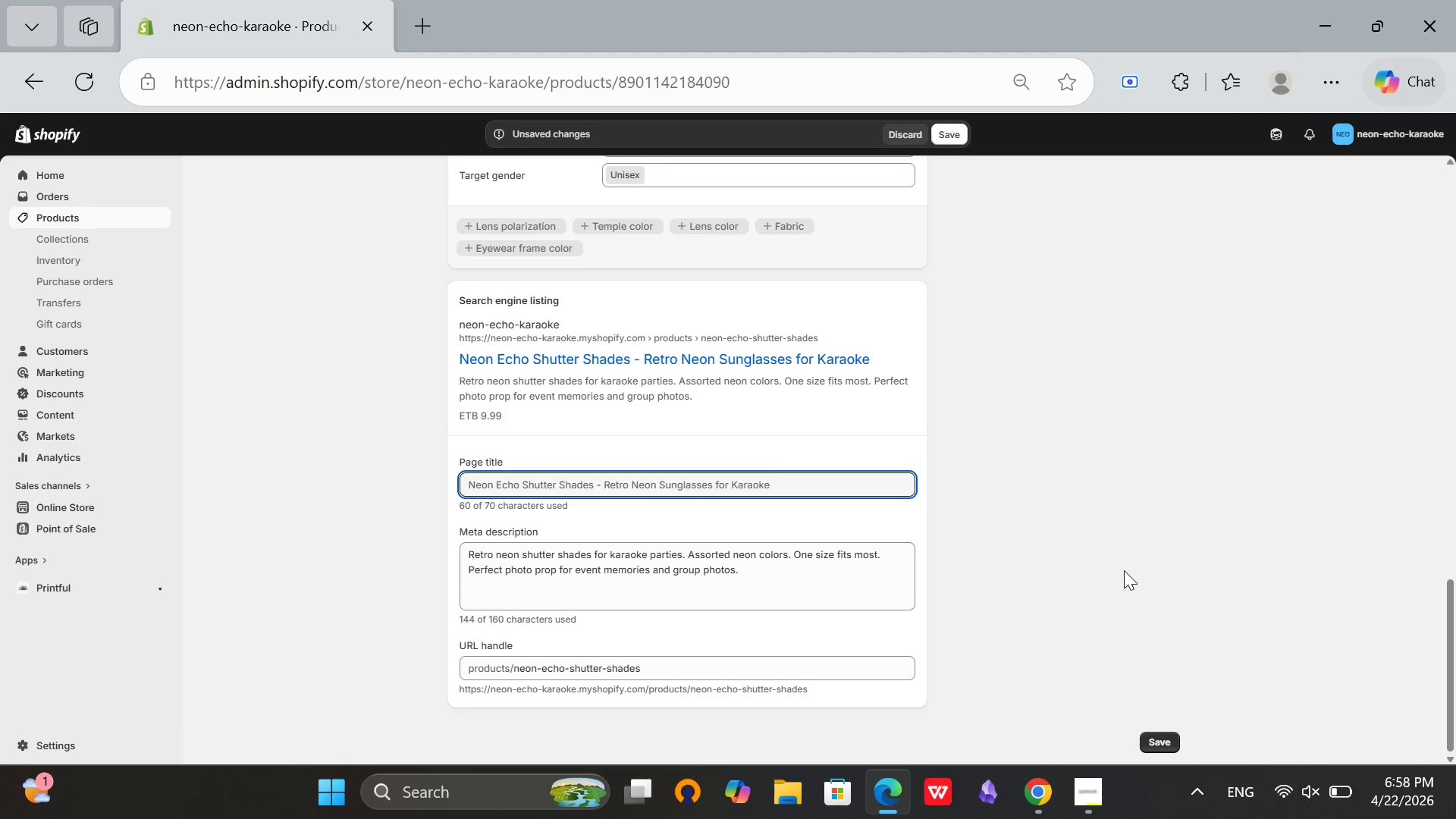 
scroll: coordinate [657, 429], scroll_direction: up, amount: 25.0
 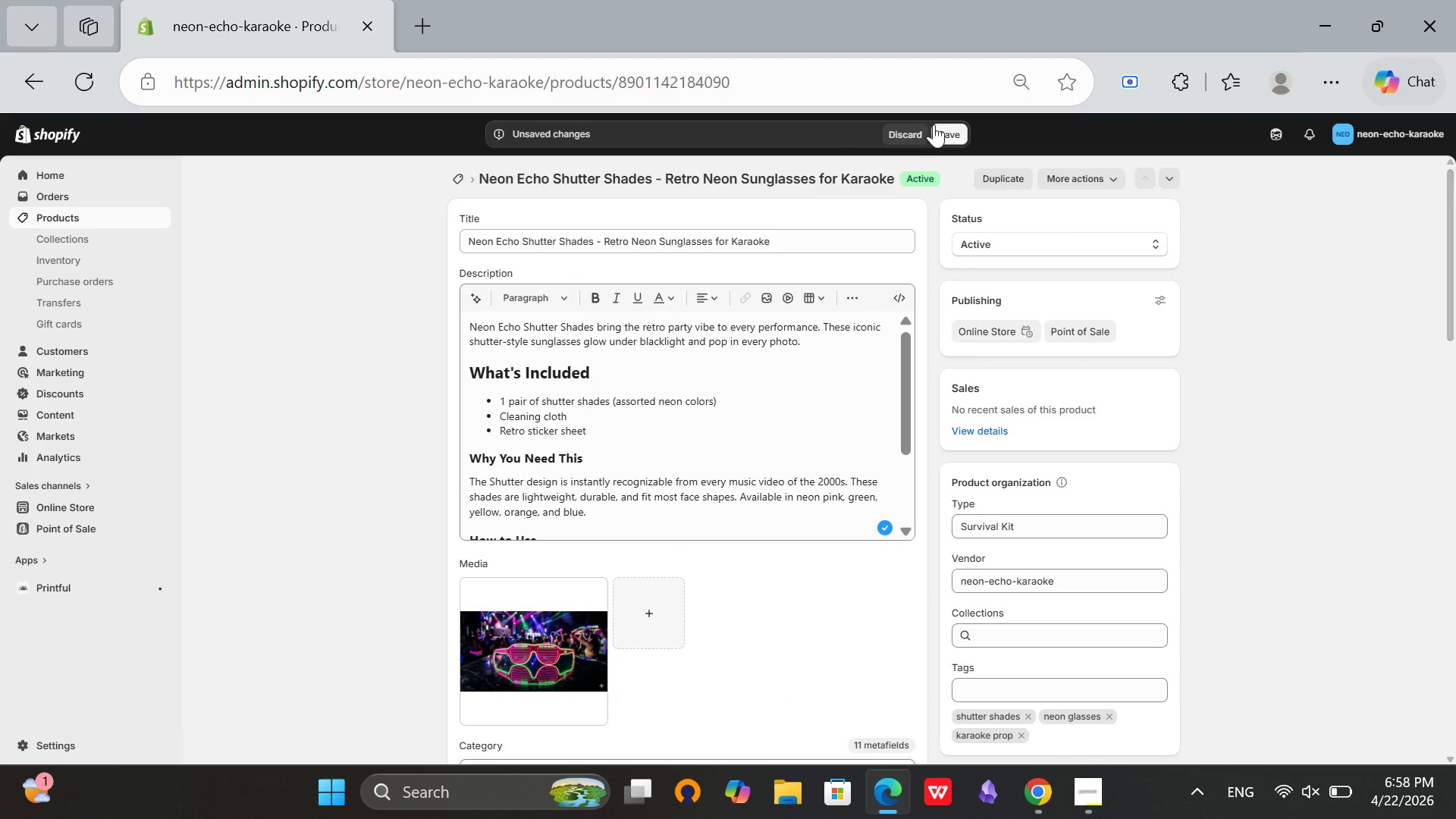 
left_click([939, 127])
 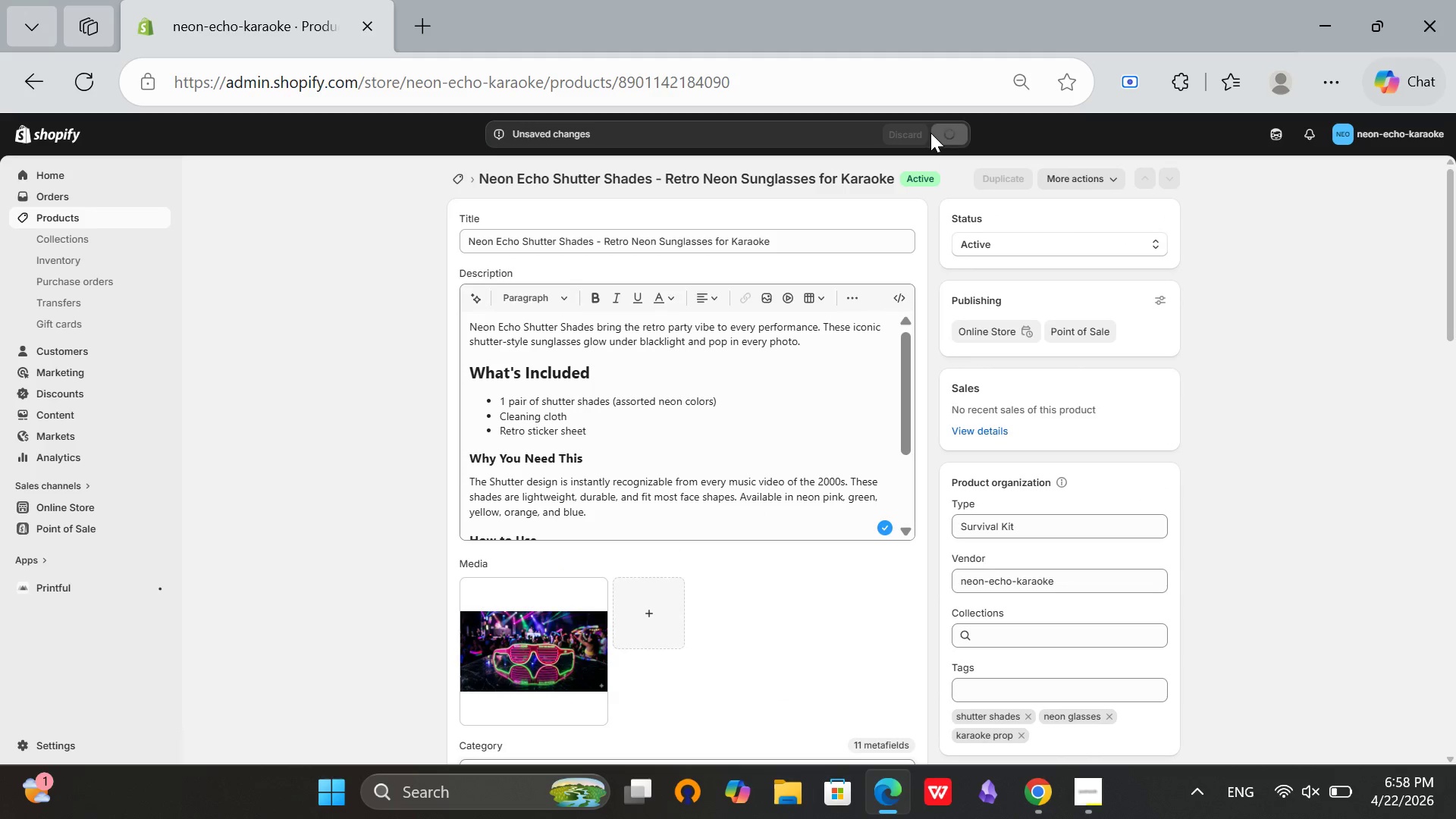 
scroll: coordinate [635, 294], scroll_direction: up, amount: 4.0
 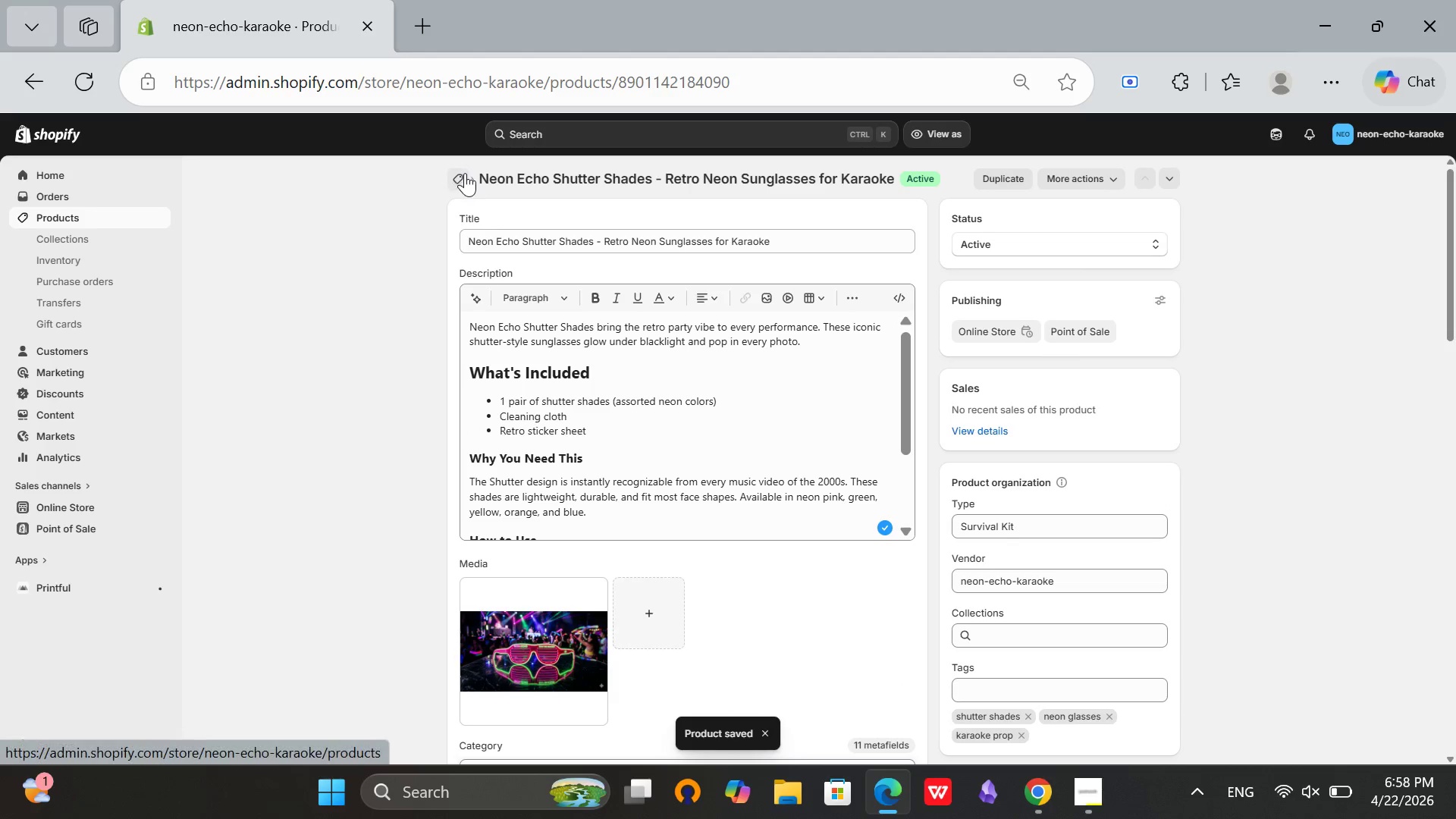 
left_click([465, 173])
 